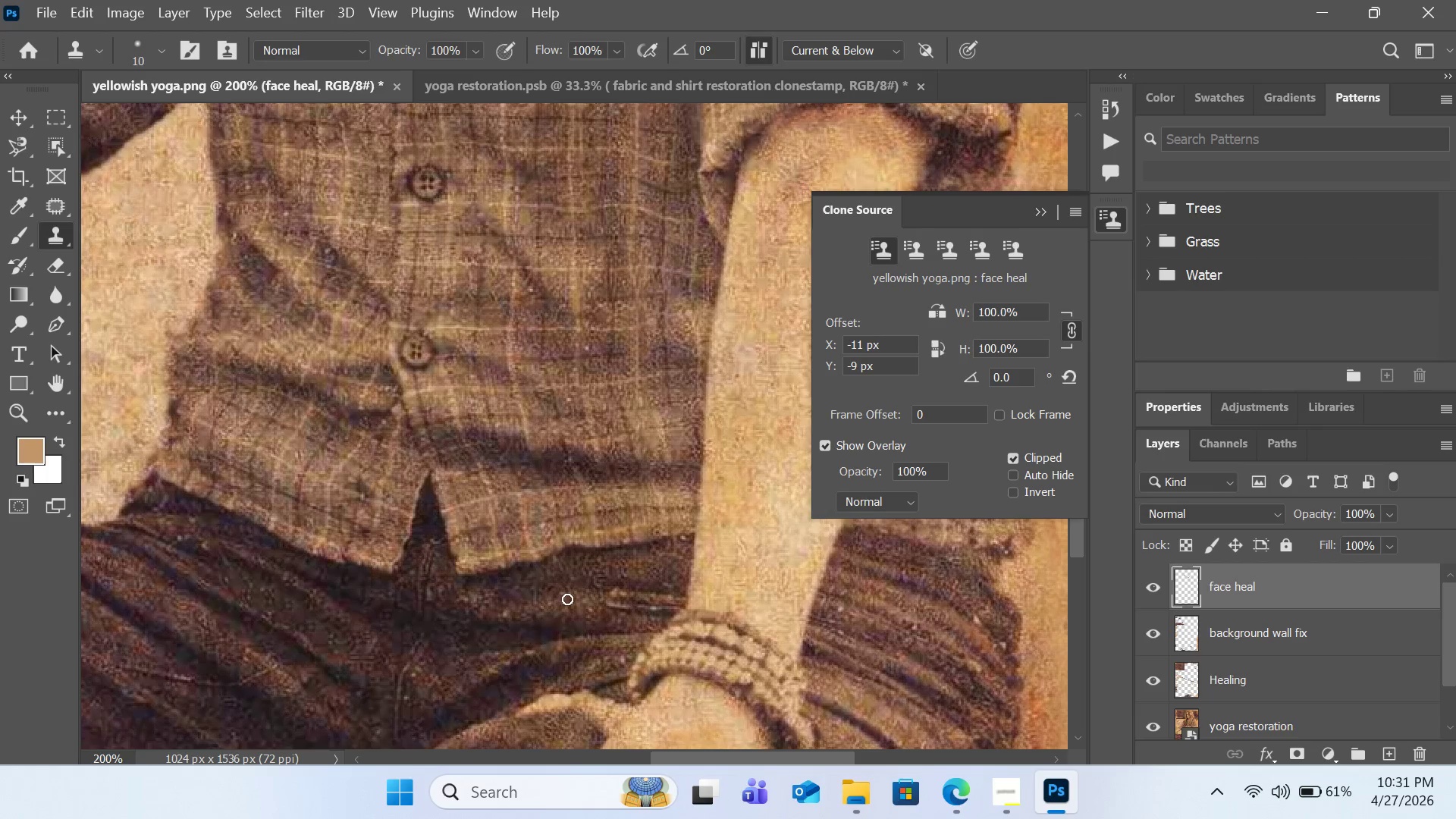 
scroll: coordinate [566, 524], scroll_direction: down, amount: 26.0
 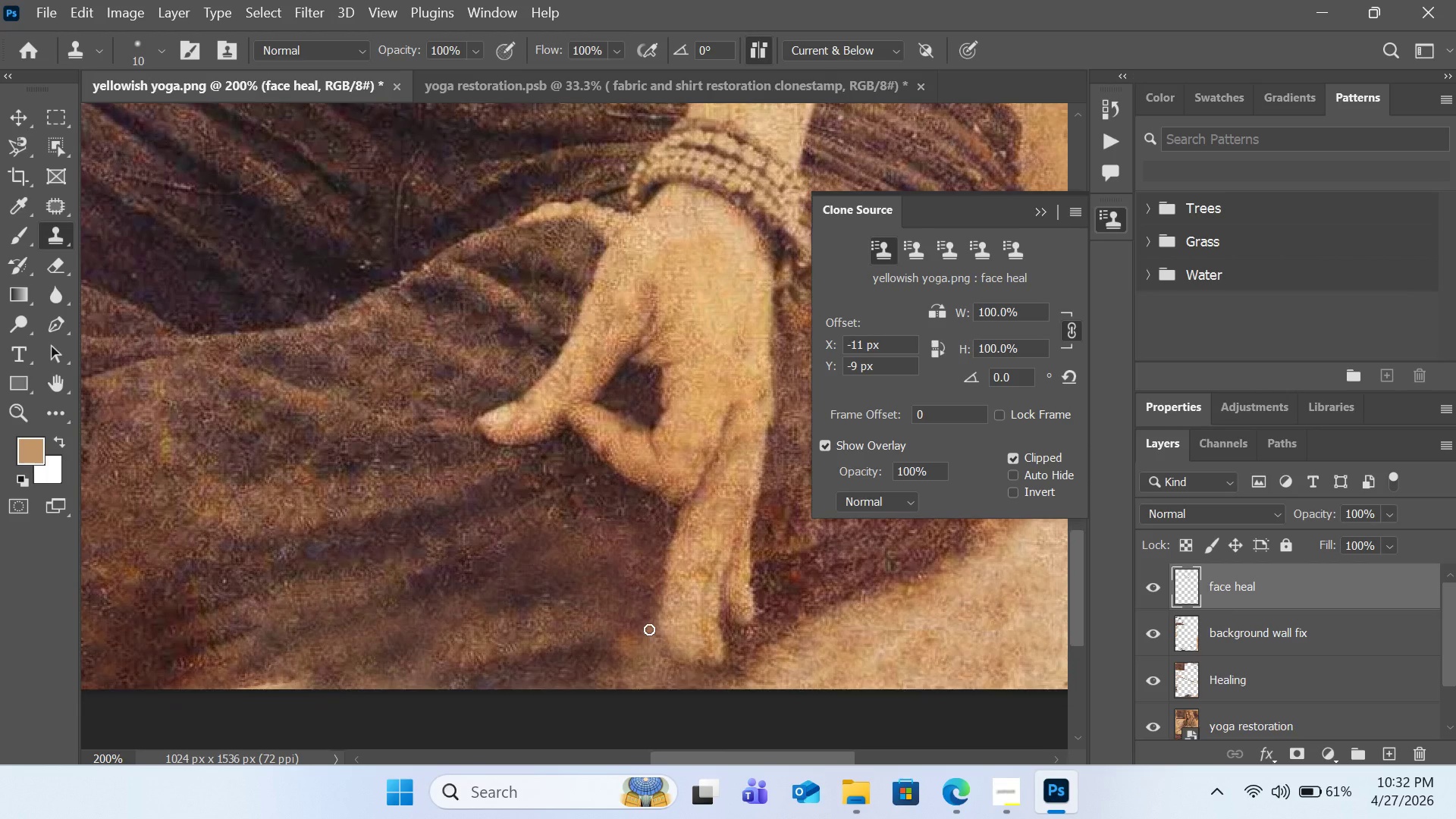 
left_click_drag(start_coordinate=[651, 631], to_coordinate=[660, 647])
 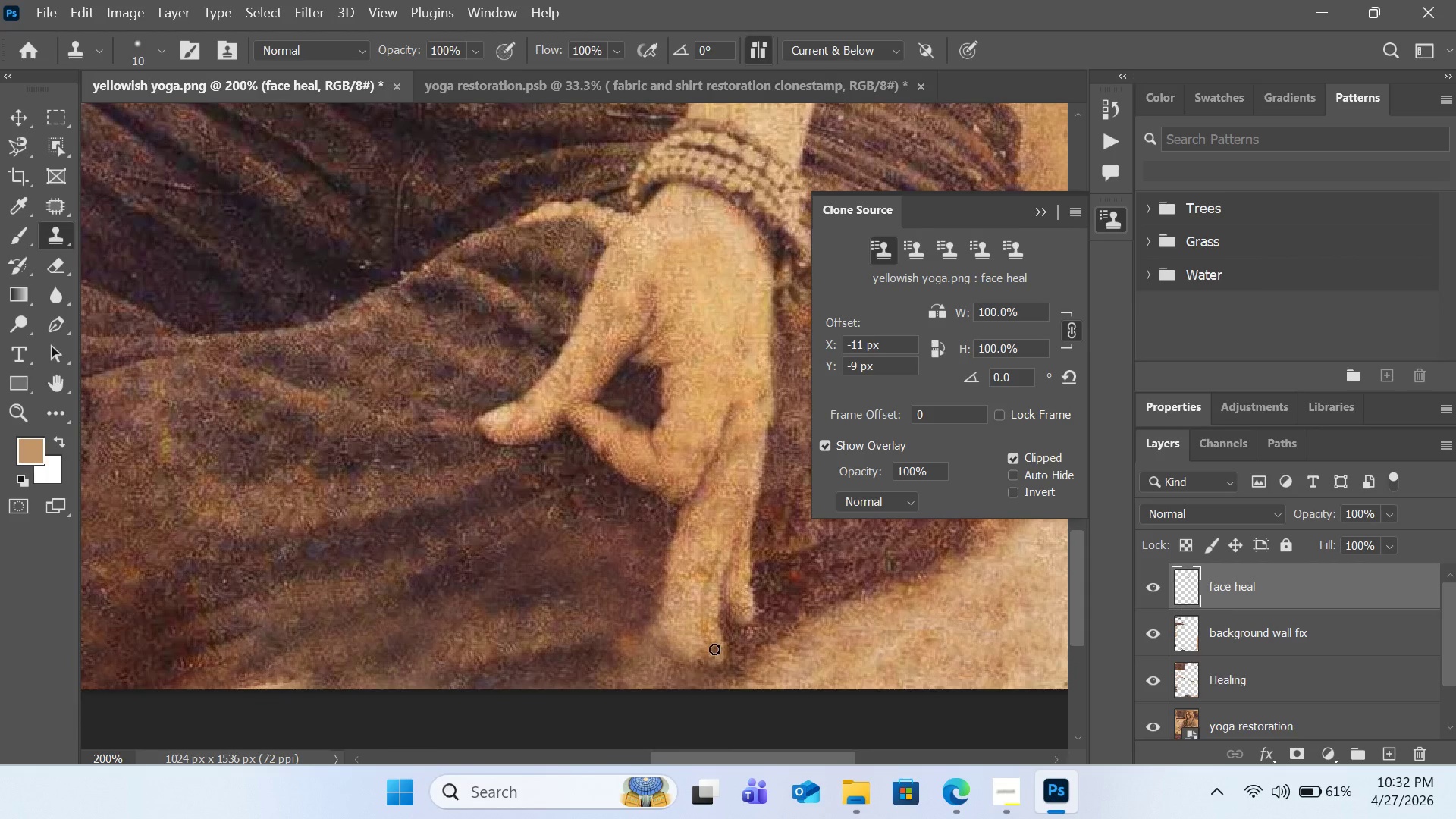 
key(Control+Z)
 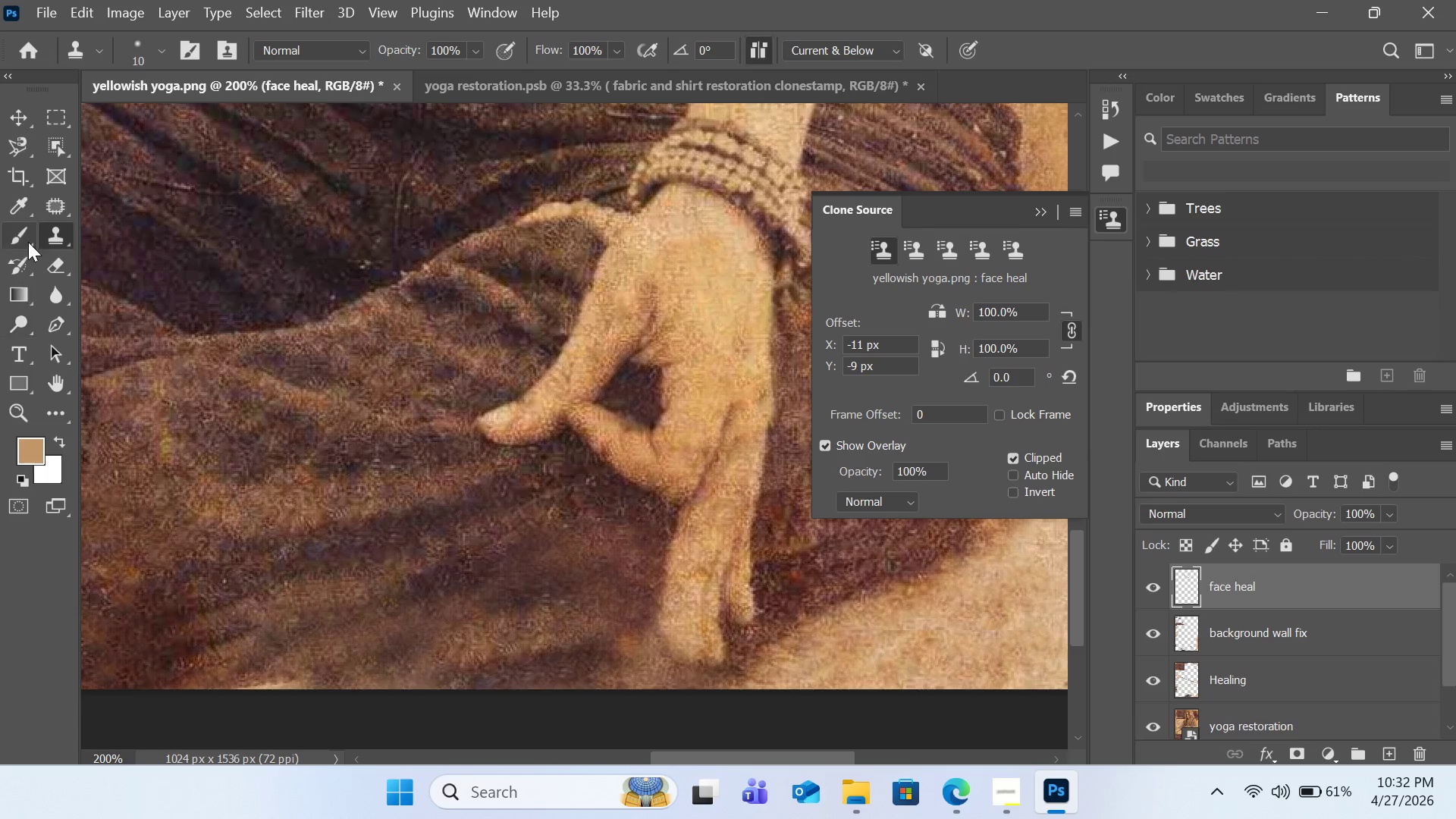 
left_click([27, 234])
 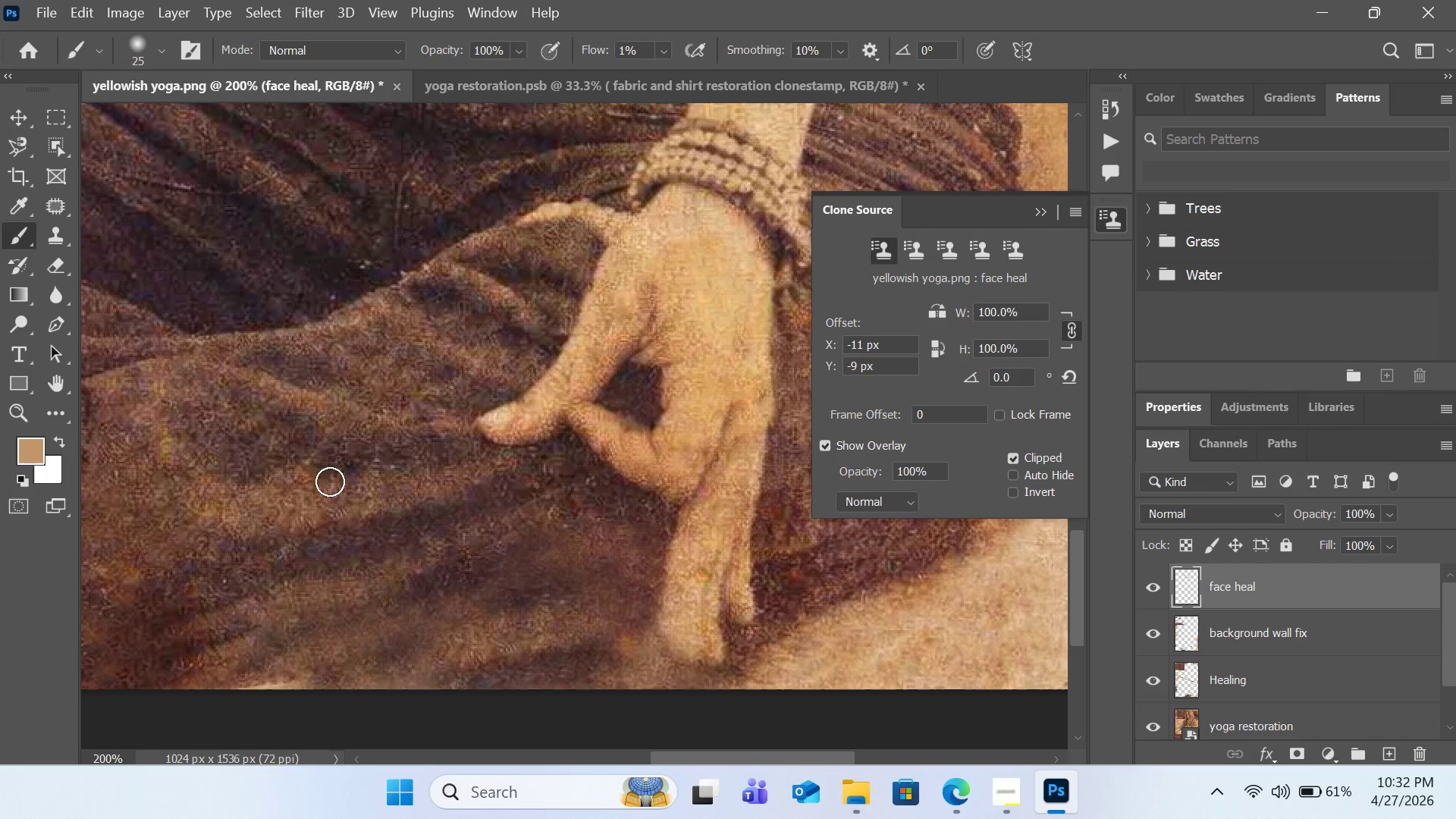 
hold_key(key=AltLeft, duration=1.0)
left_click([642, 596])
 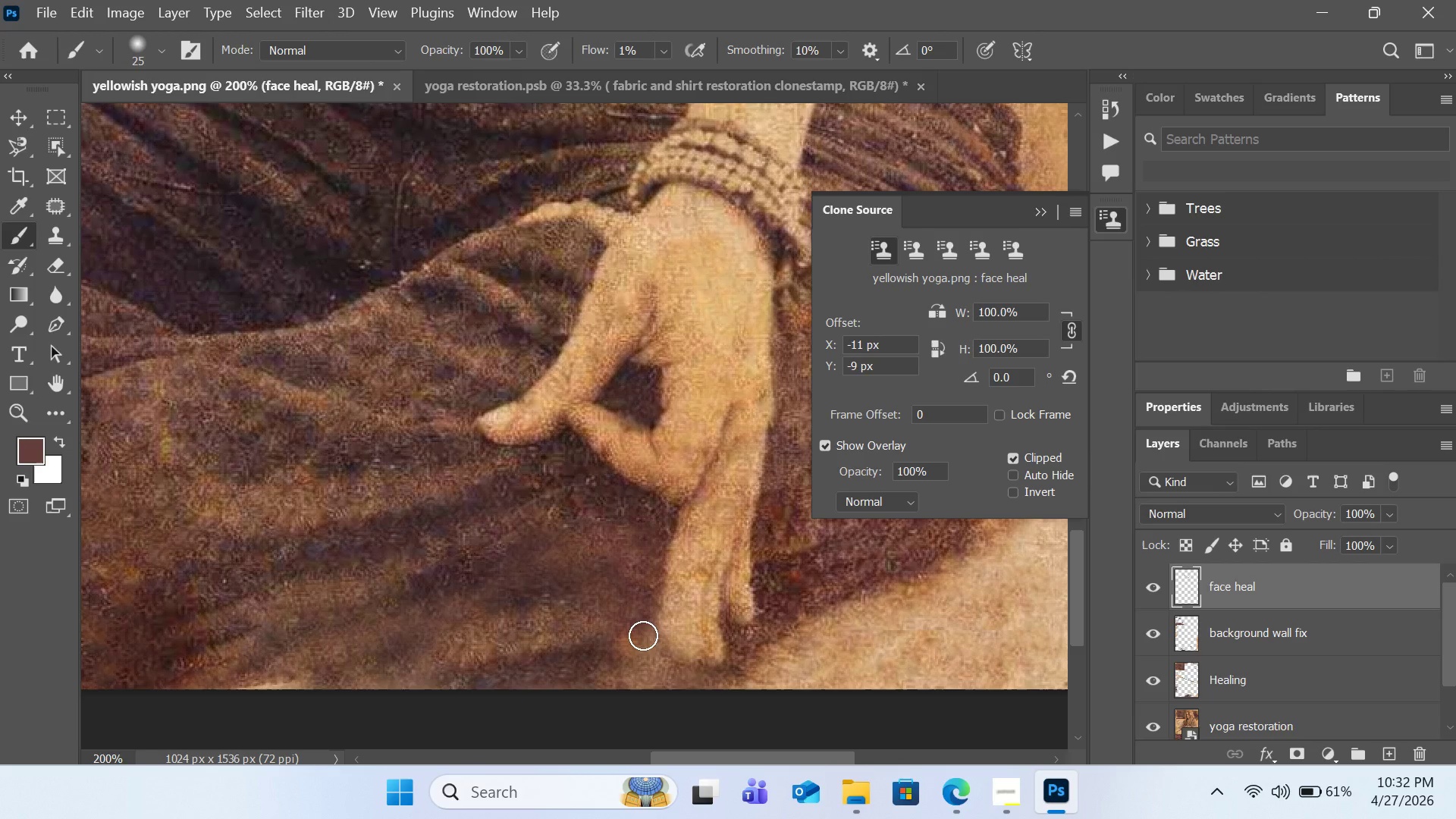 
left_click_drag(start_coordinate=[642, 635], to_coordinate=[661, 670])
 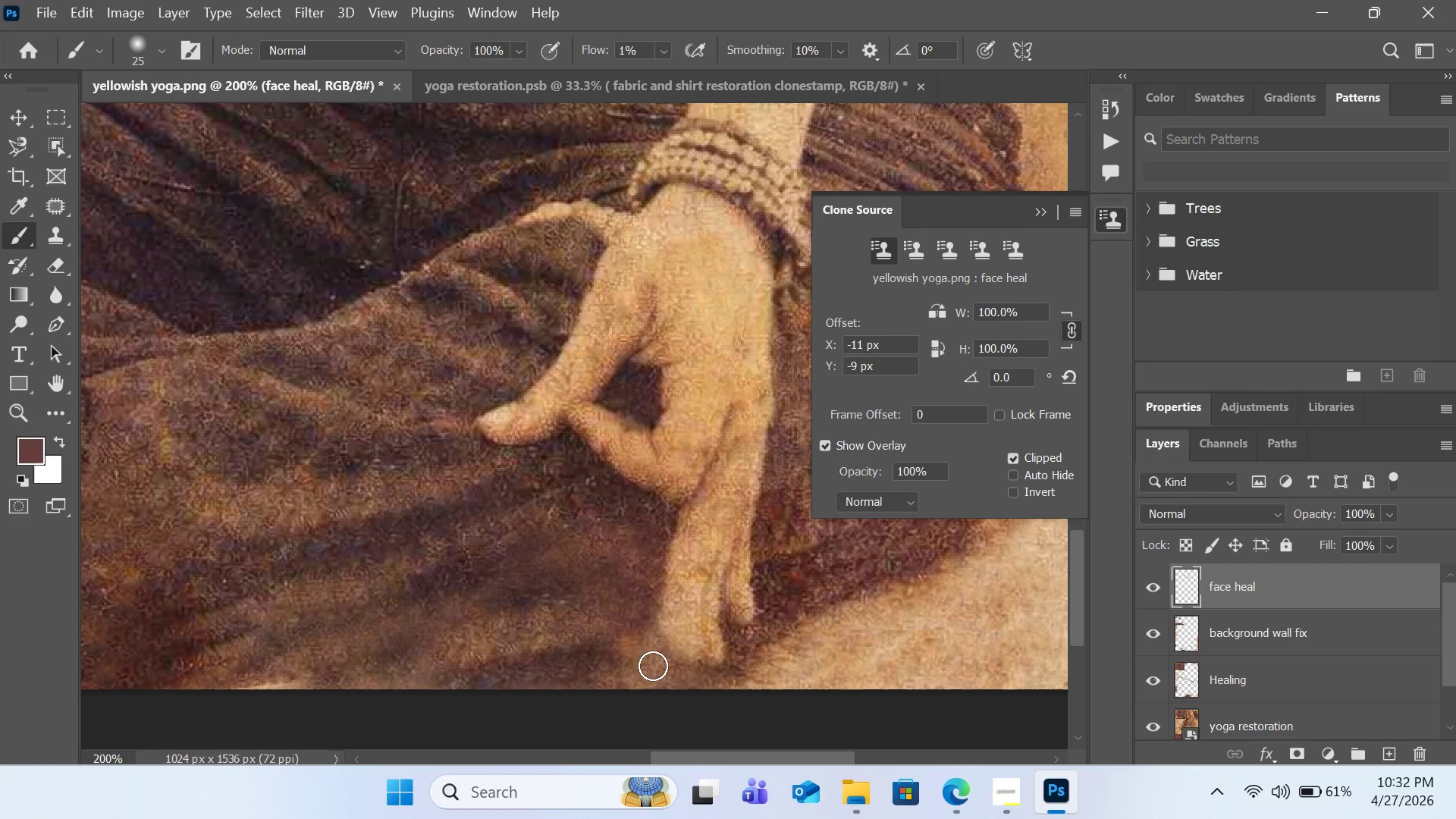 
left_click_drag(start_coordinate=[642, 645], to_coordinate=[650, 664])
 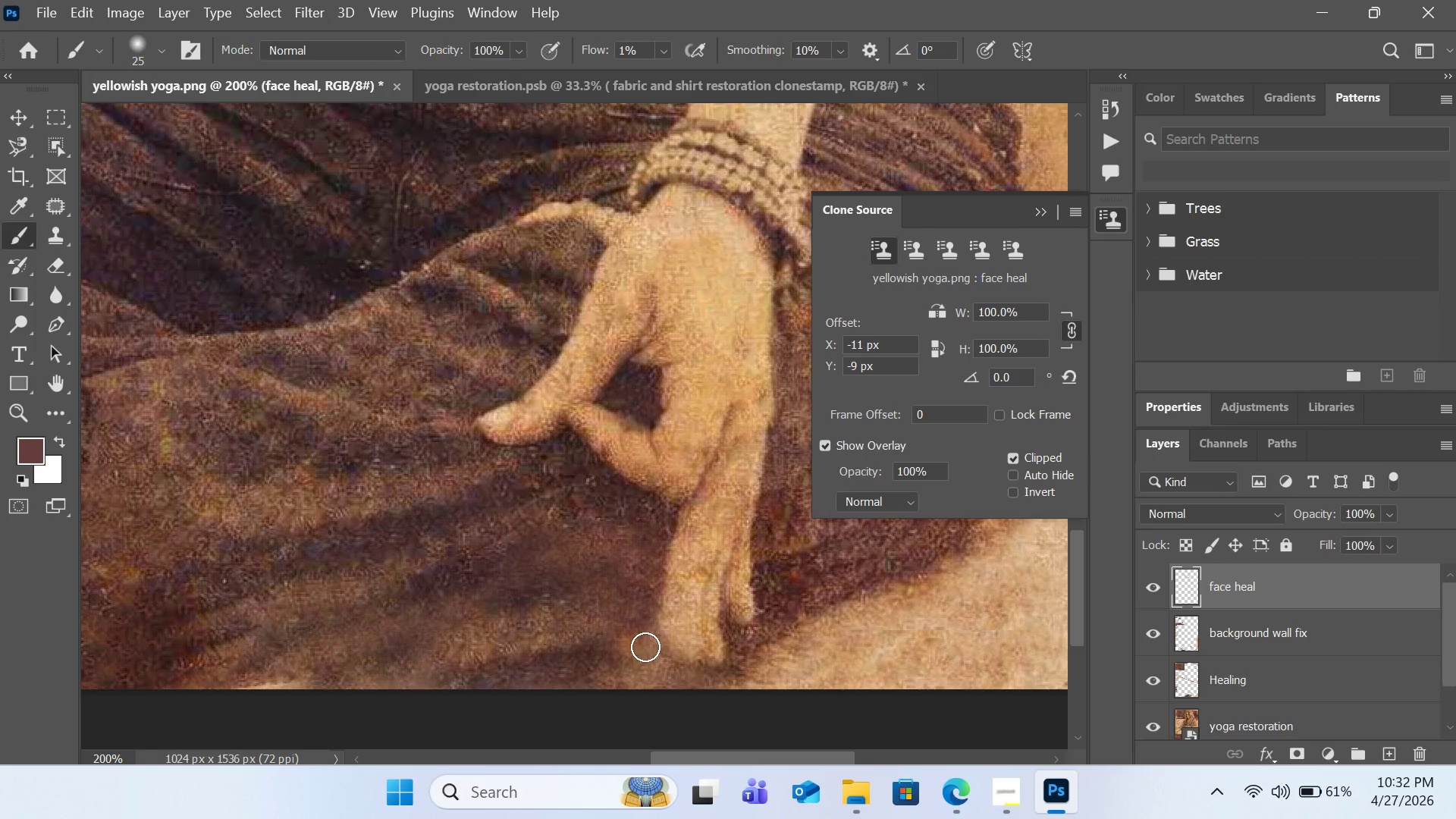 
left_click_drag(start_coordinate=[645, 647], to_coordinate=[650, 676])
 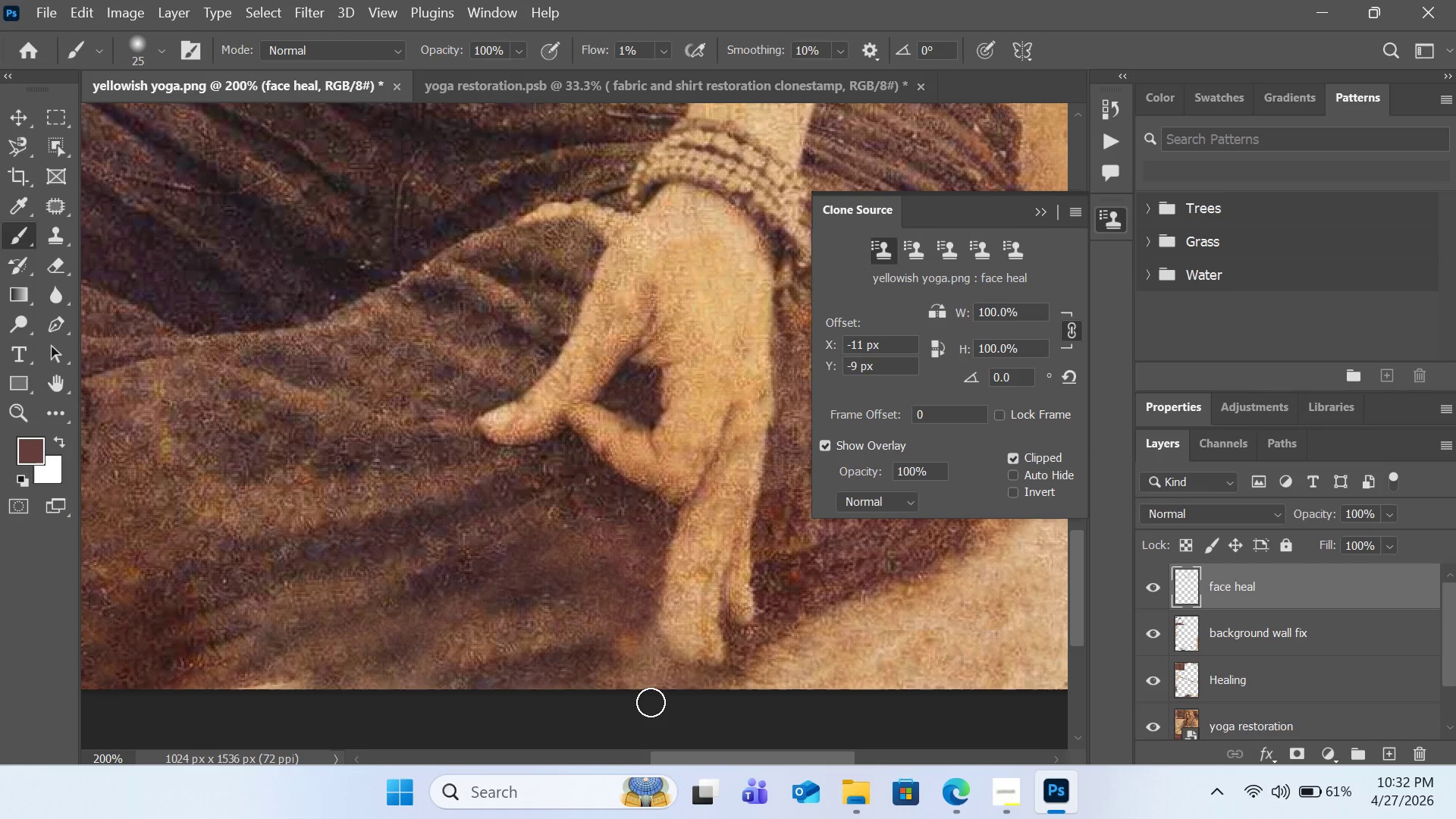 
left_click_drag(start_coordinate=[643, 632], to_coordinate=[651, 707])
 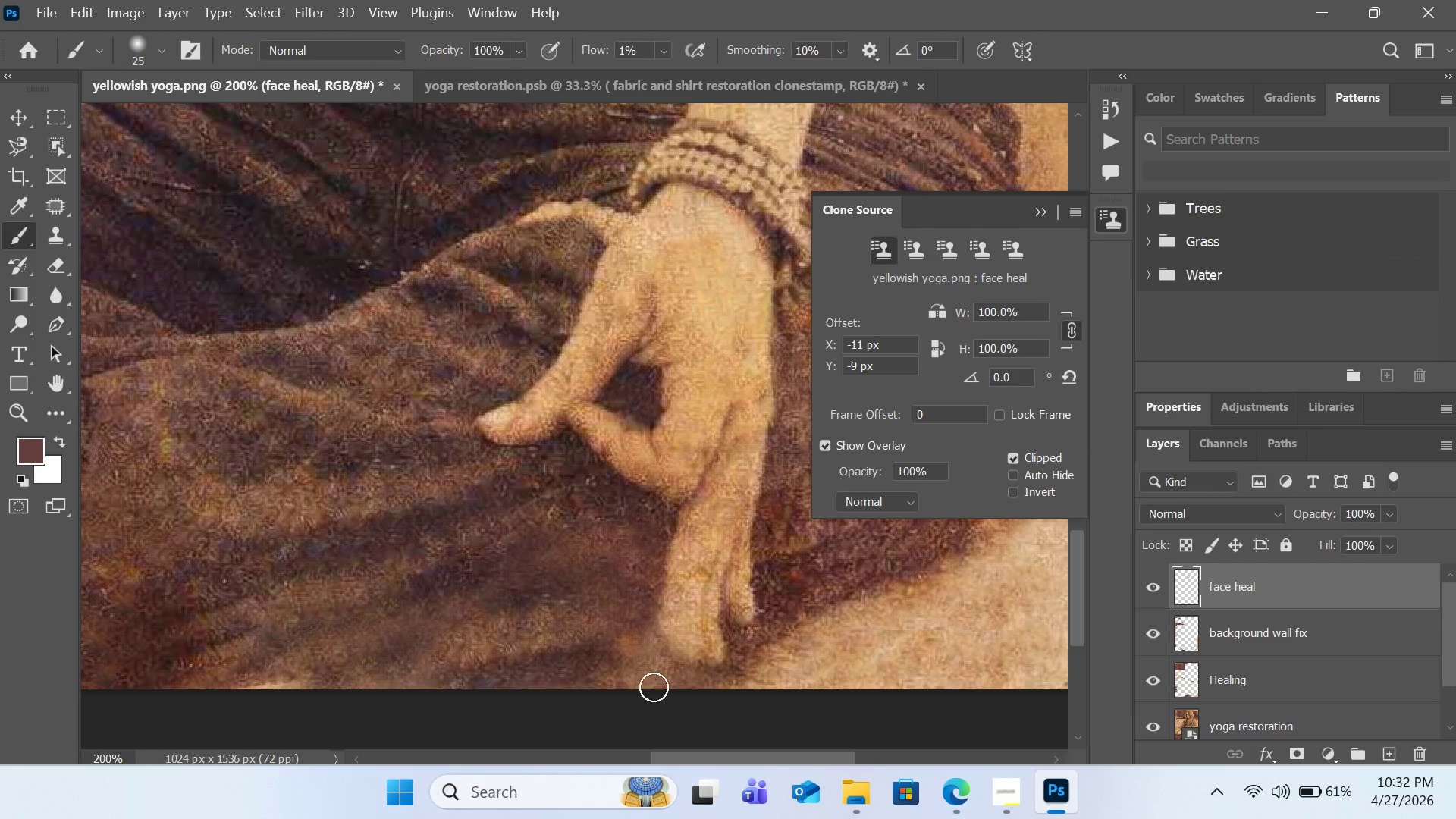 
left_click_drag(start_coordinate=[649, 664], to_coordinate=[677, 745])
 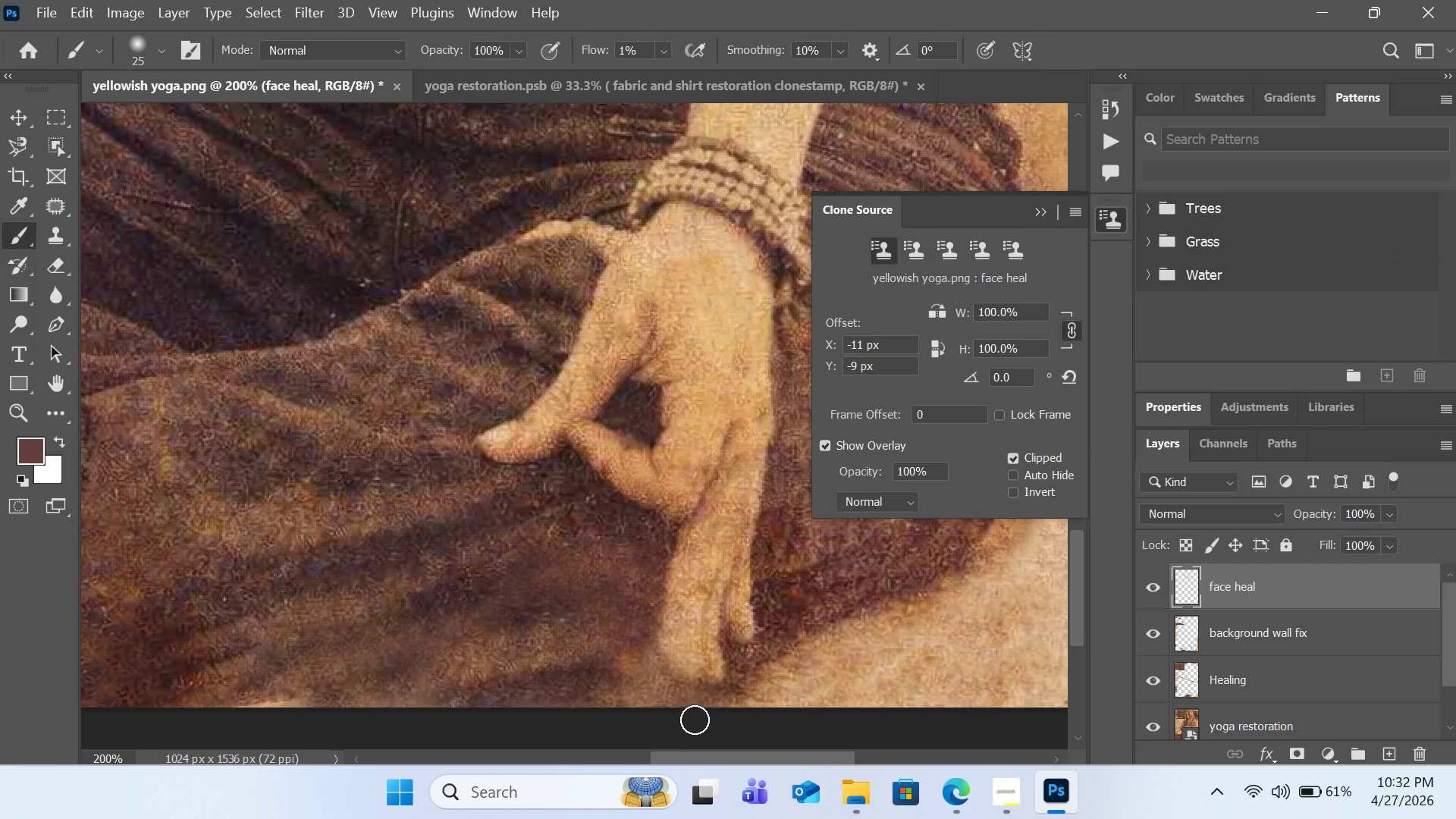 
scroll: coordinate [565, 610], scroll_direction: up, amount: 88.0
 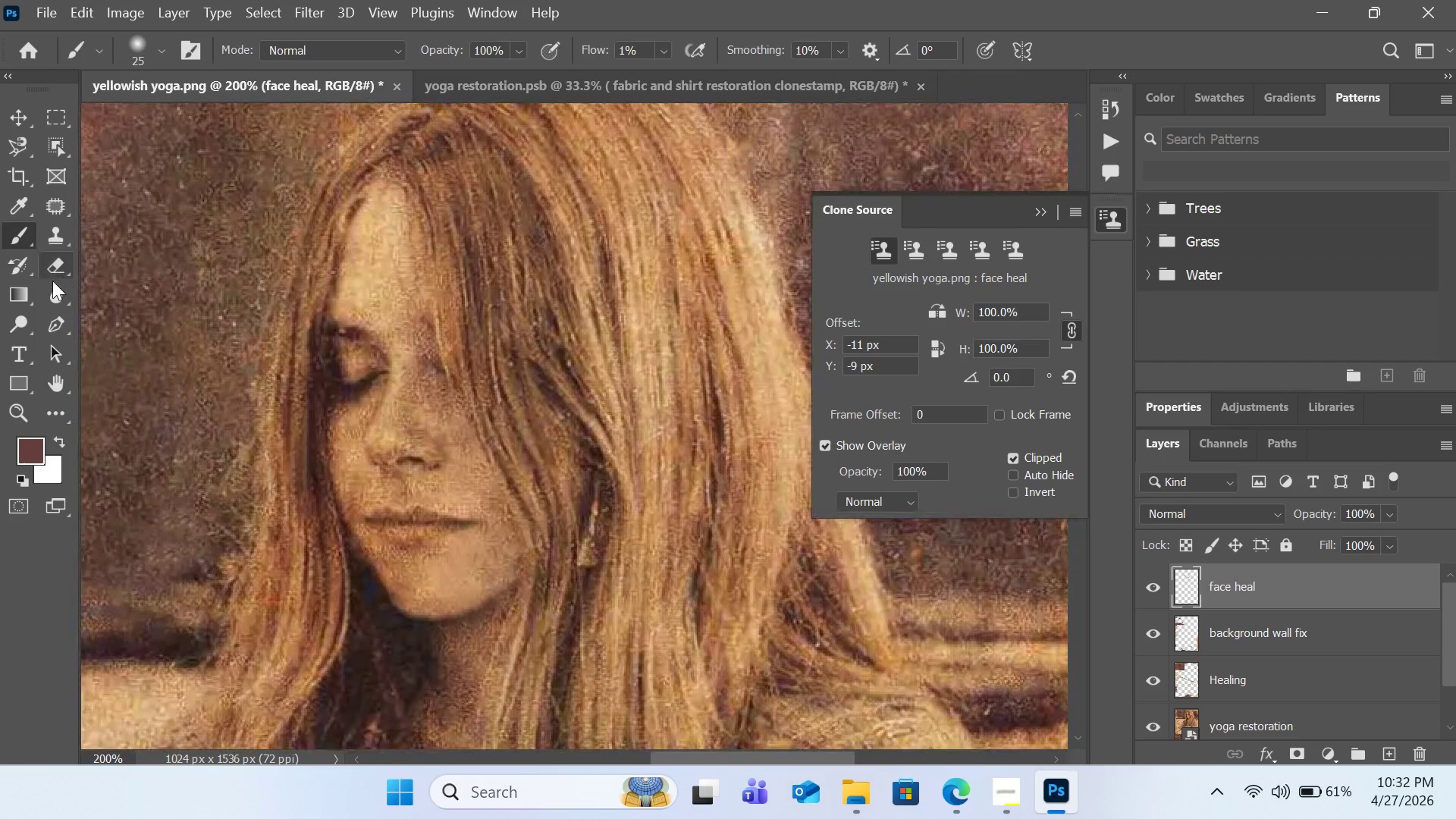 
left_click([27, 333])
 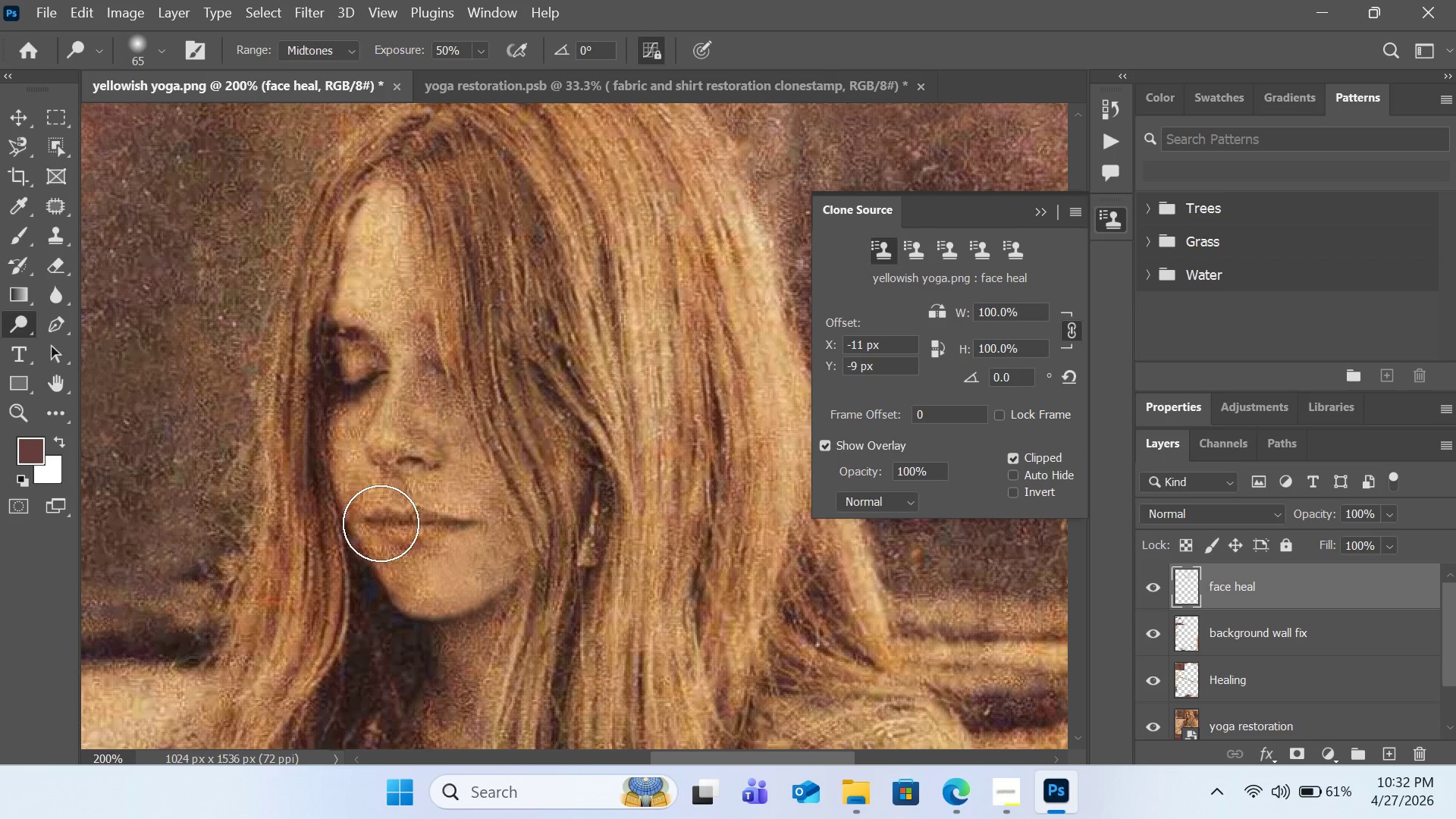 
key(BracketLeft)
 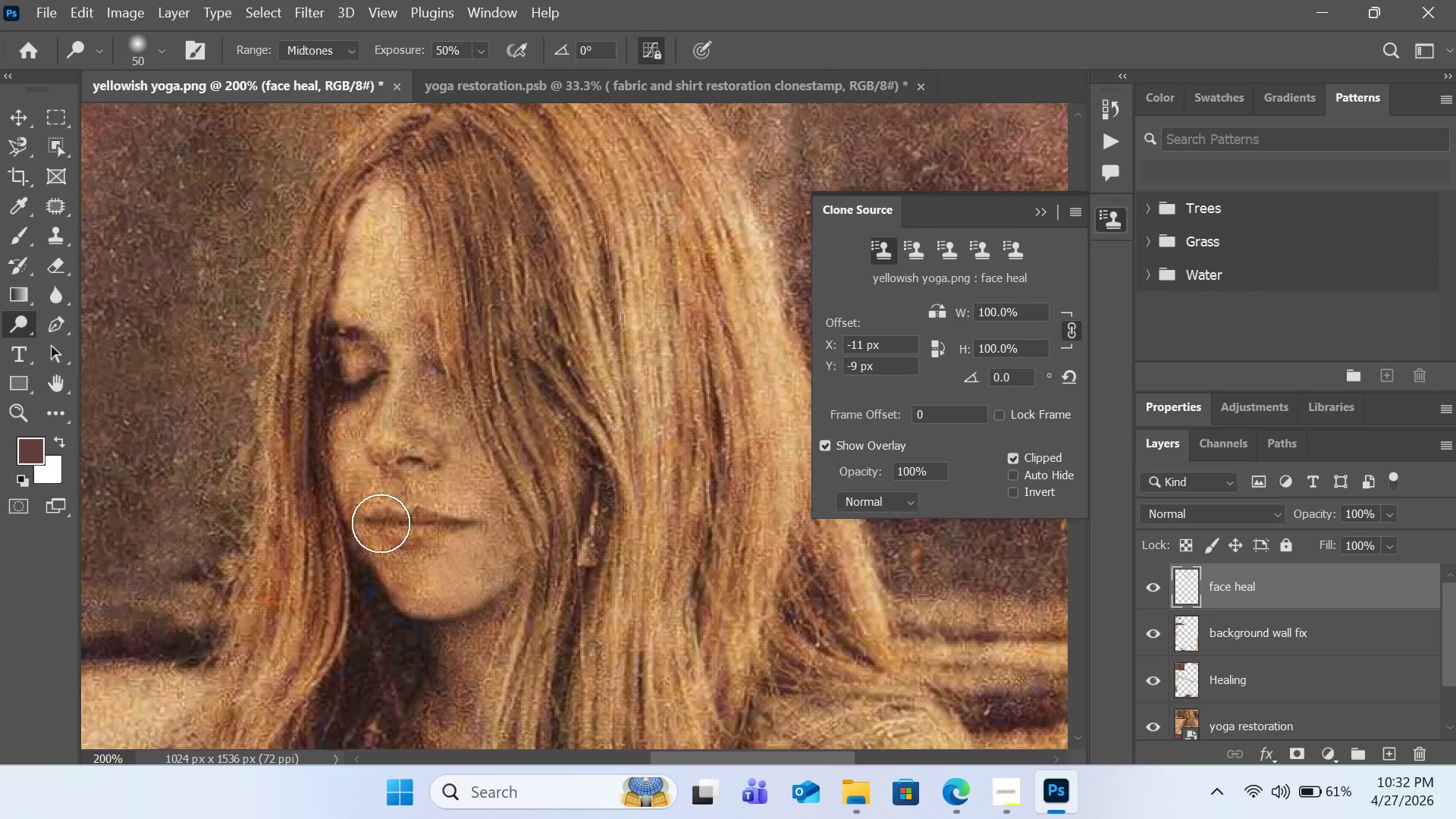 
key(BracketLeft)
 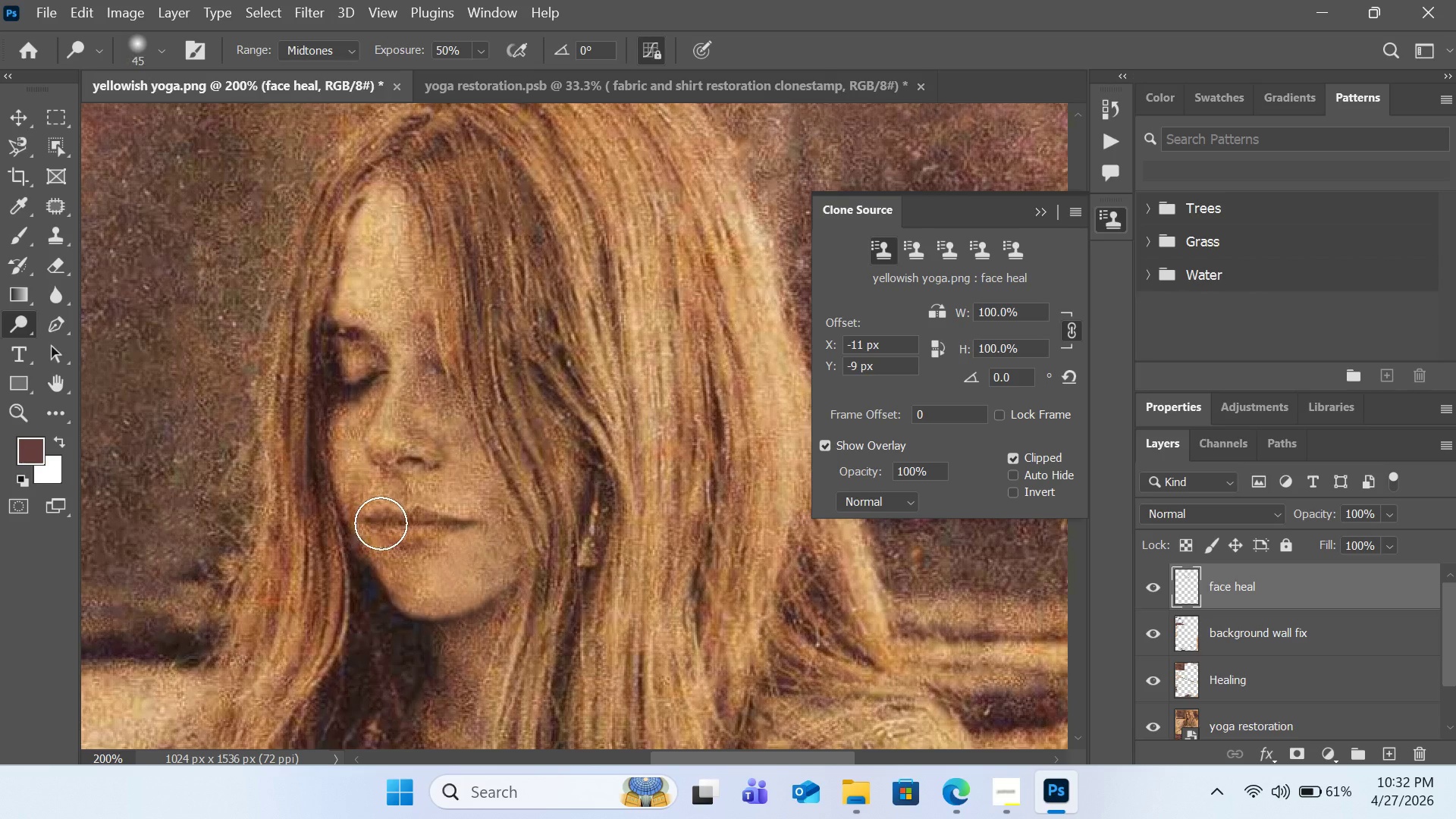 
key(BracketLeft)
 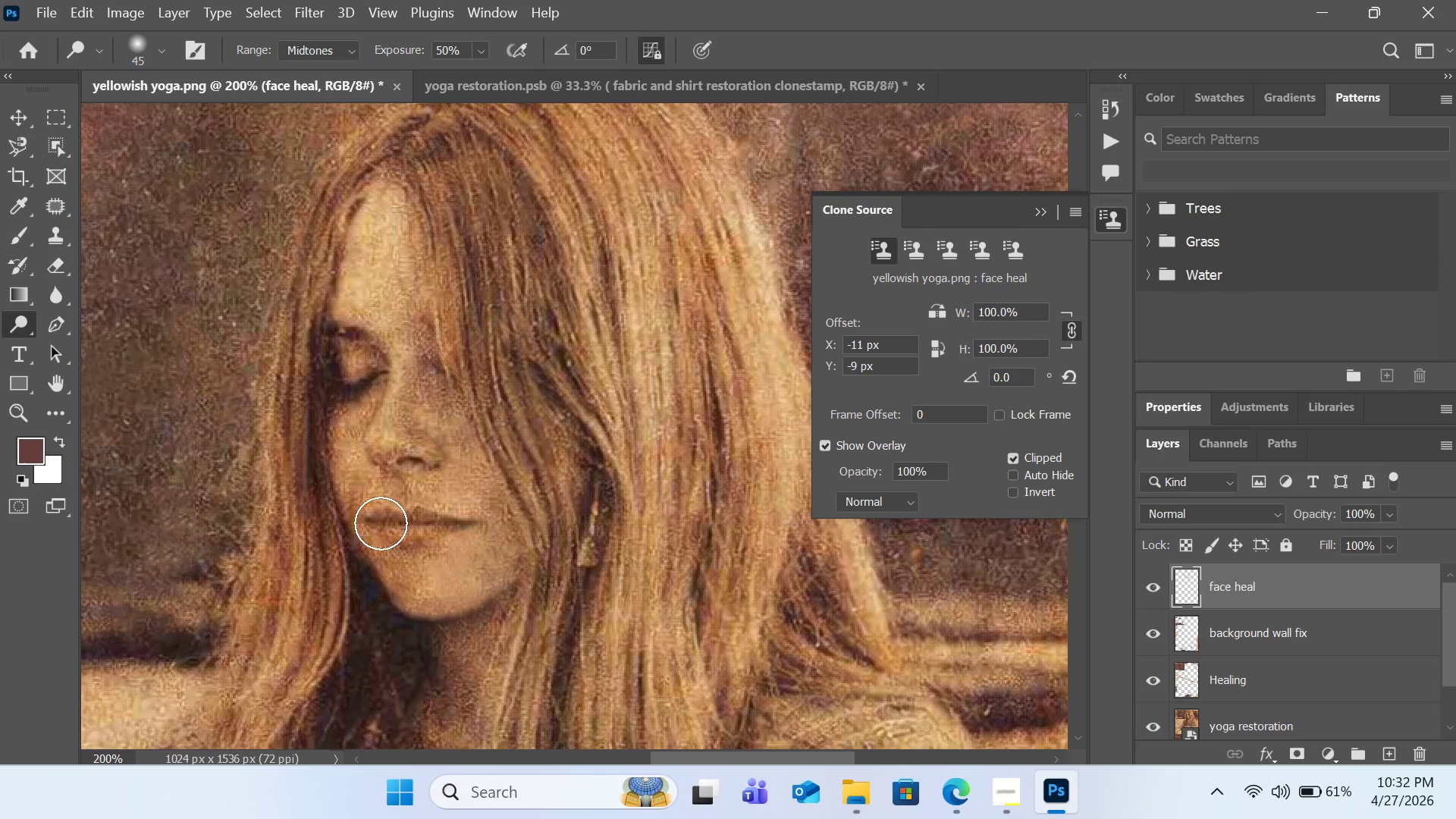 
key(BracketLeft)
 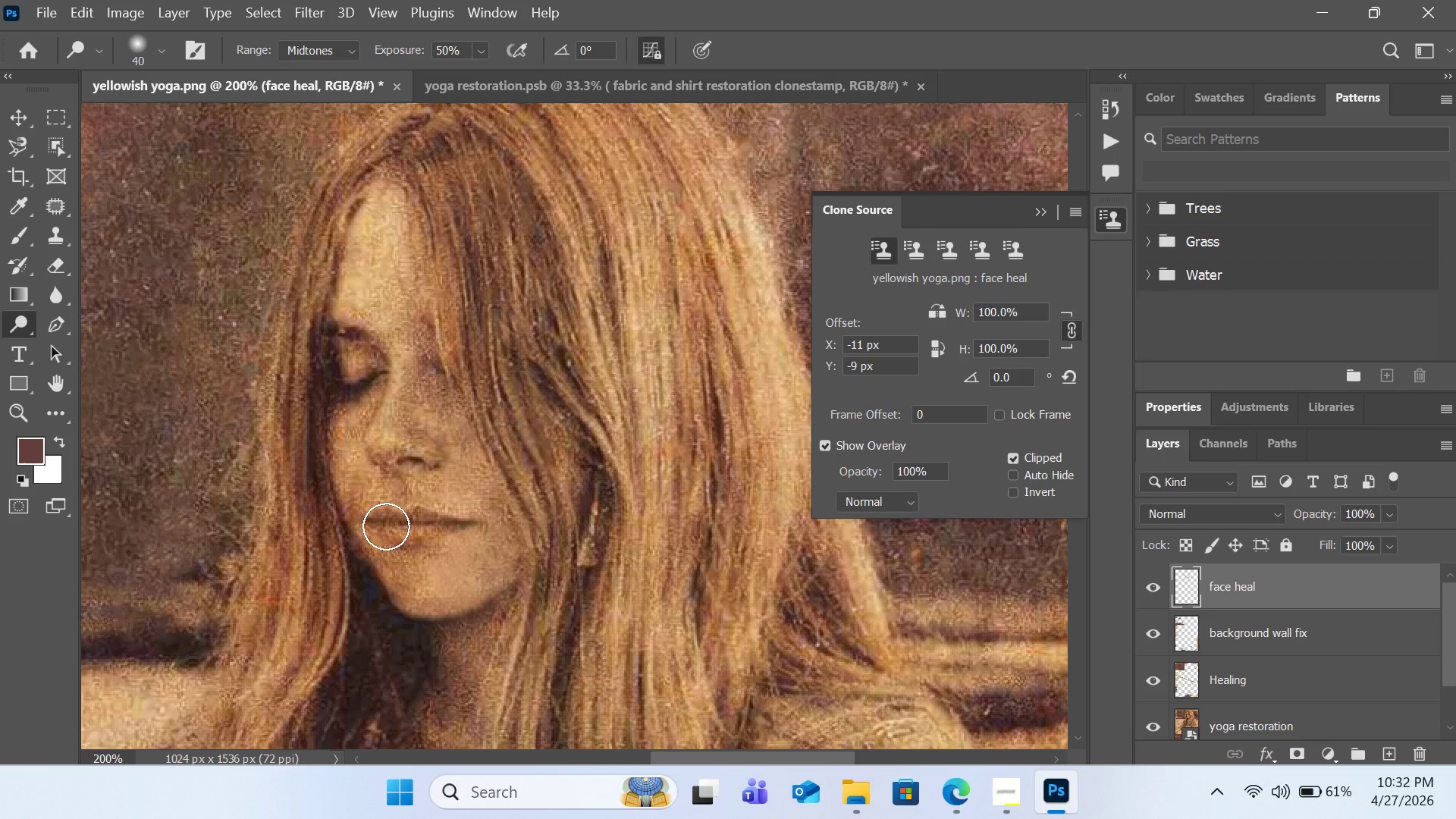 
left_click_drag(start_coordinate=[386, 526], to_coordinate=[411, 528])
 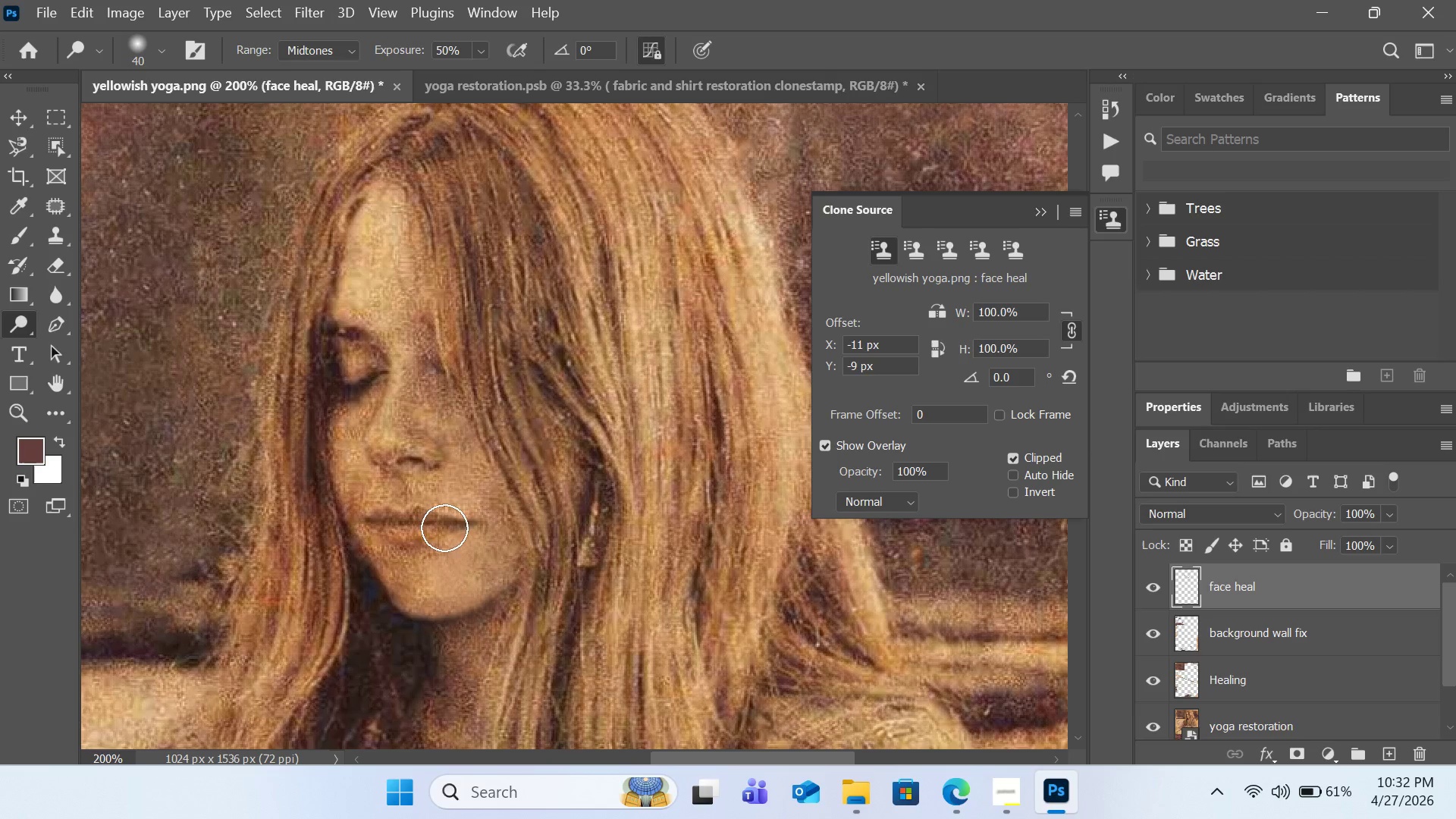 
left_click_drag(start_coordinate=[444, 528], to_coordinate=[405, 535])
 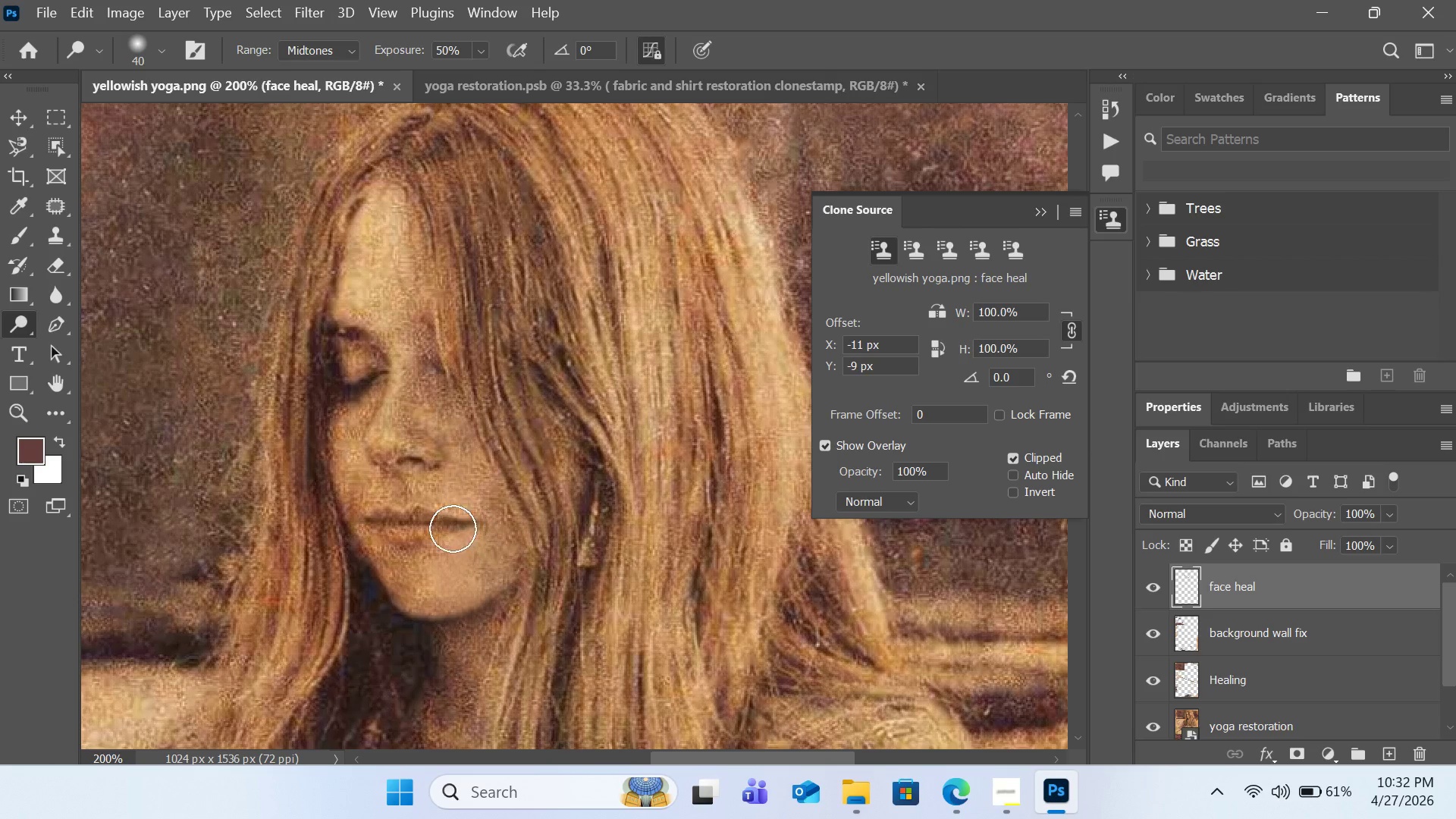 
left_click_drag(start_coordinate=[466, 524], to_coordinate=[416, 533])
 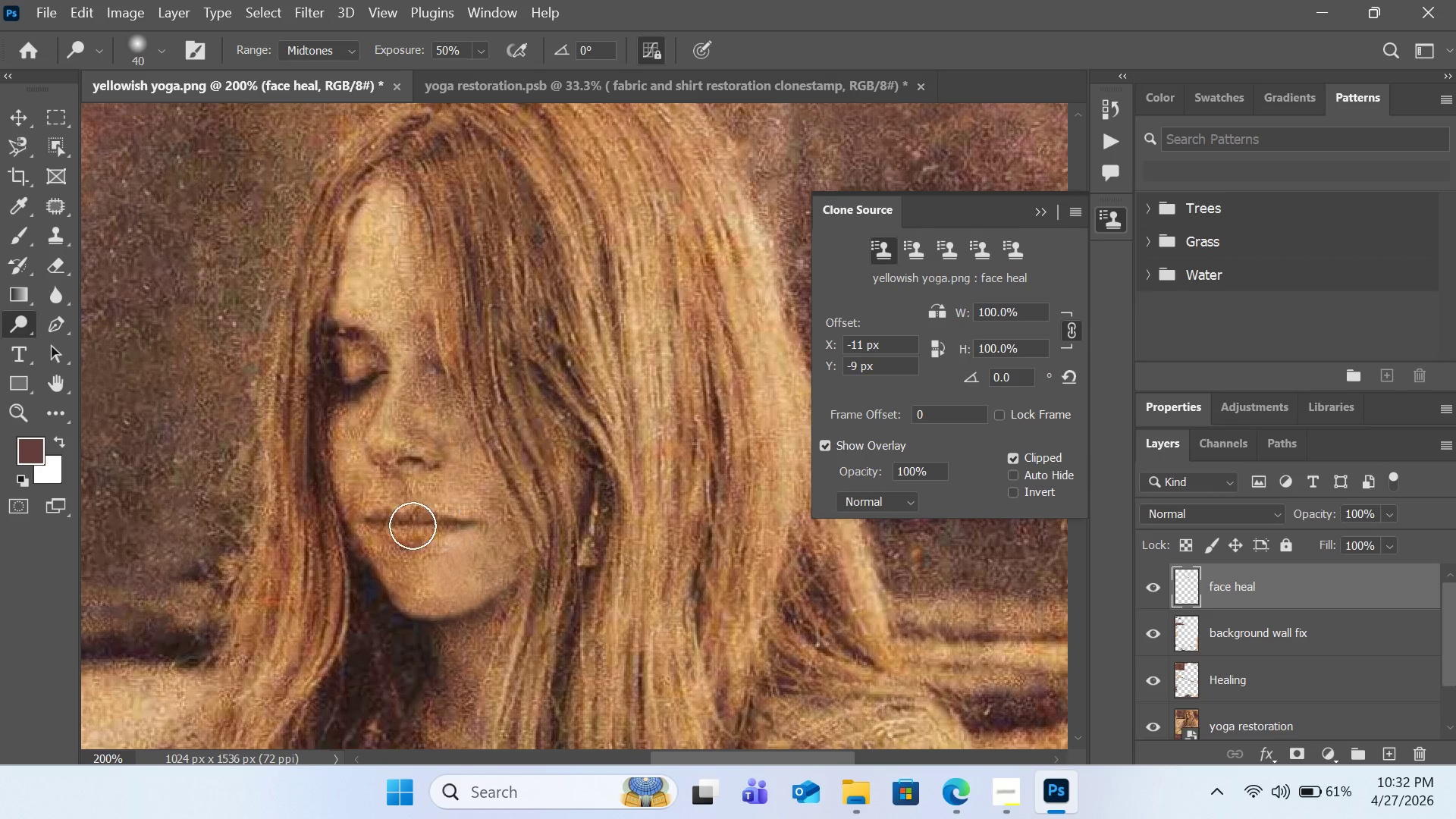 
left_click_drag(start_coordinate=[427, 526], to_coordinate=[389, 527])
 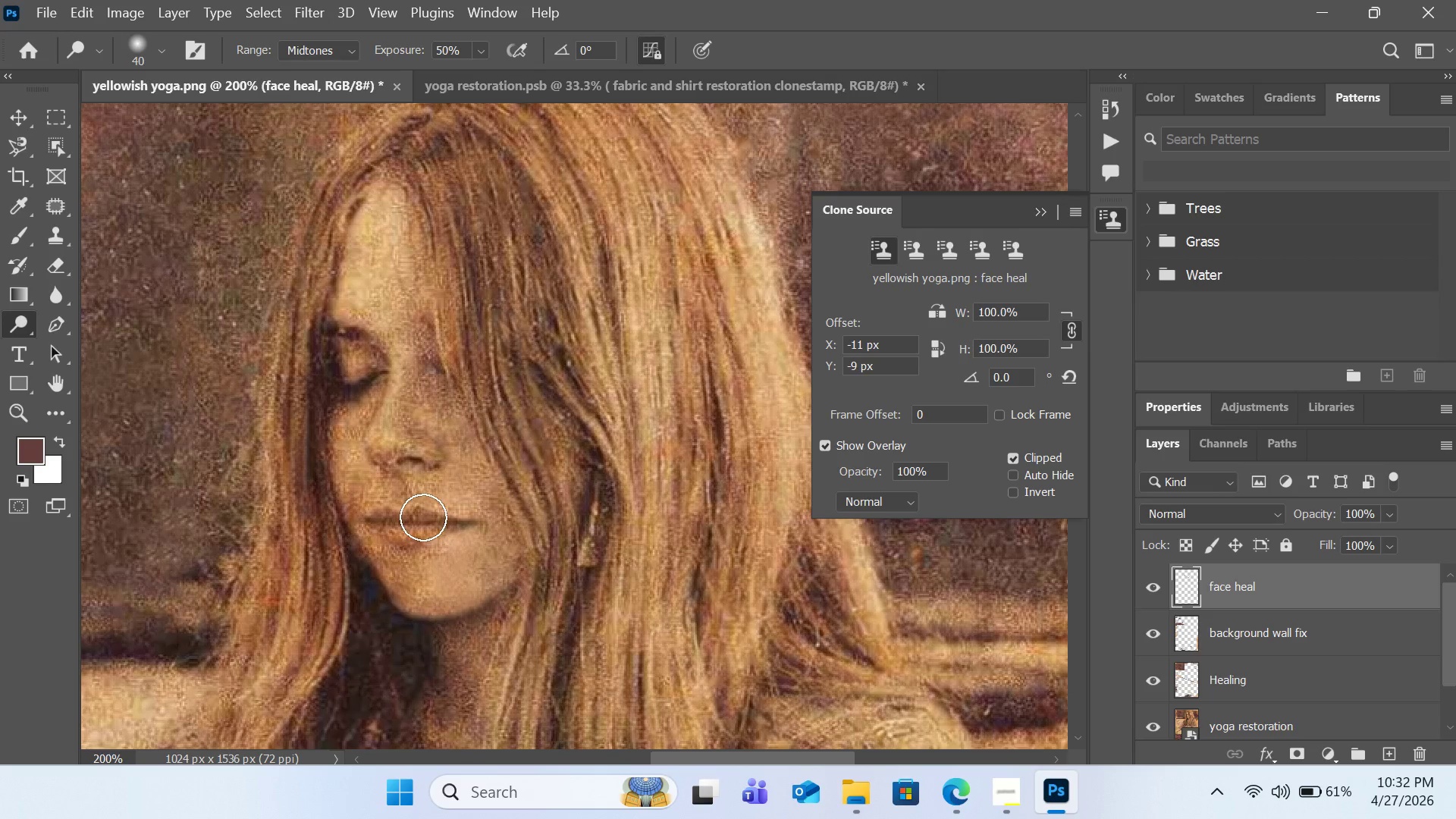 
left_click_drag(start_coordinate=[426, 517], to_coordinate=[375, 516])
 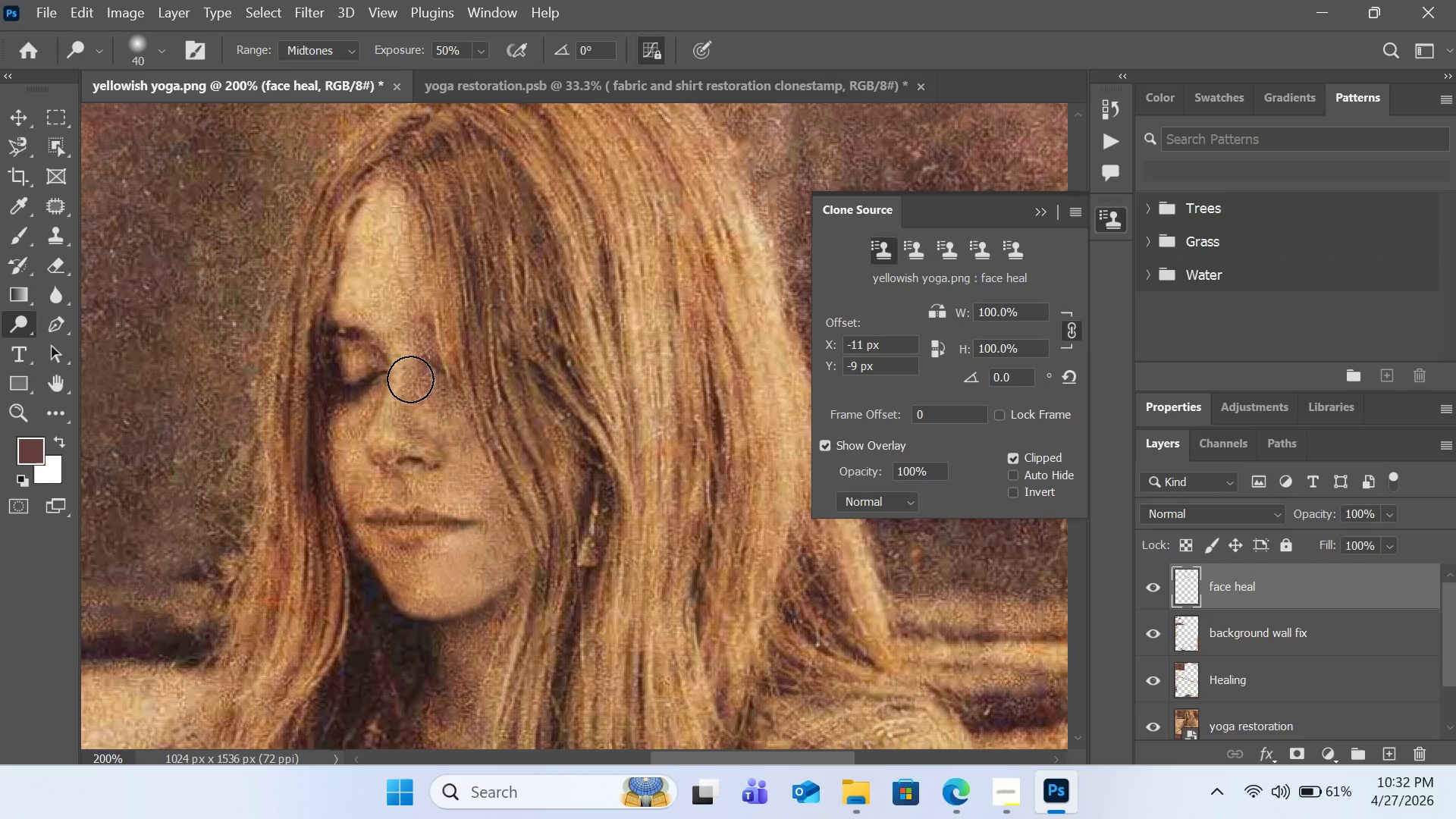 
left_click_drag(start_coordinate=[412, 375], to_coordinate=[399, 415])
 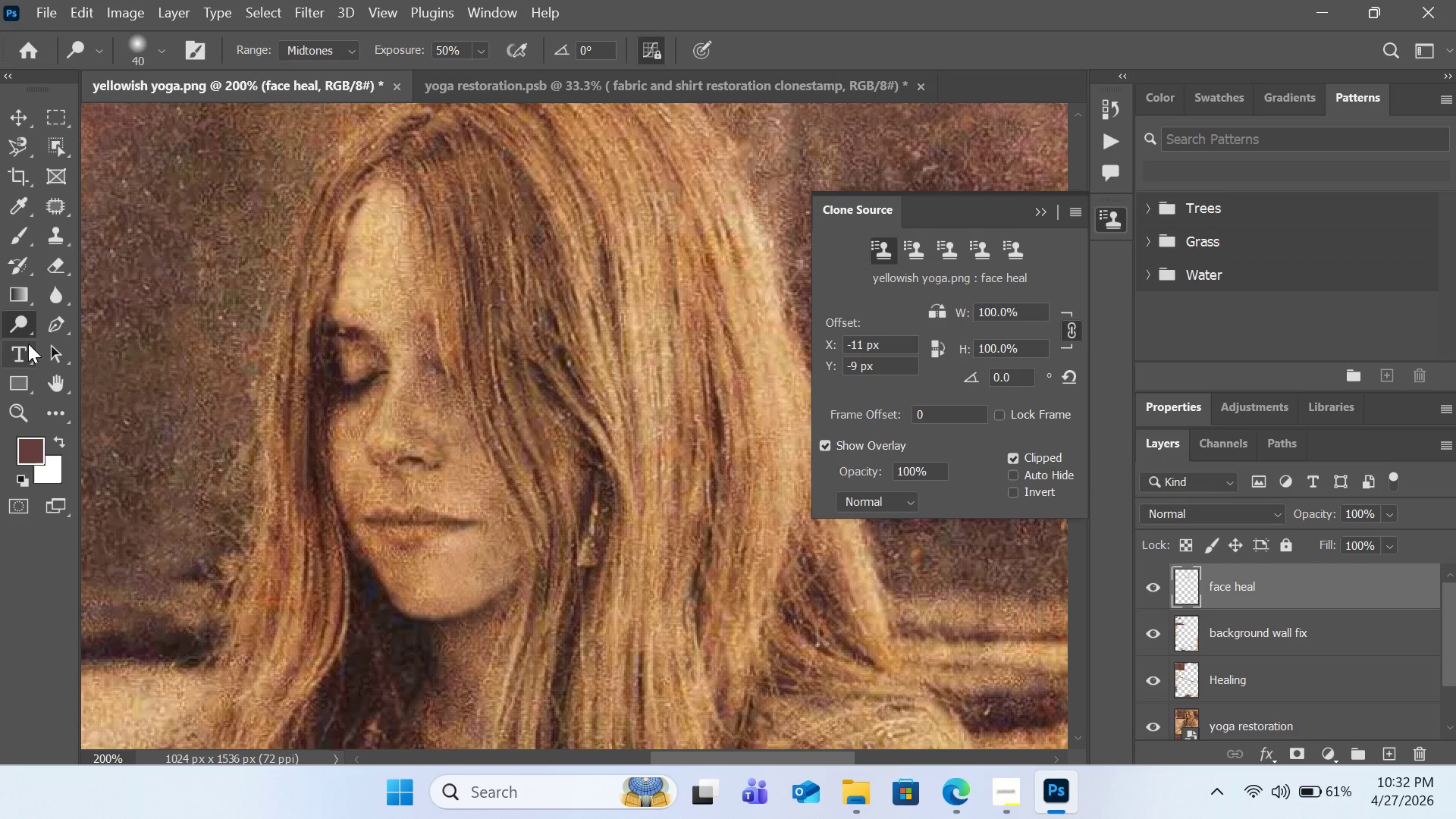 
left_click([19, 316])
 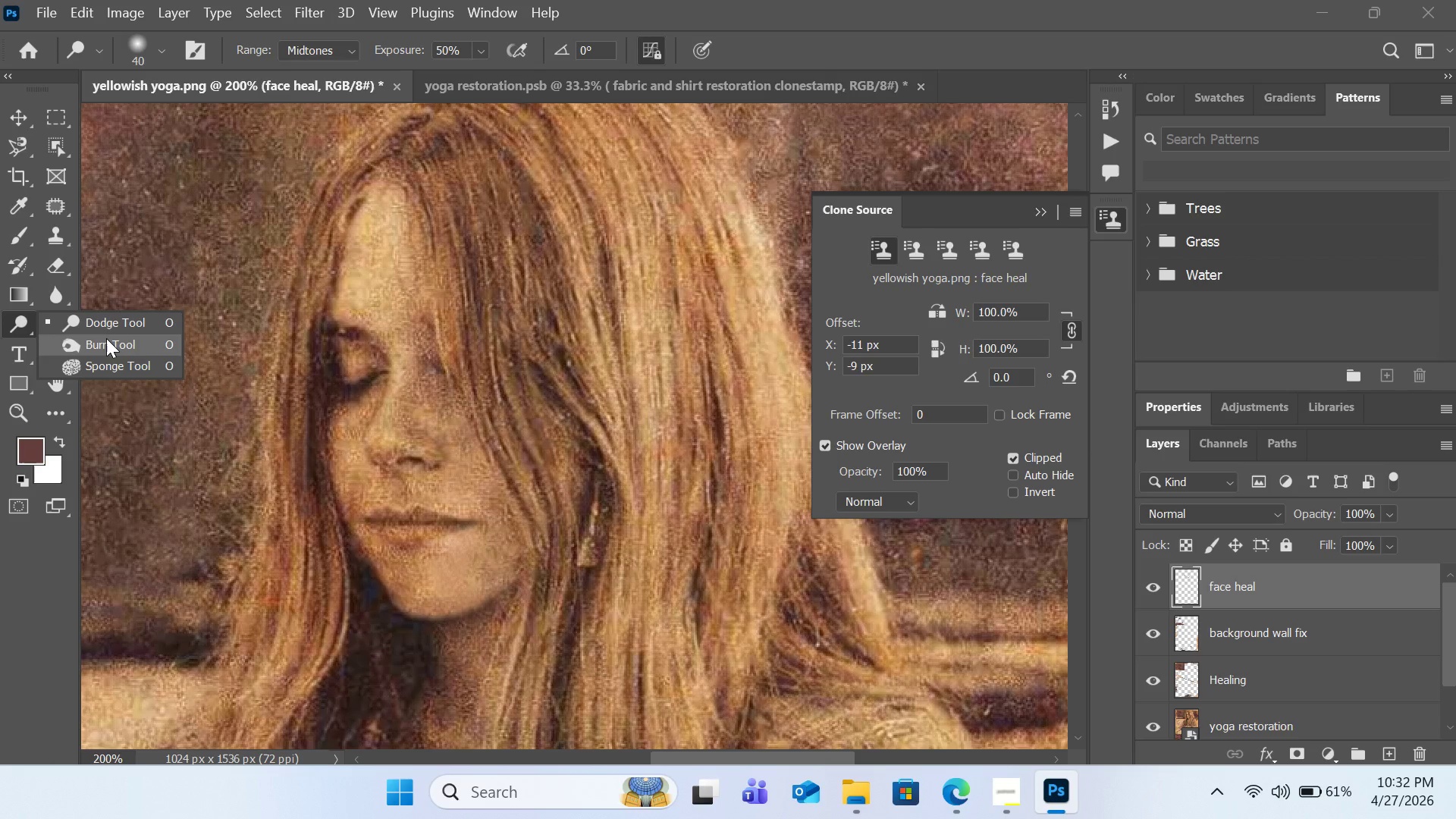 
key(Control+Z)
 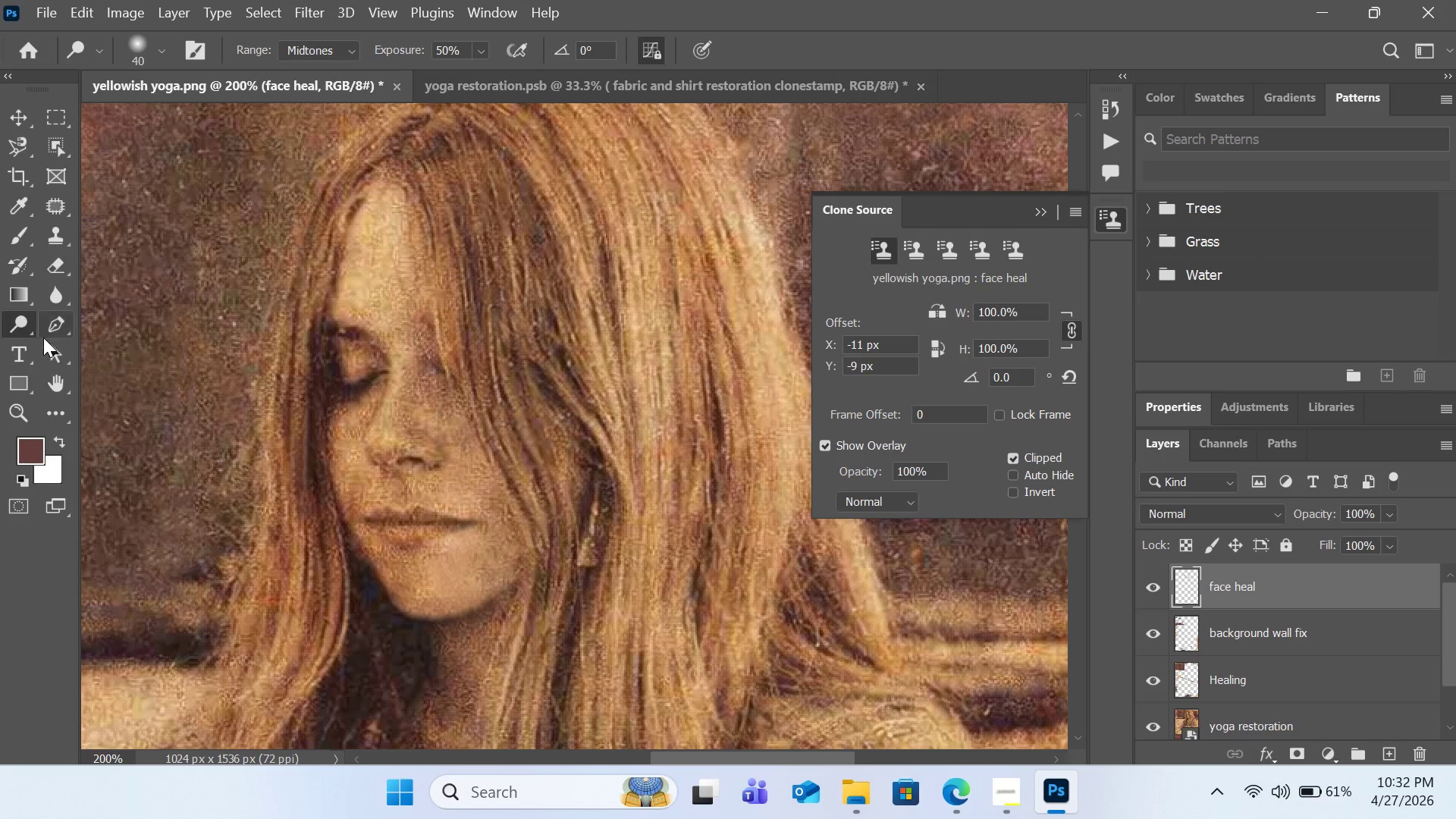 
key(Control+Z)
 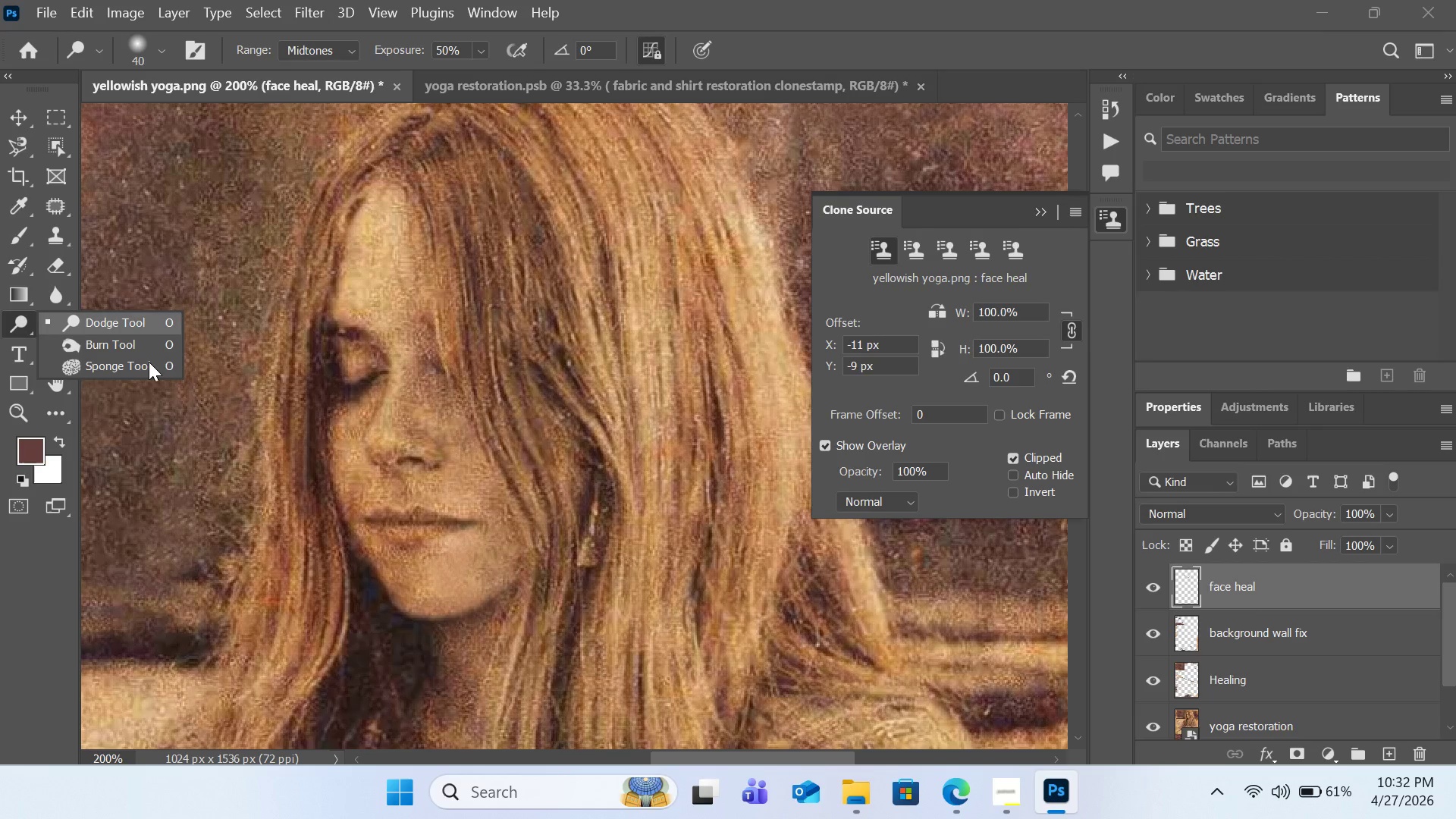 
left_click([136, 344])
 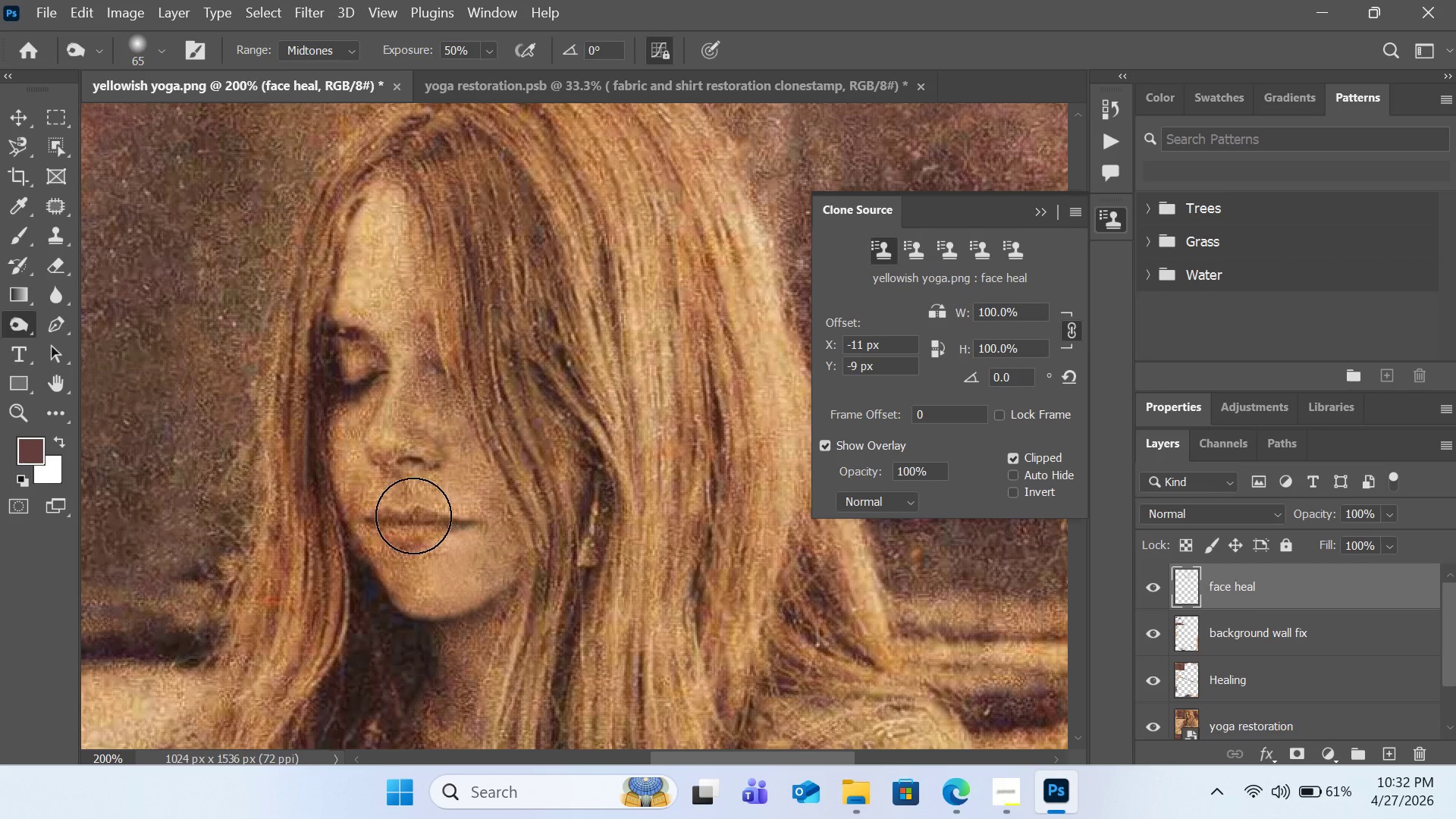 
left_click_drag(start_coordinate=[413, 516], to_coordinate=[395, 518])
 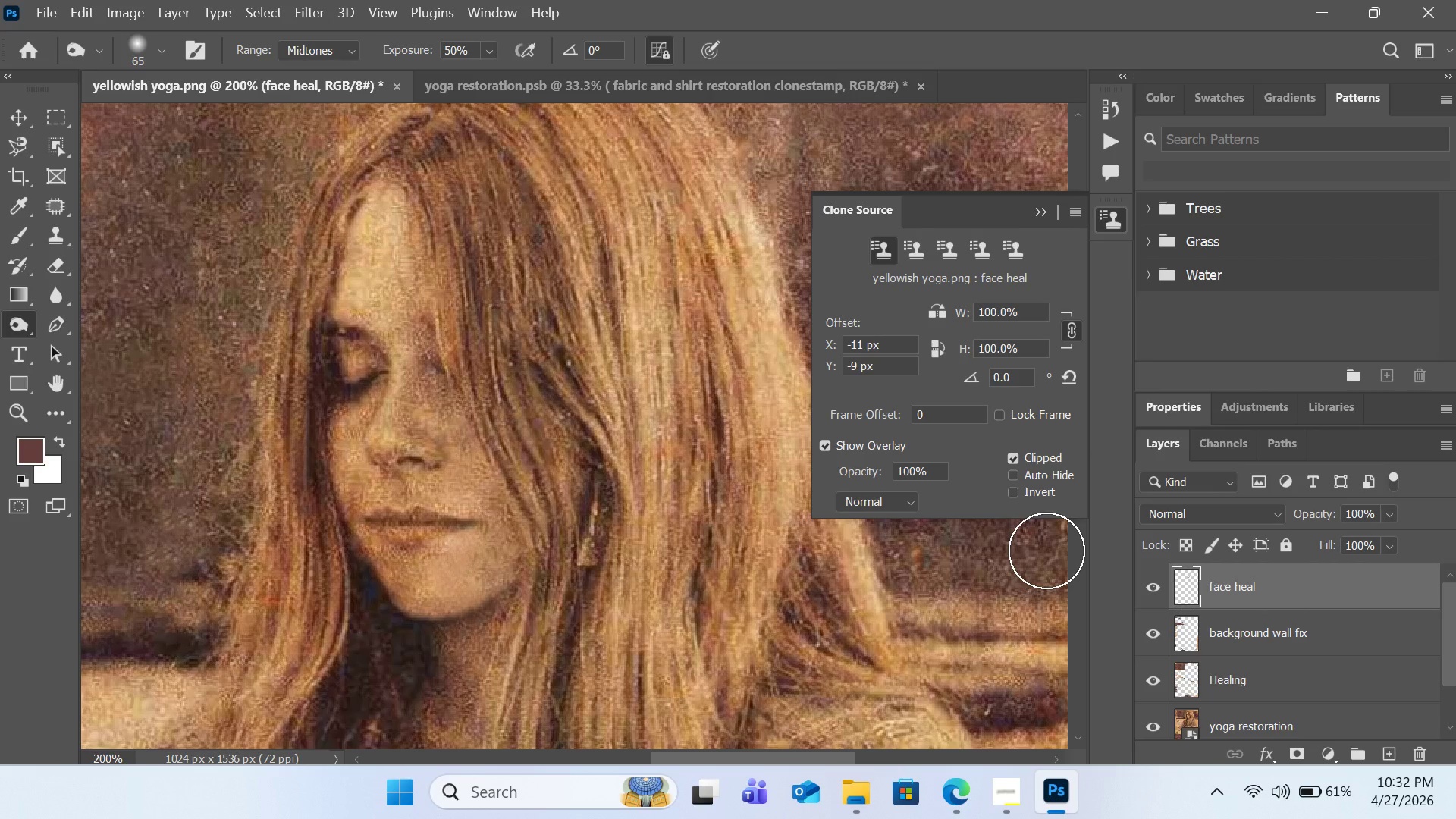 
wait(7.34)
 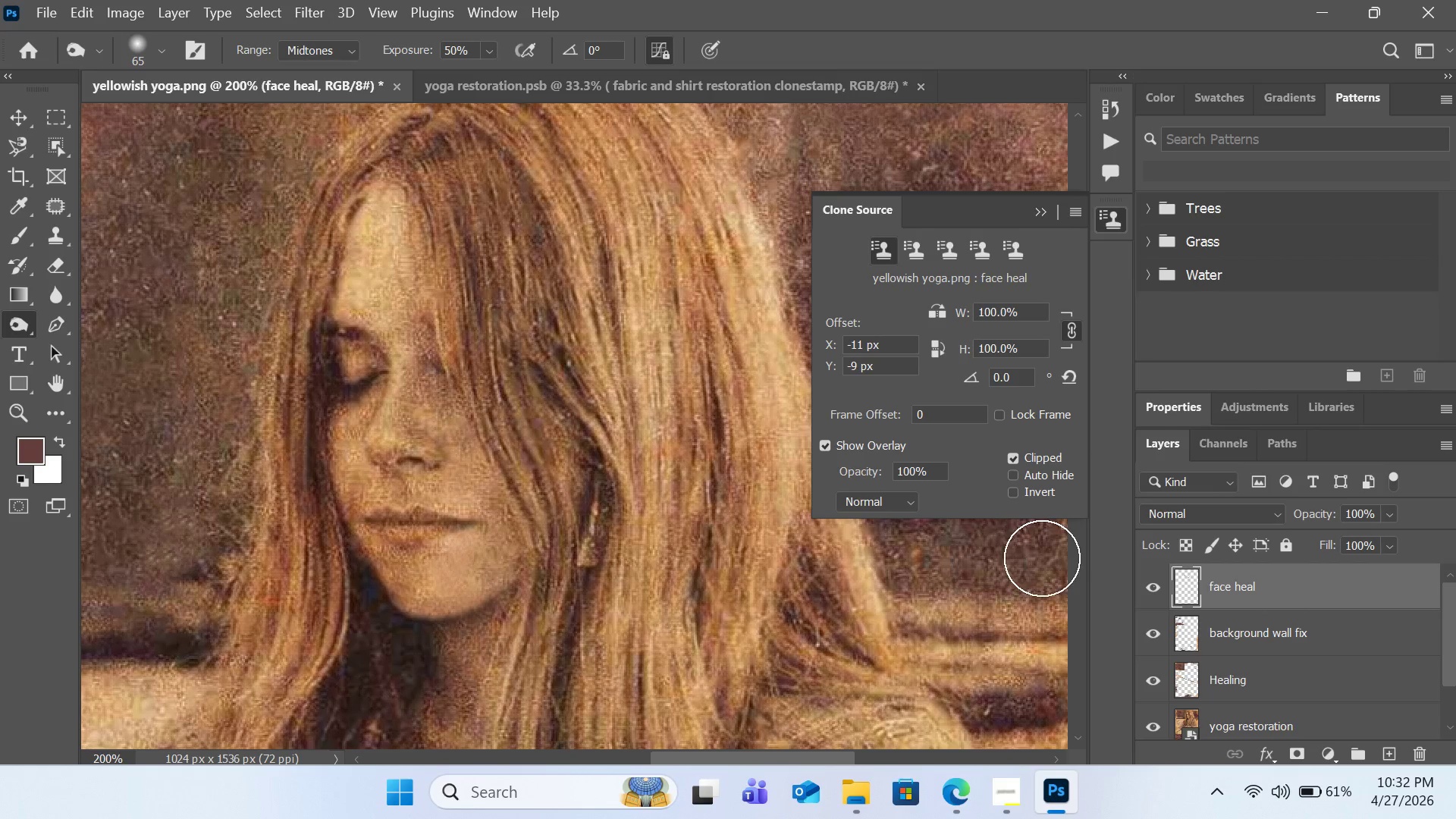 
scroll: coordinate [1242, 595], scroll_direction: down, amount: 2.0
 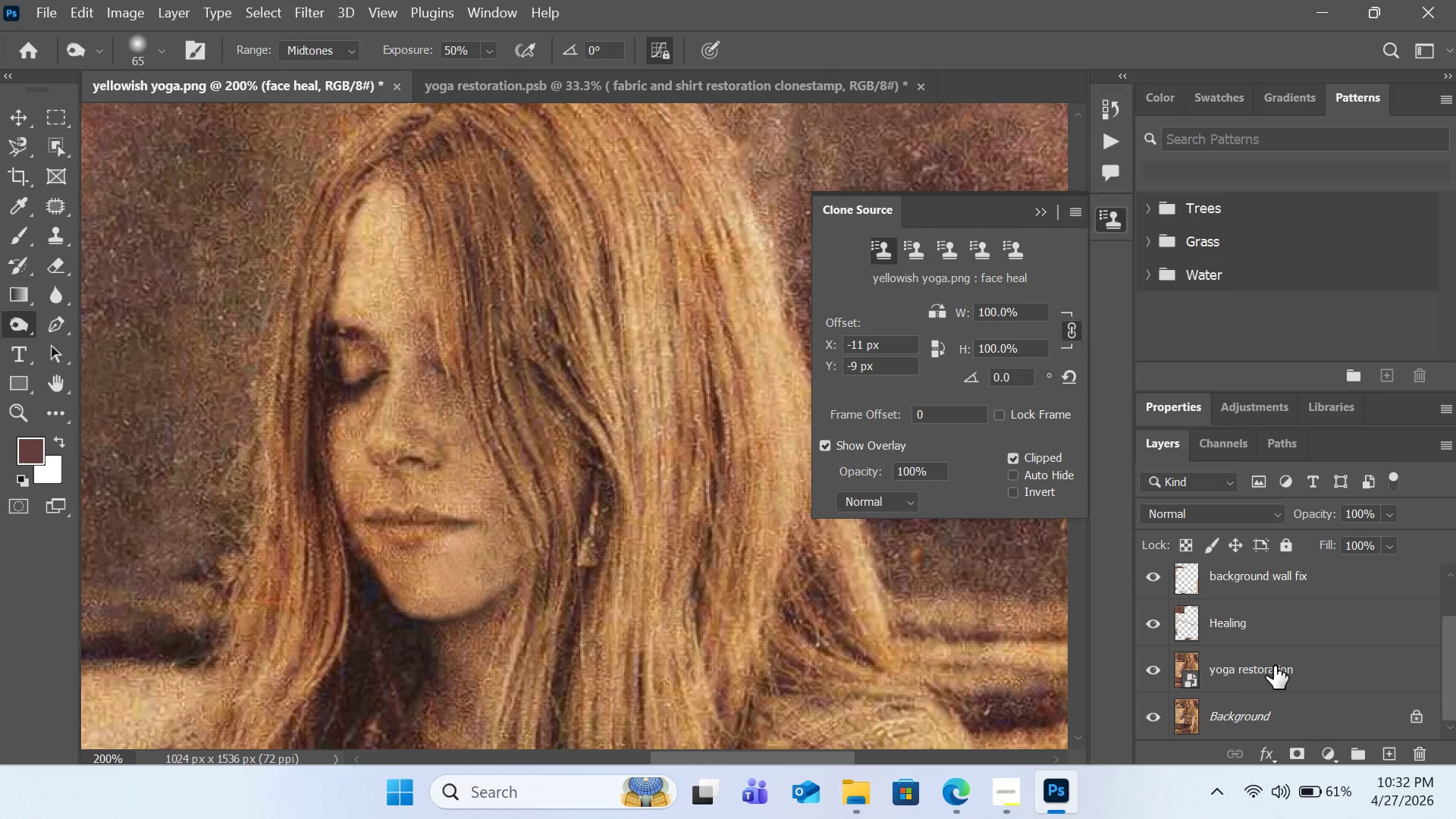 
left_click([1274, 666])
 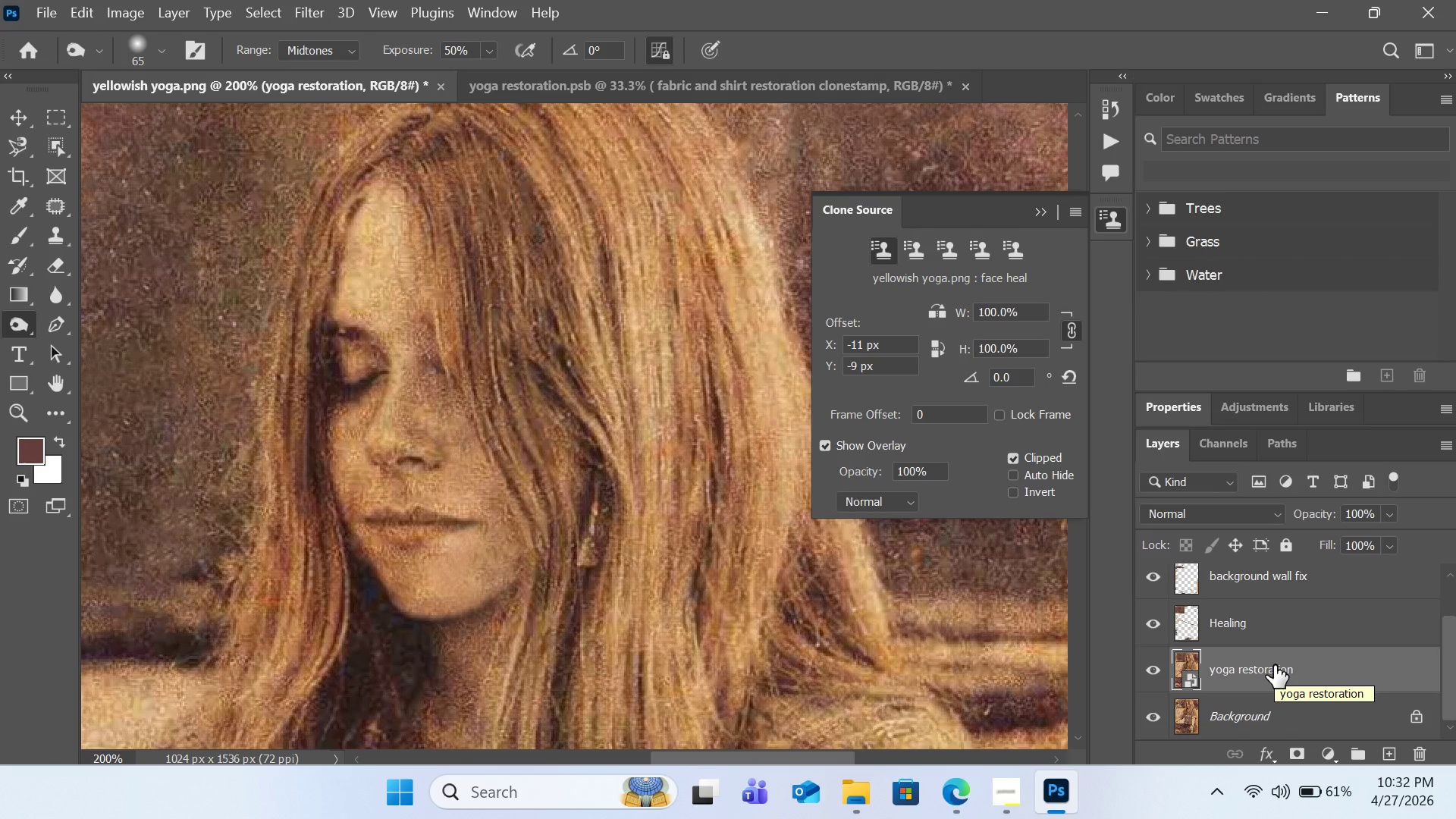 
key(Control+J)
 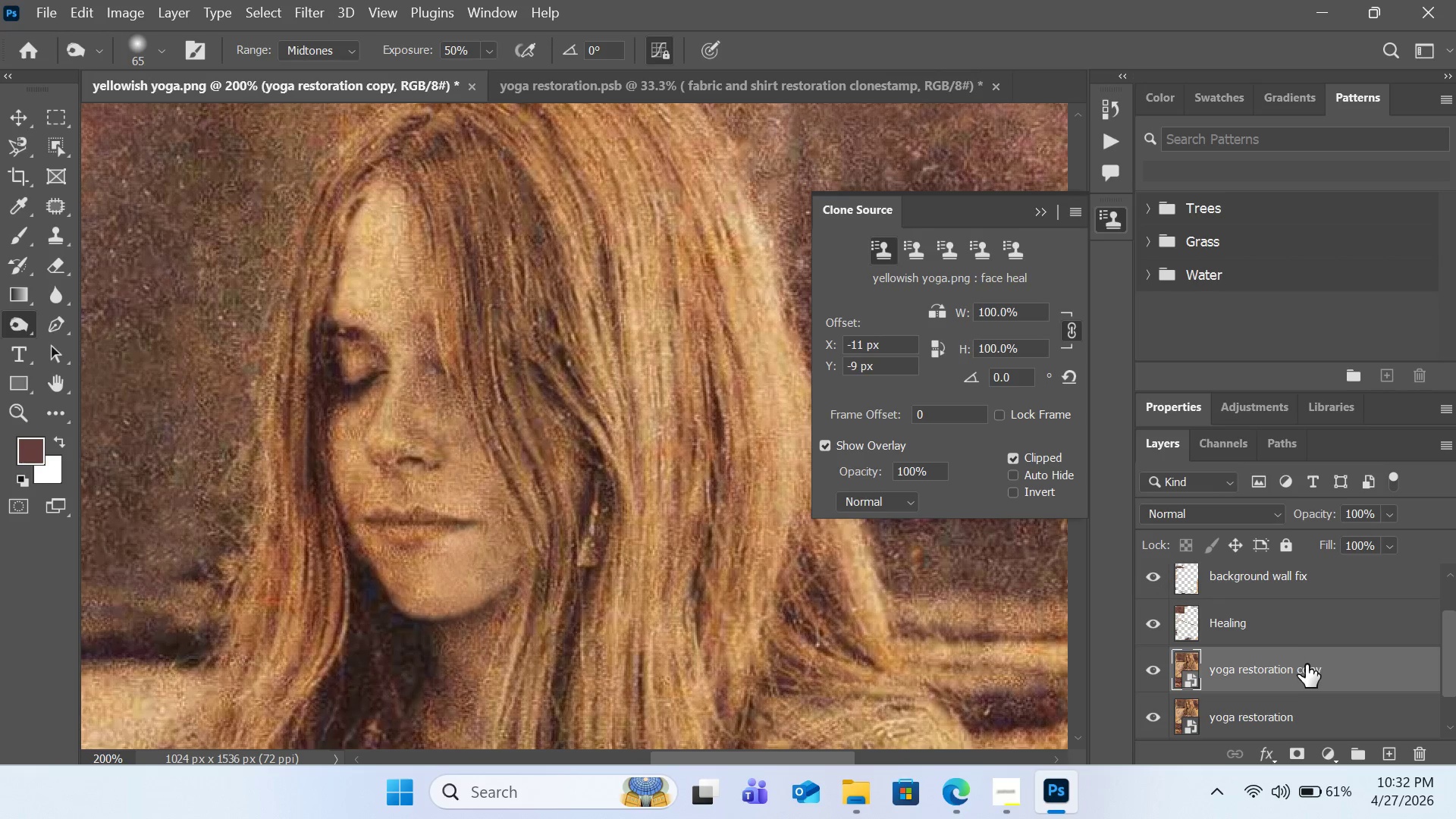 
right_click([1282, 676])
 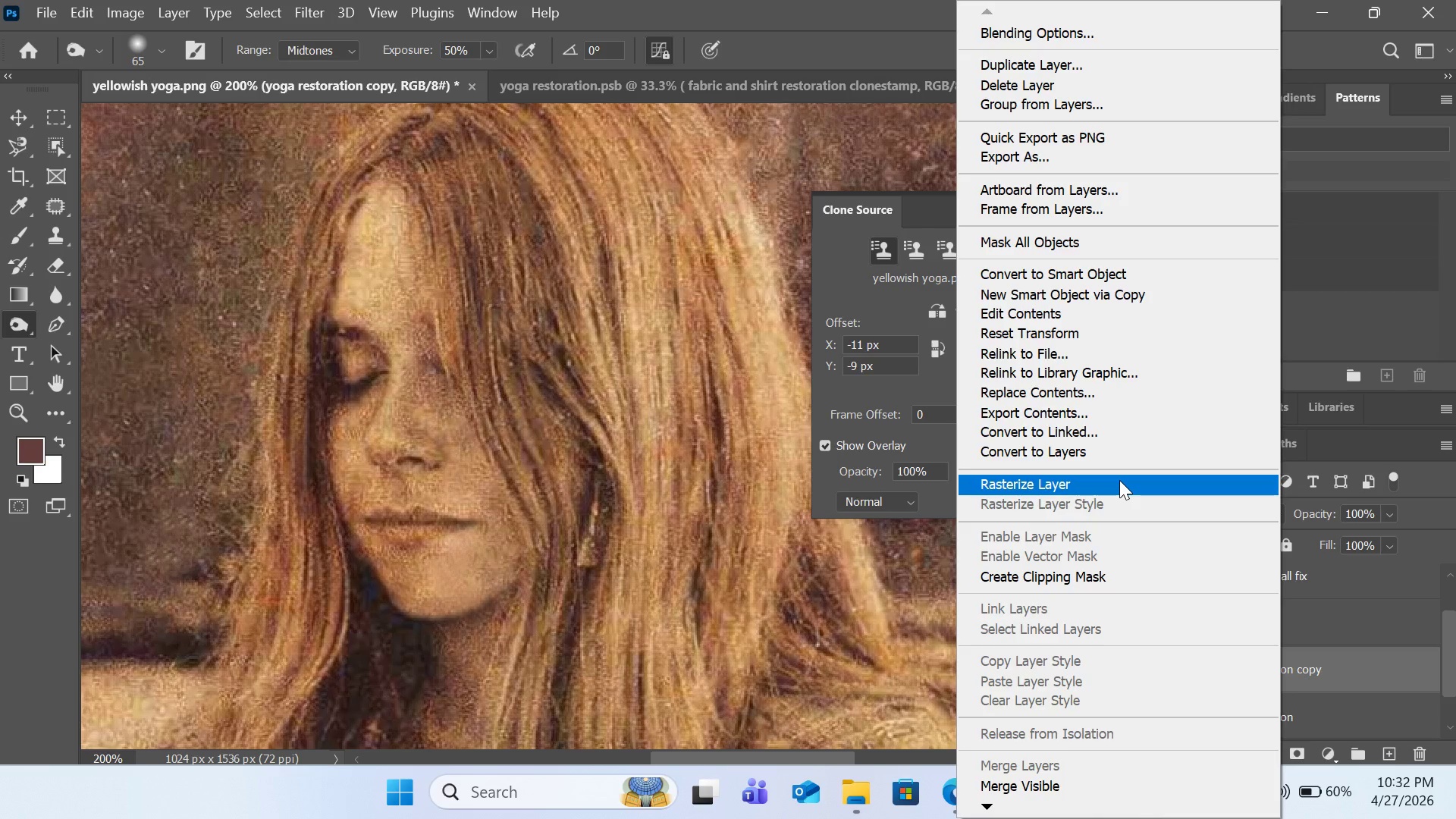 
left_click([1119, 480])
 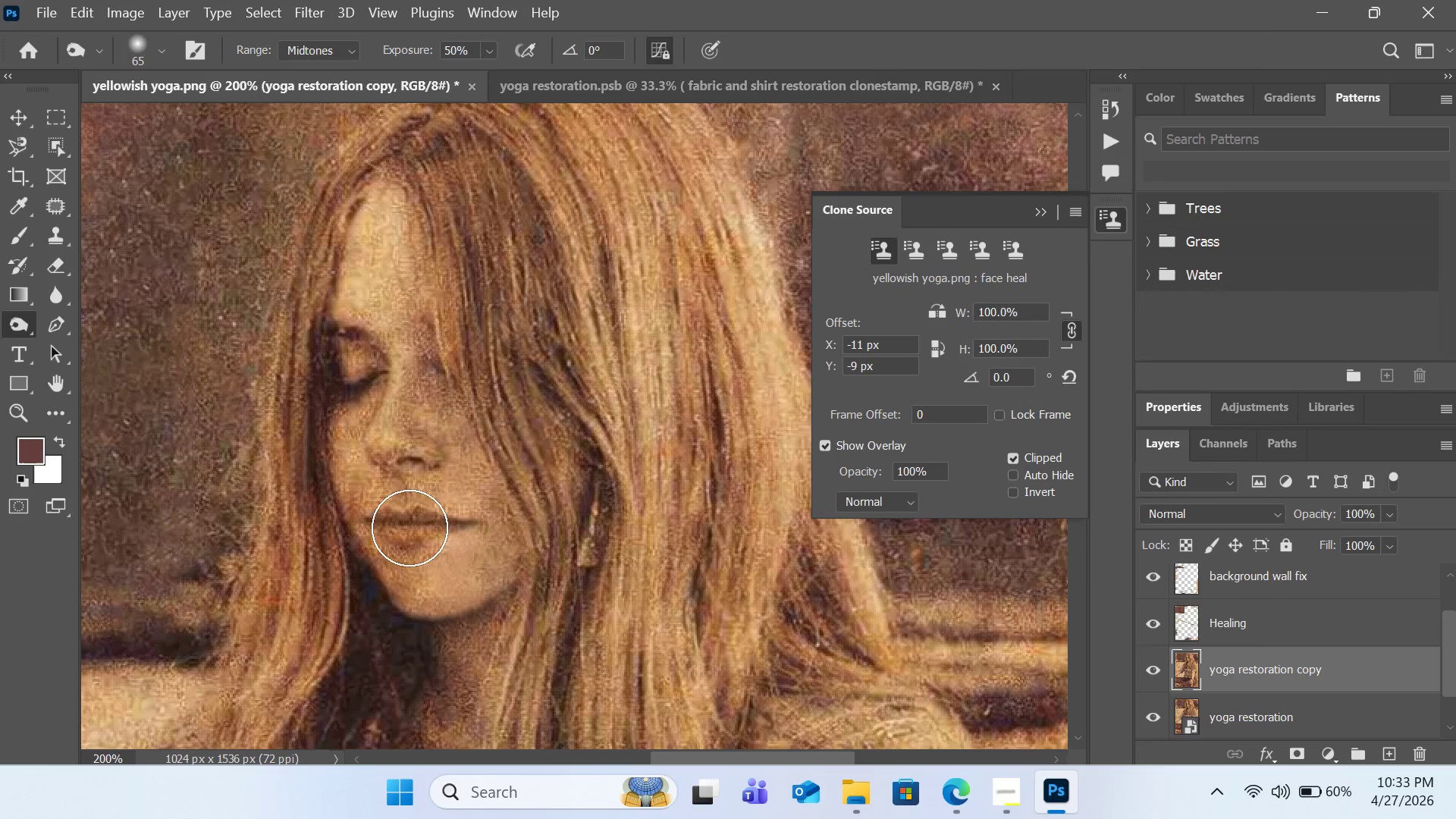 
wait(5.31)
 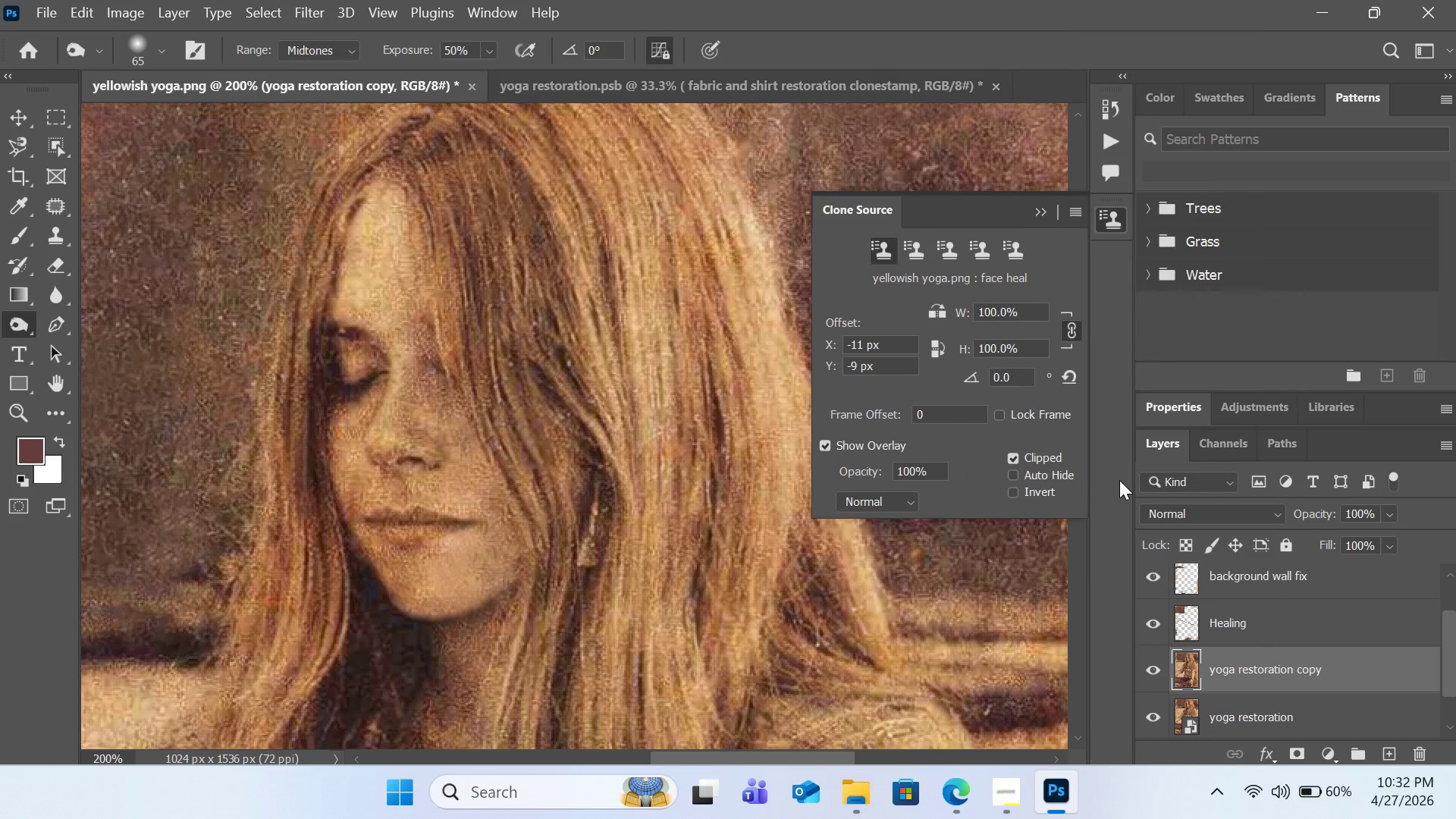 
key(BracketLeft)
 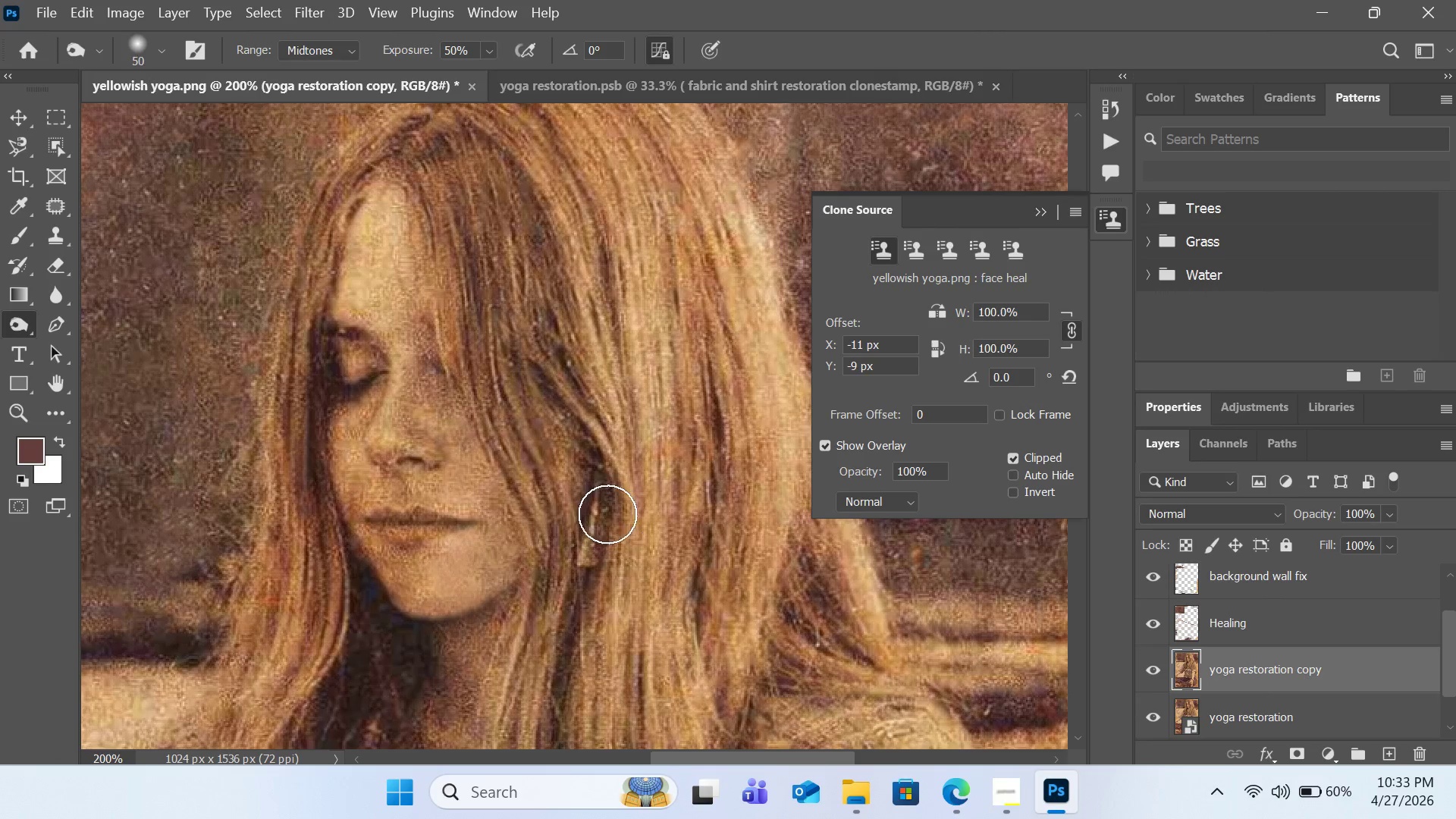 
key(BracketLeft)
 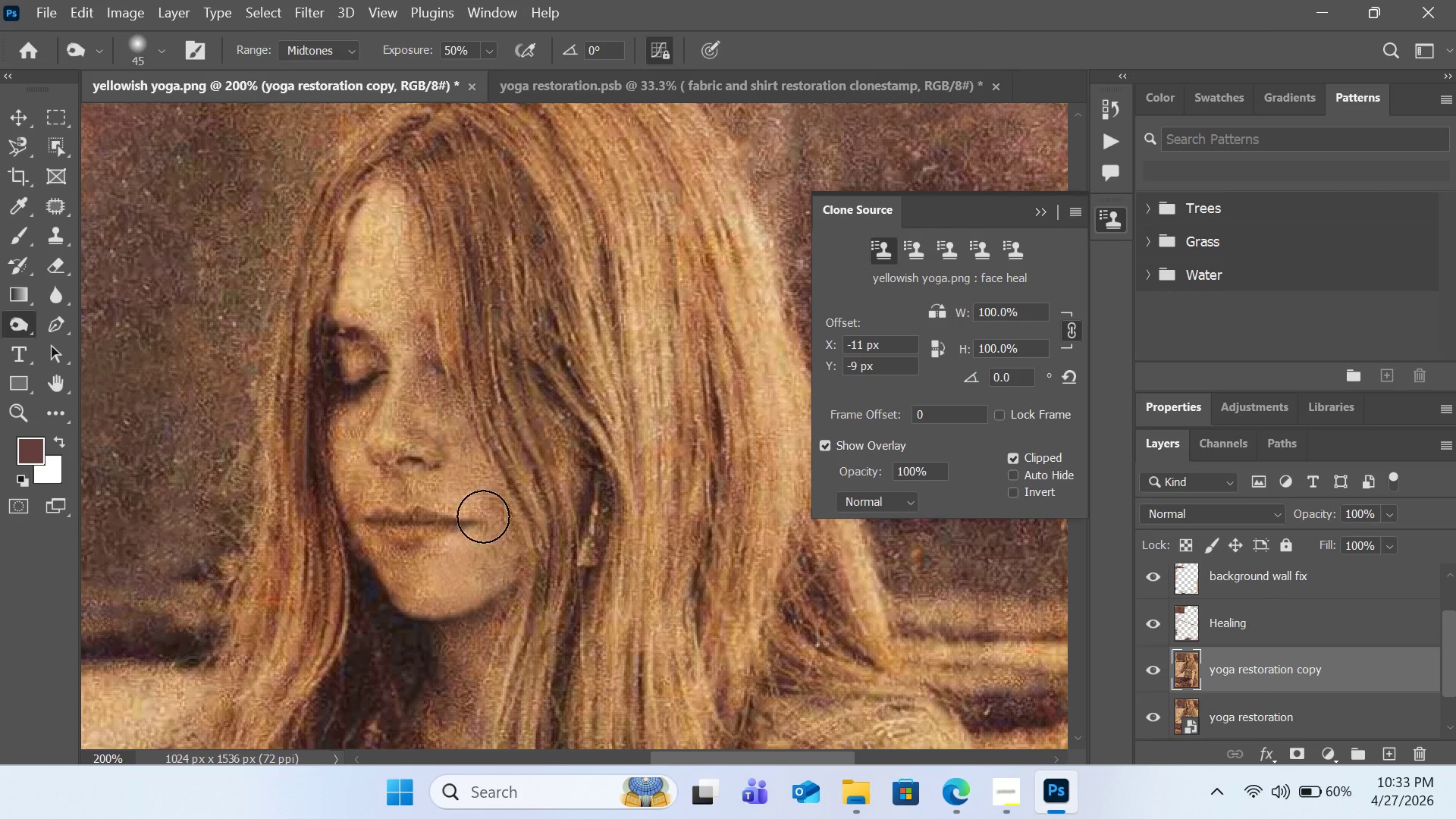 
key(BracketLeft)
 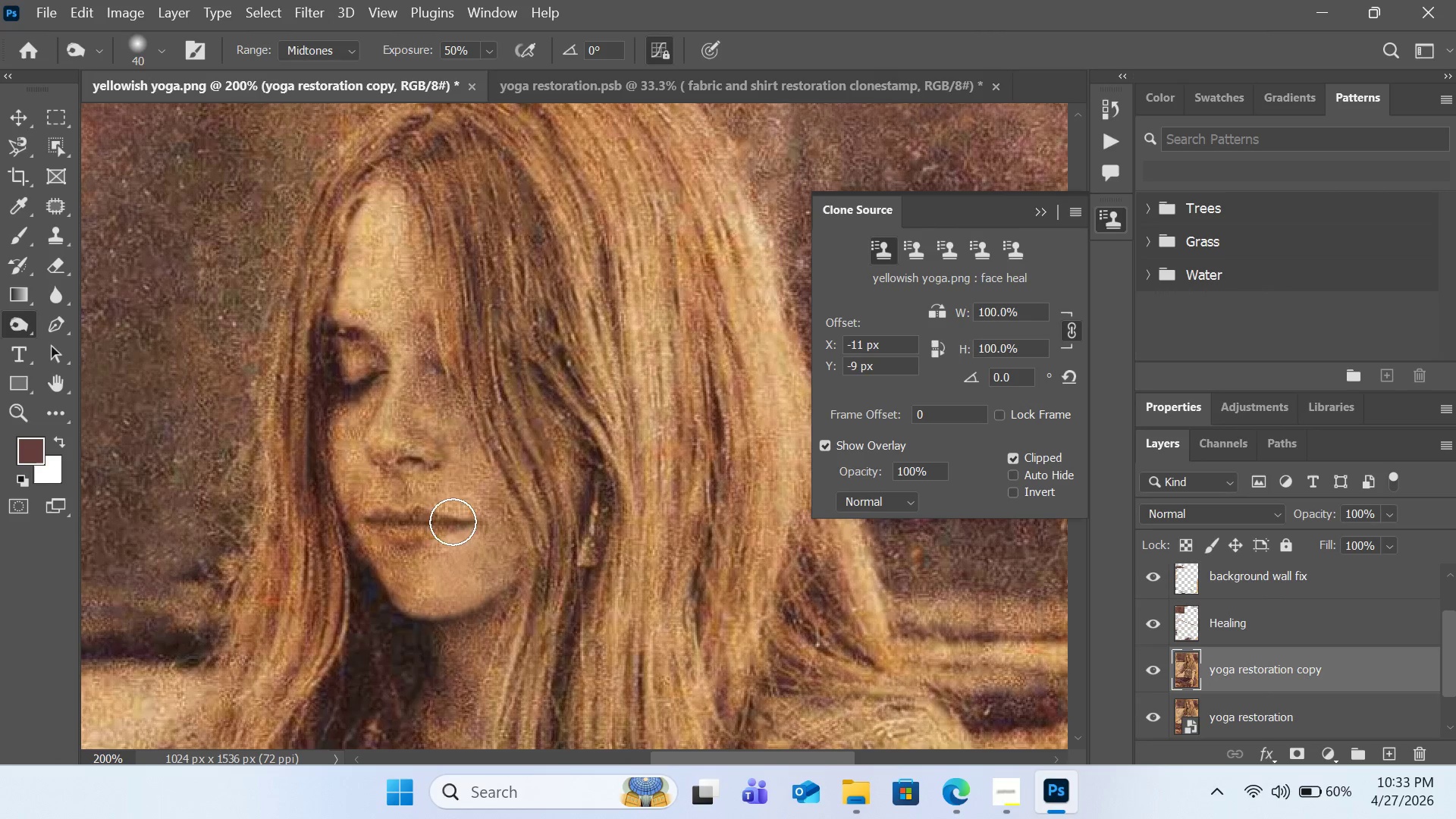 
key(BracketLeft)
 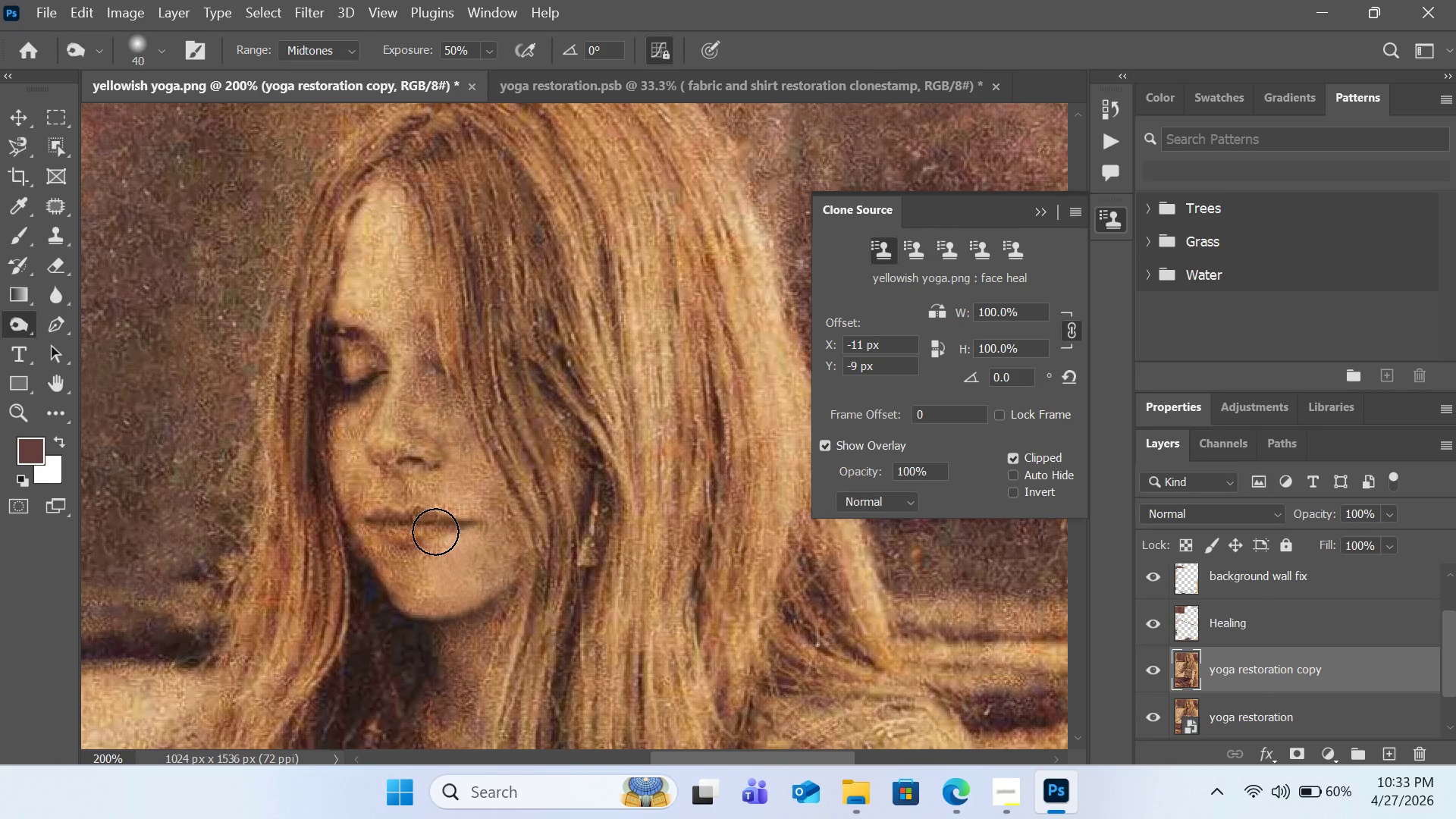 
left_click([430, 529])
 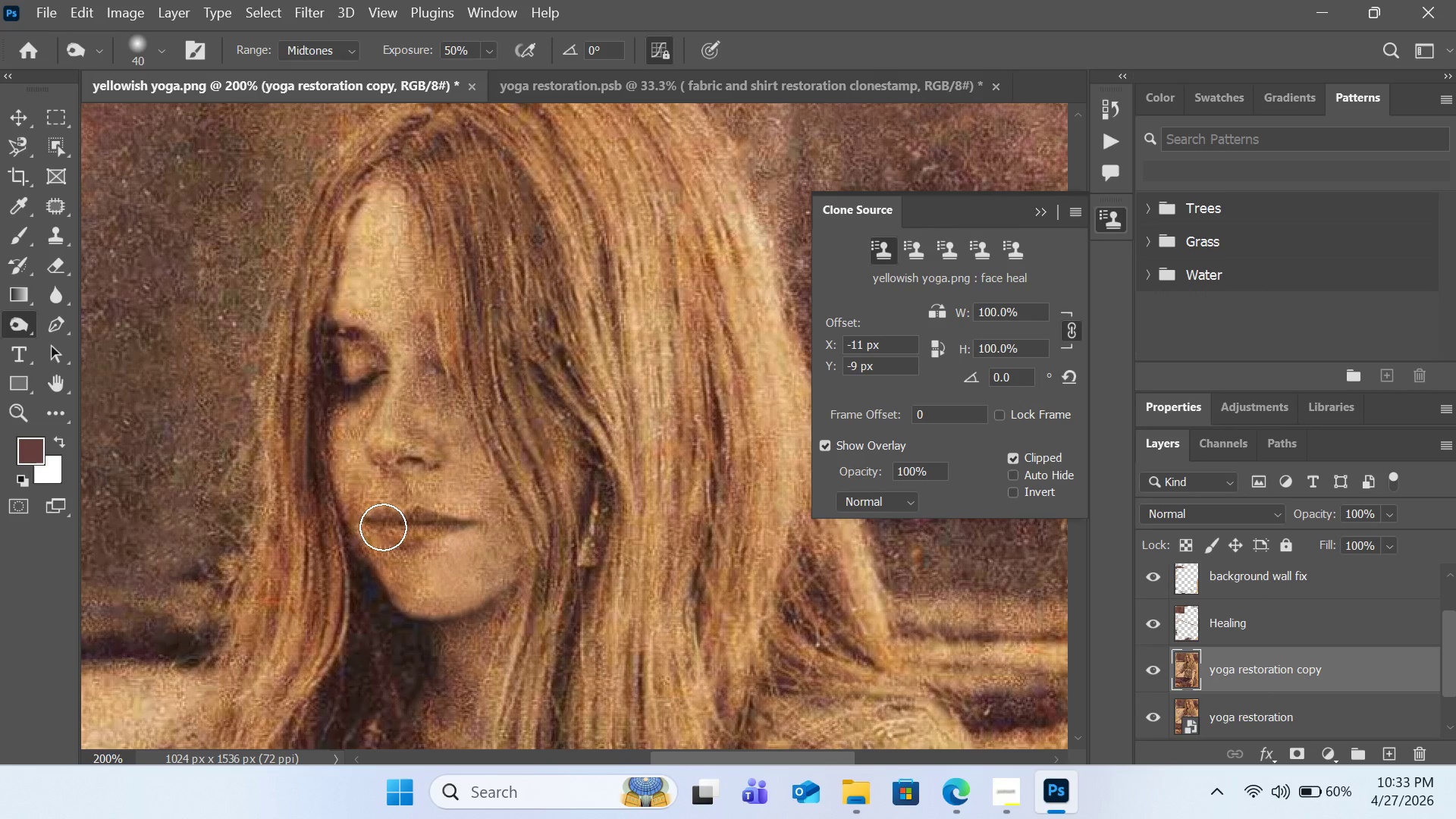 
left_click([383, 527])
 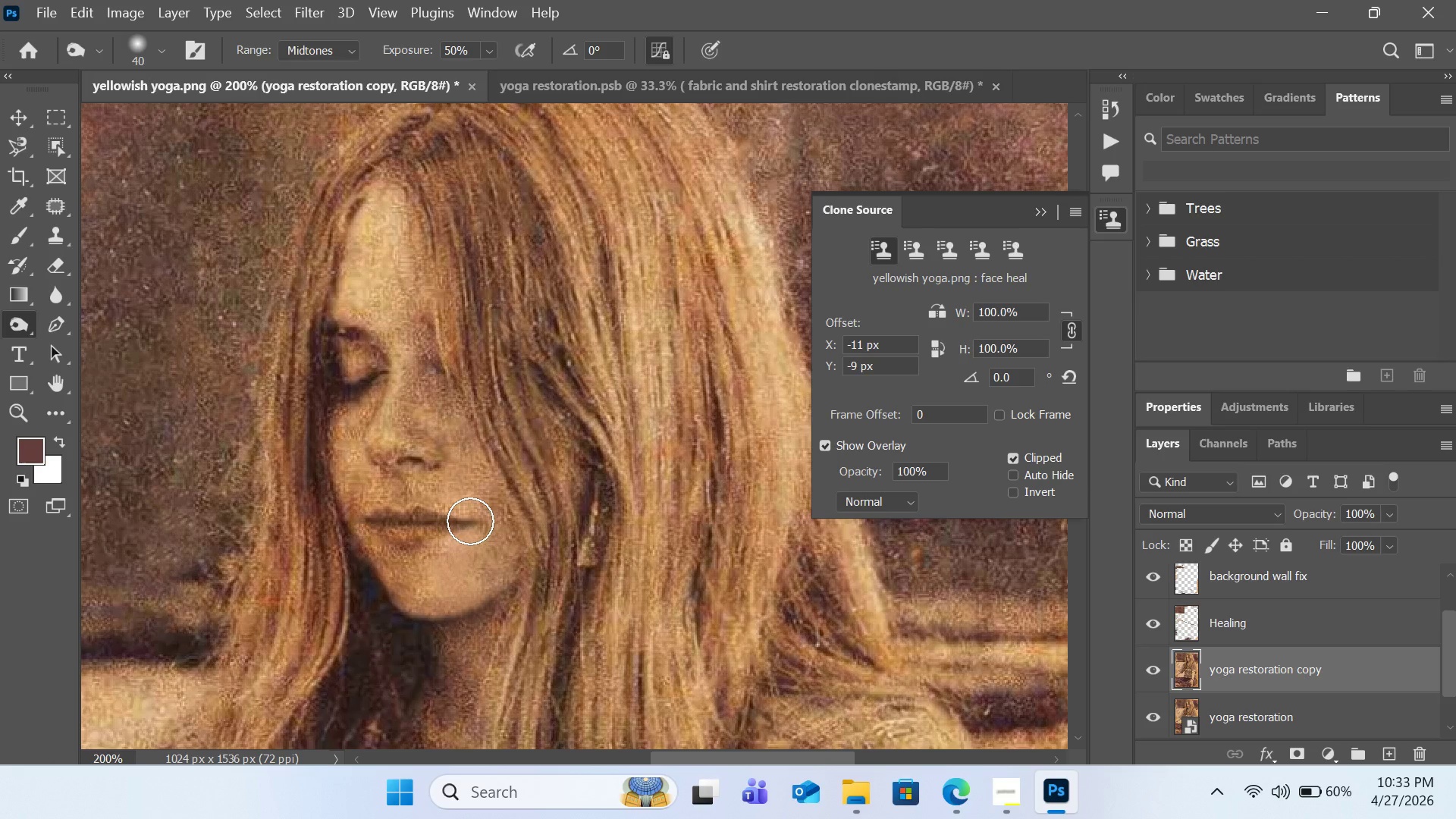 
left_click([470, 521])
 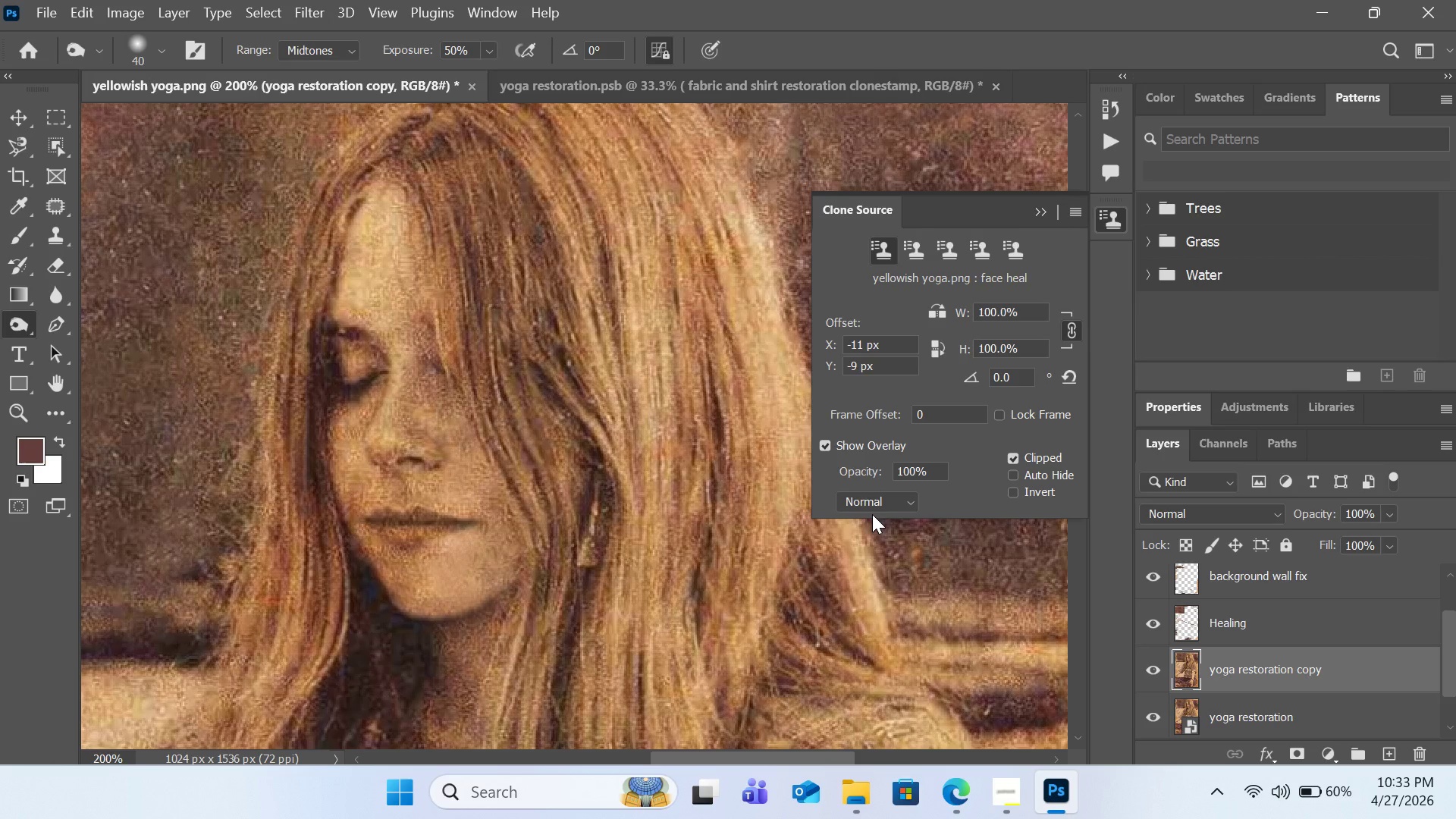 
key(Control+Z)
 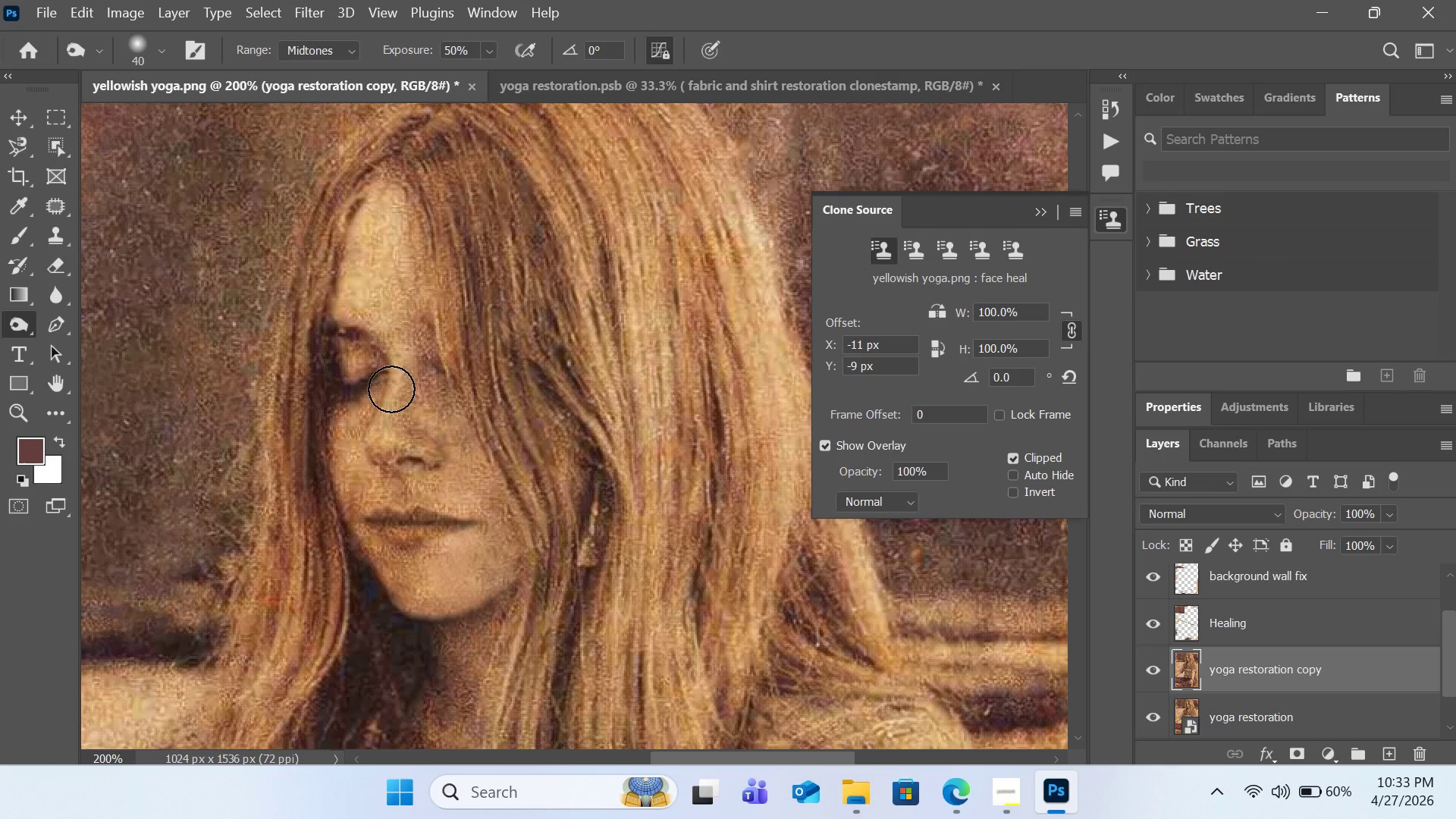 
left_click_drag(start_coordinate=[407, 372], to_coordinate=[350, 485])
 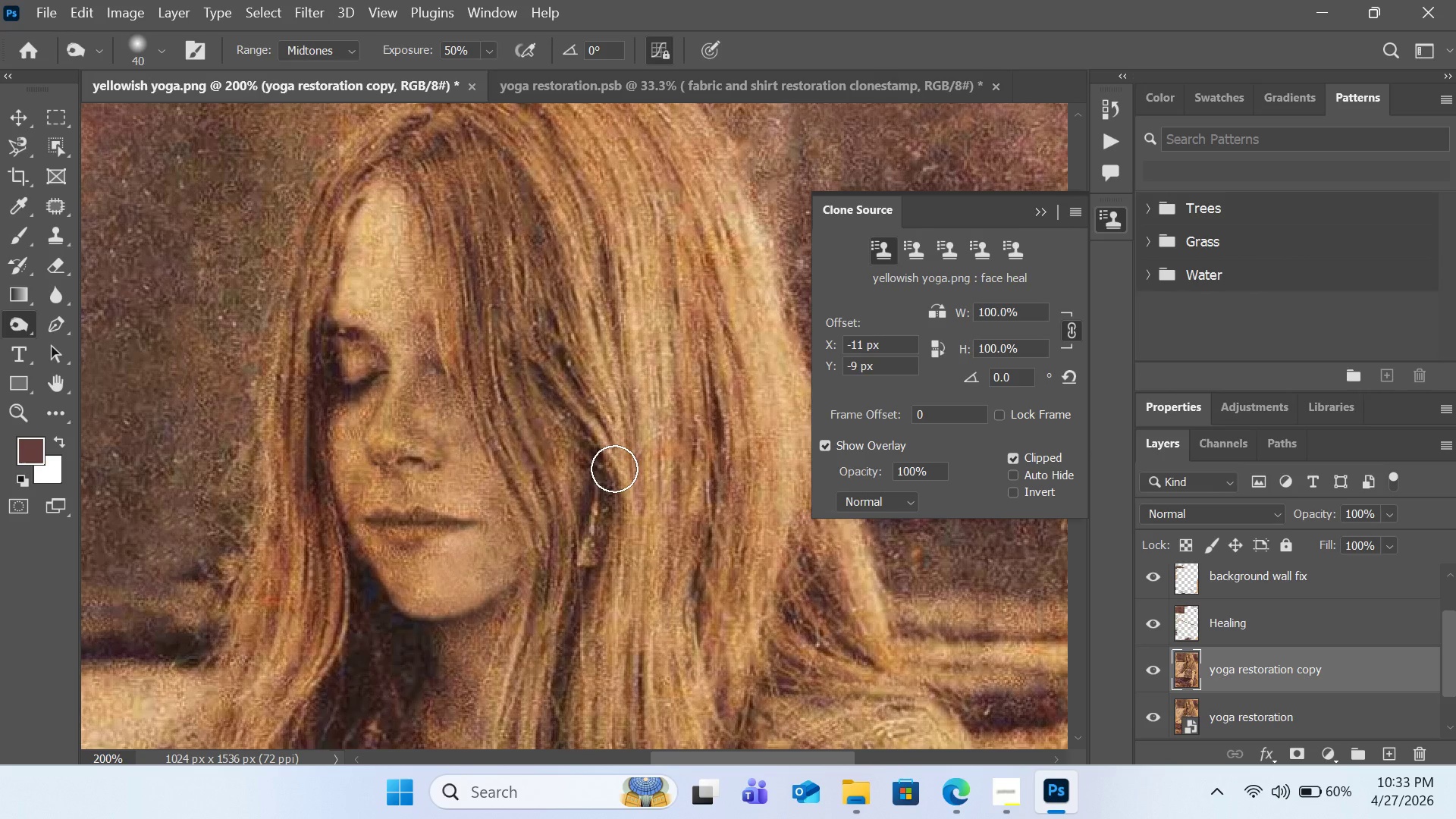 
key(Control+Z)
 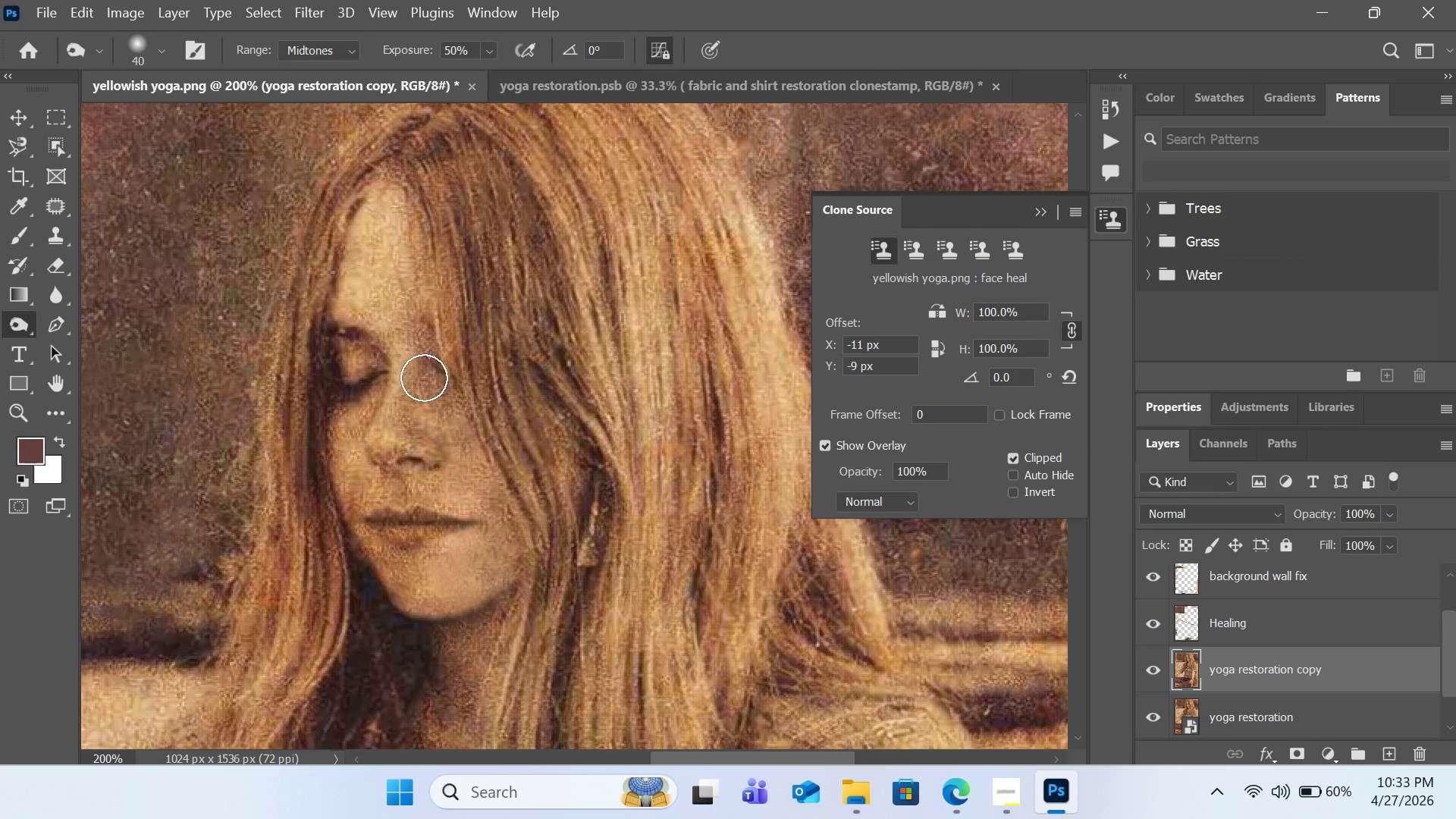 
left_click_drag(start_coordinate=[423, 377], to_coordinate=[403, 430])
 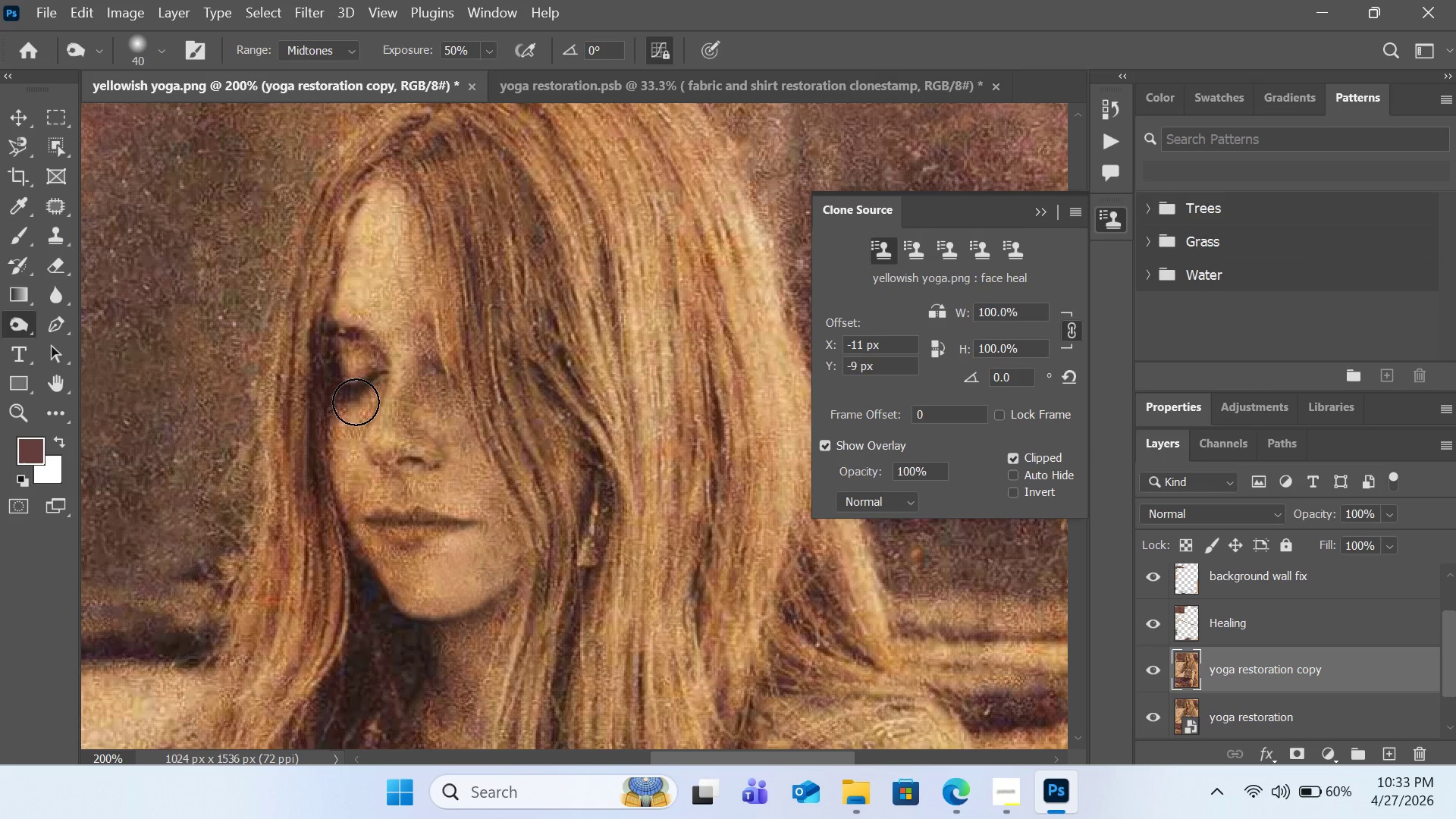 
left_click_drag(start_coordinate=[334, 401], to_coordinate=[328, 447])
 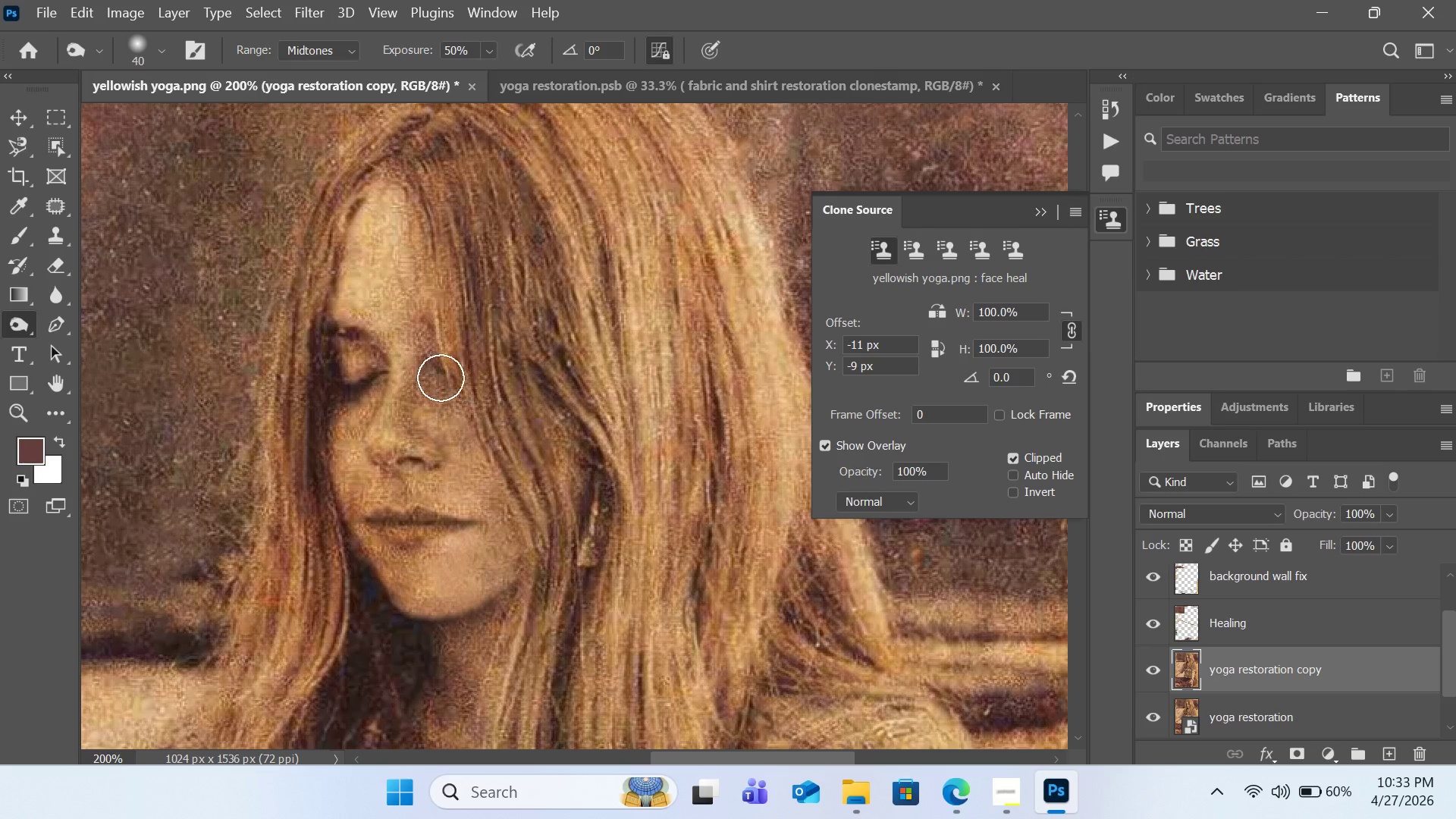 
left_click_drag(start_coordinate=[432, 375], to_coordinate=[492, 402])
 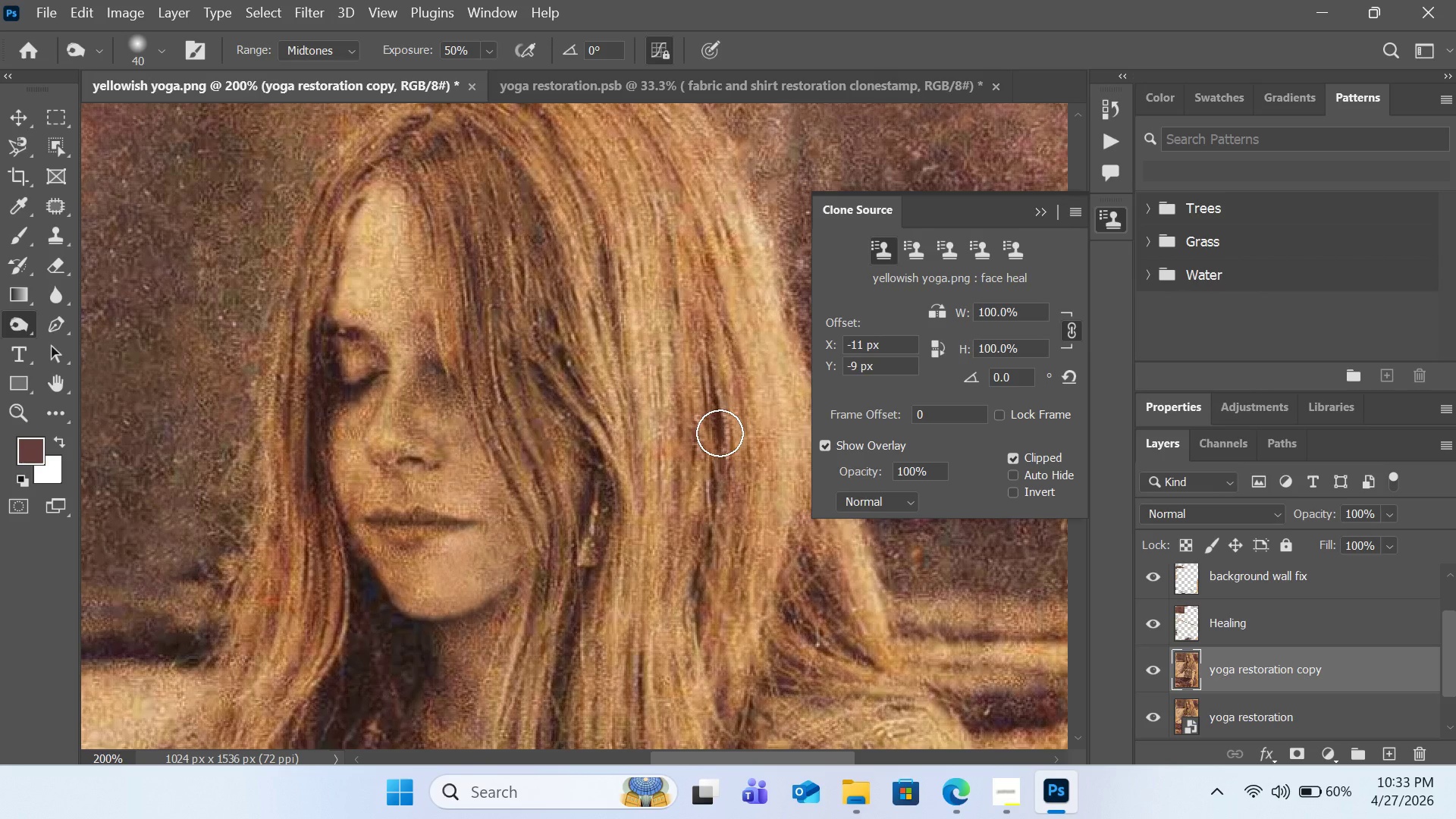 
key(Control+Z)
 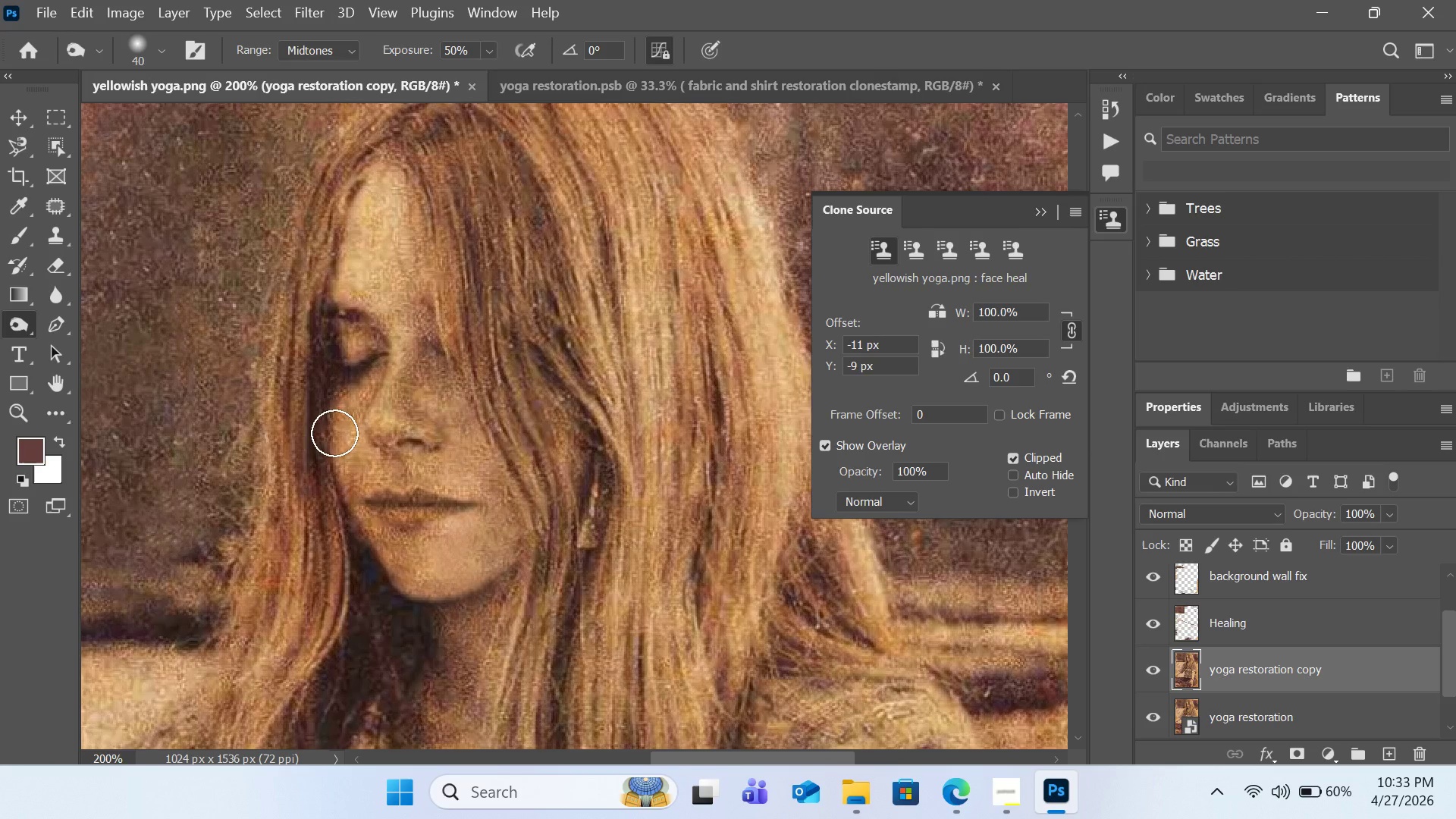 
scroll: coordinate [343, 416], scroll_direction: down, amount: 8.0
 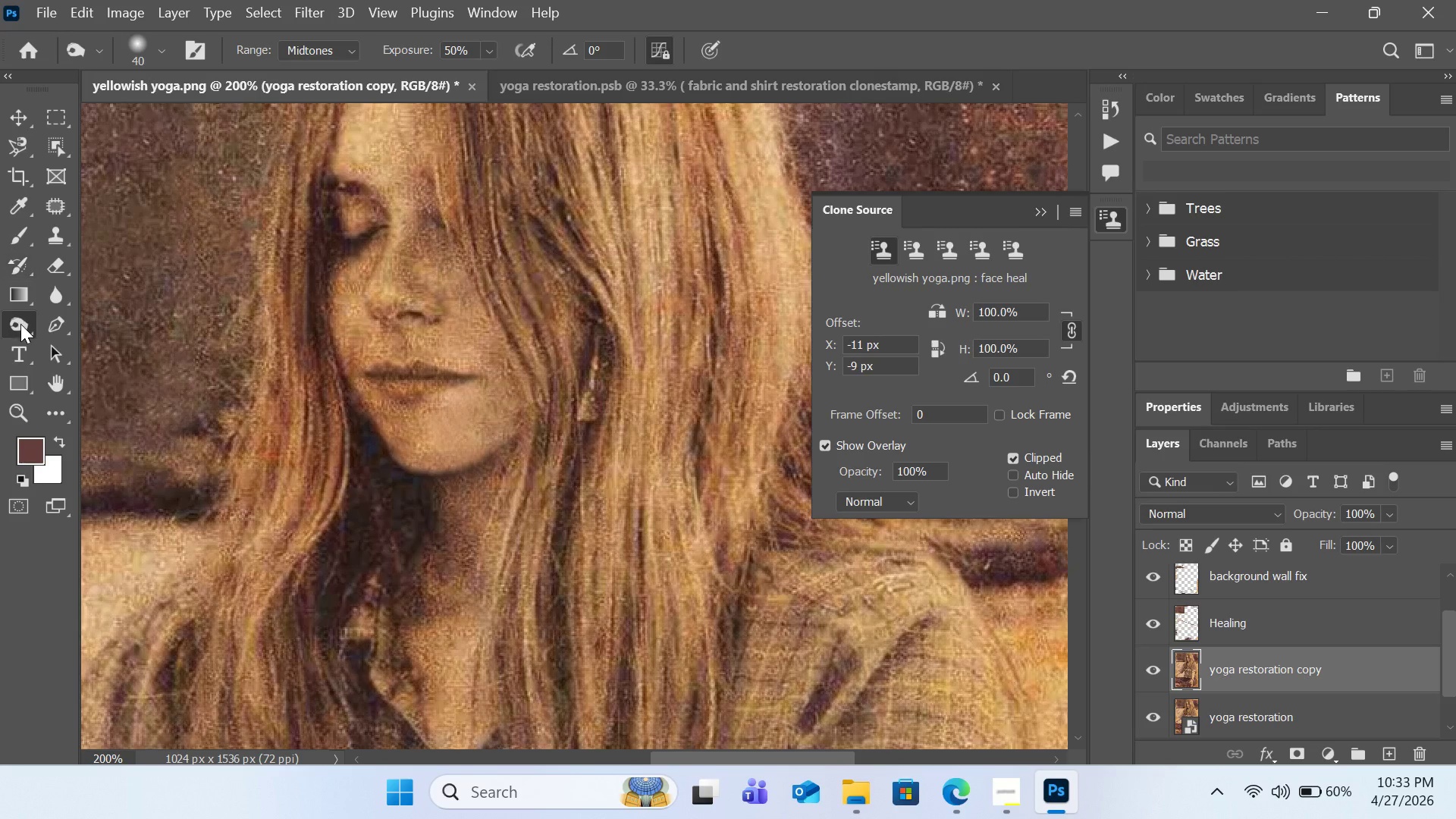 
left_click([20, 324])
 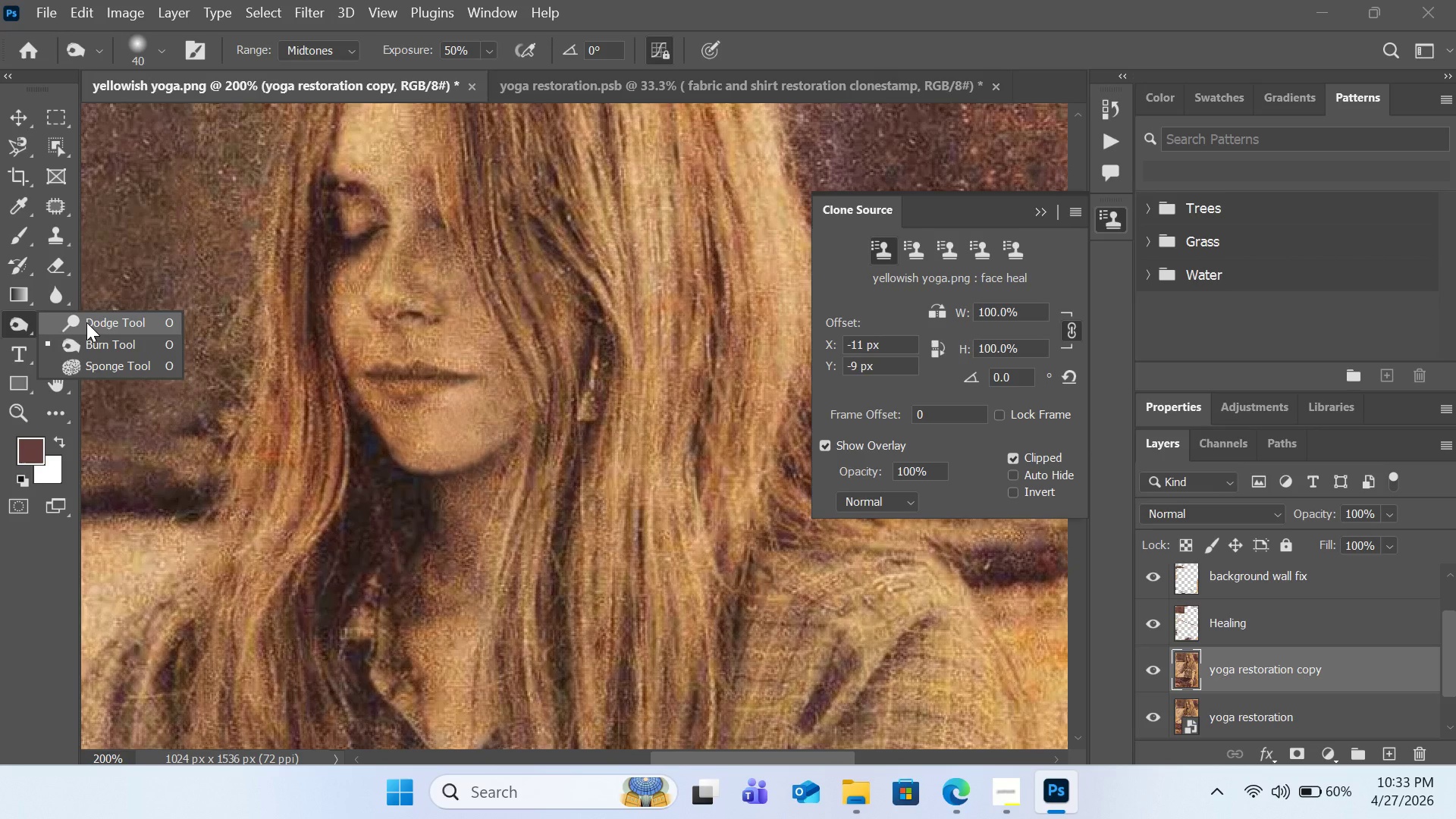 
left_click([88, 322])
 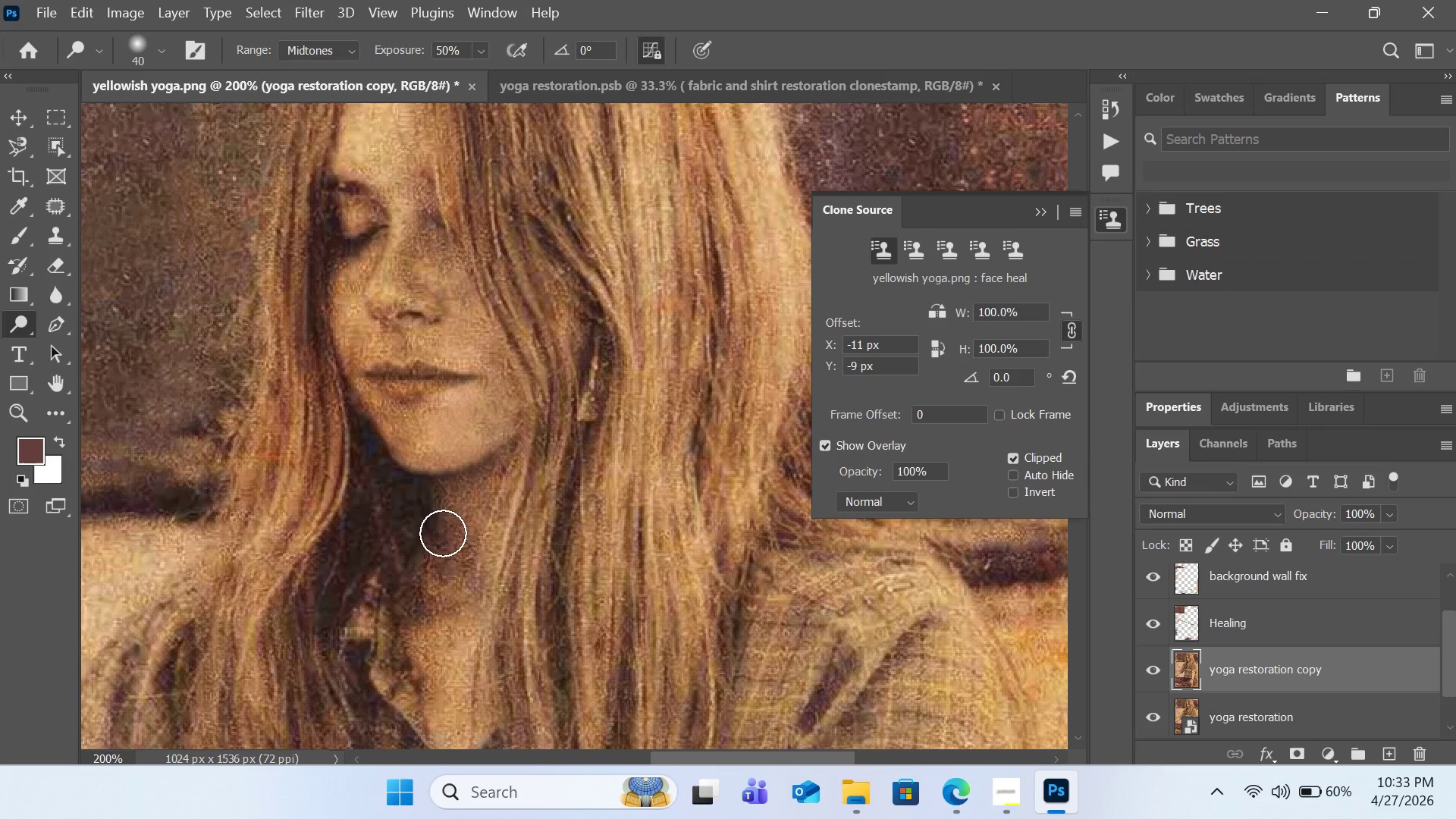 
left_click_drag(start_coordinate=[442, 538], to_coordinate=[416, 624])
 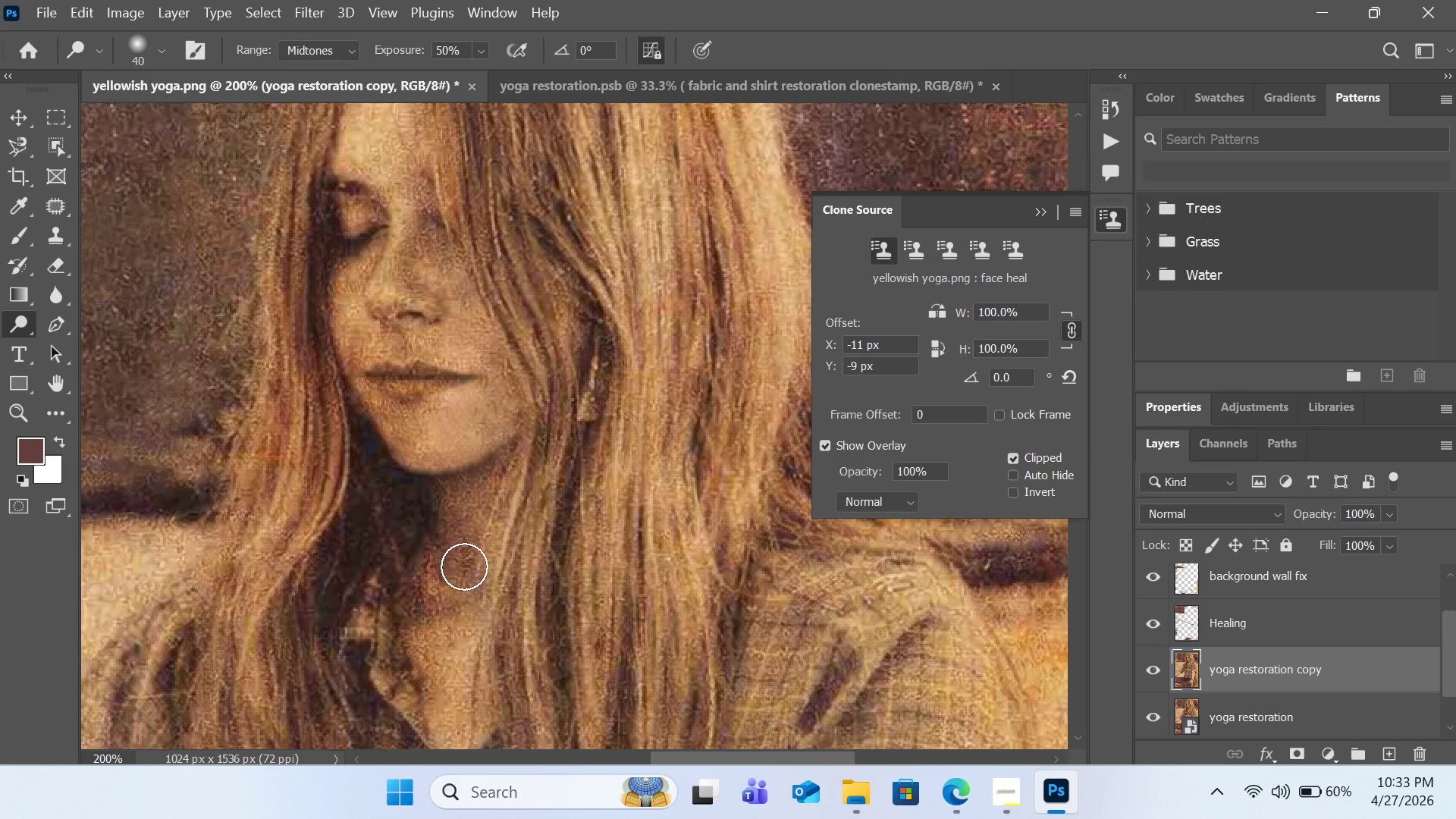 
left_click_drag(start_coordinate=[464, 560], to_coordinate=[431, 625])
 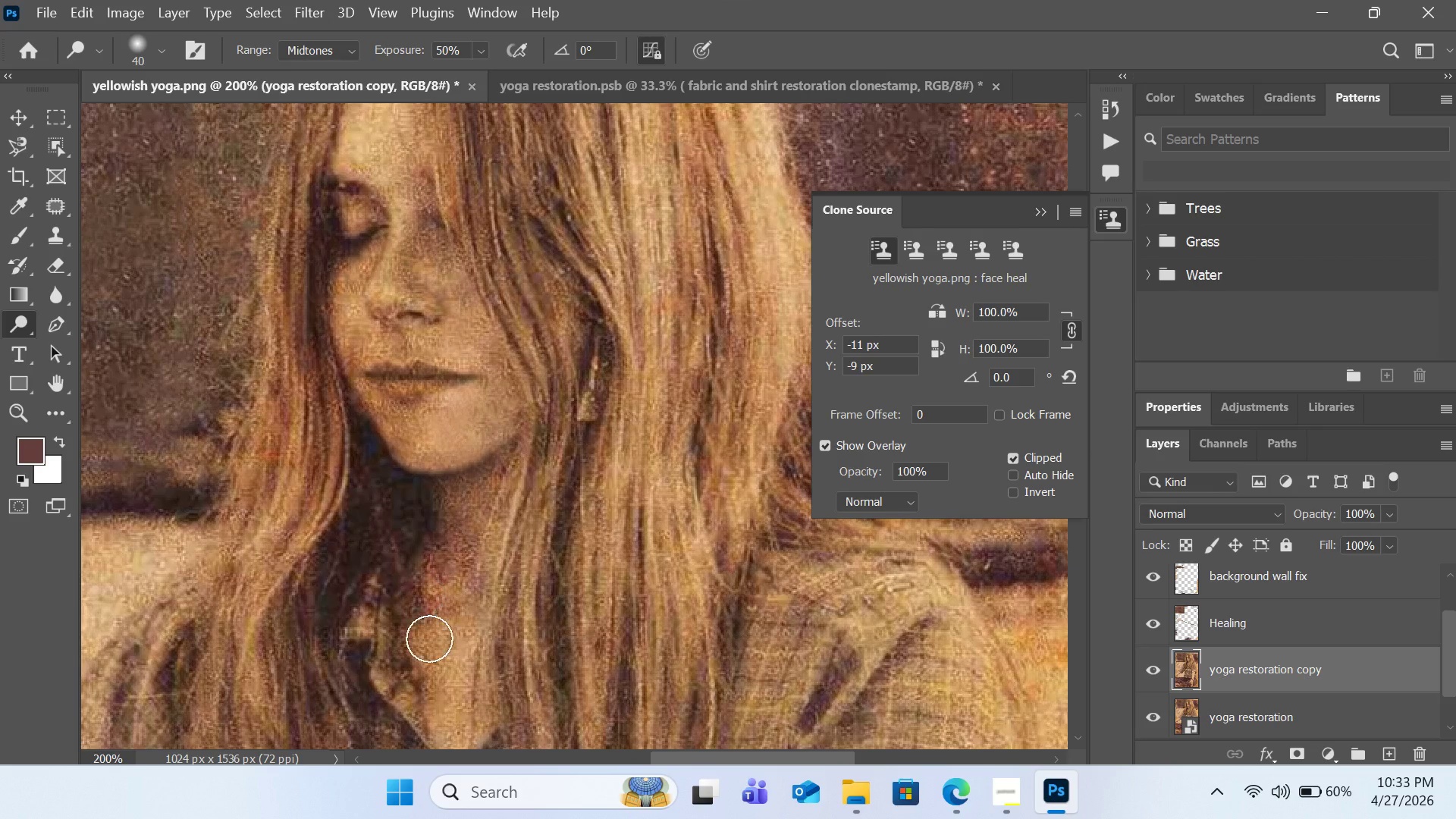 
left_click_drag(start_coordinate=[425, 599], to_coordinate=[431, 642])
 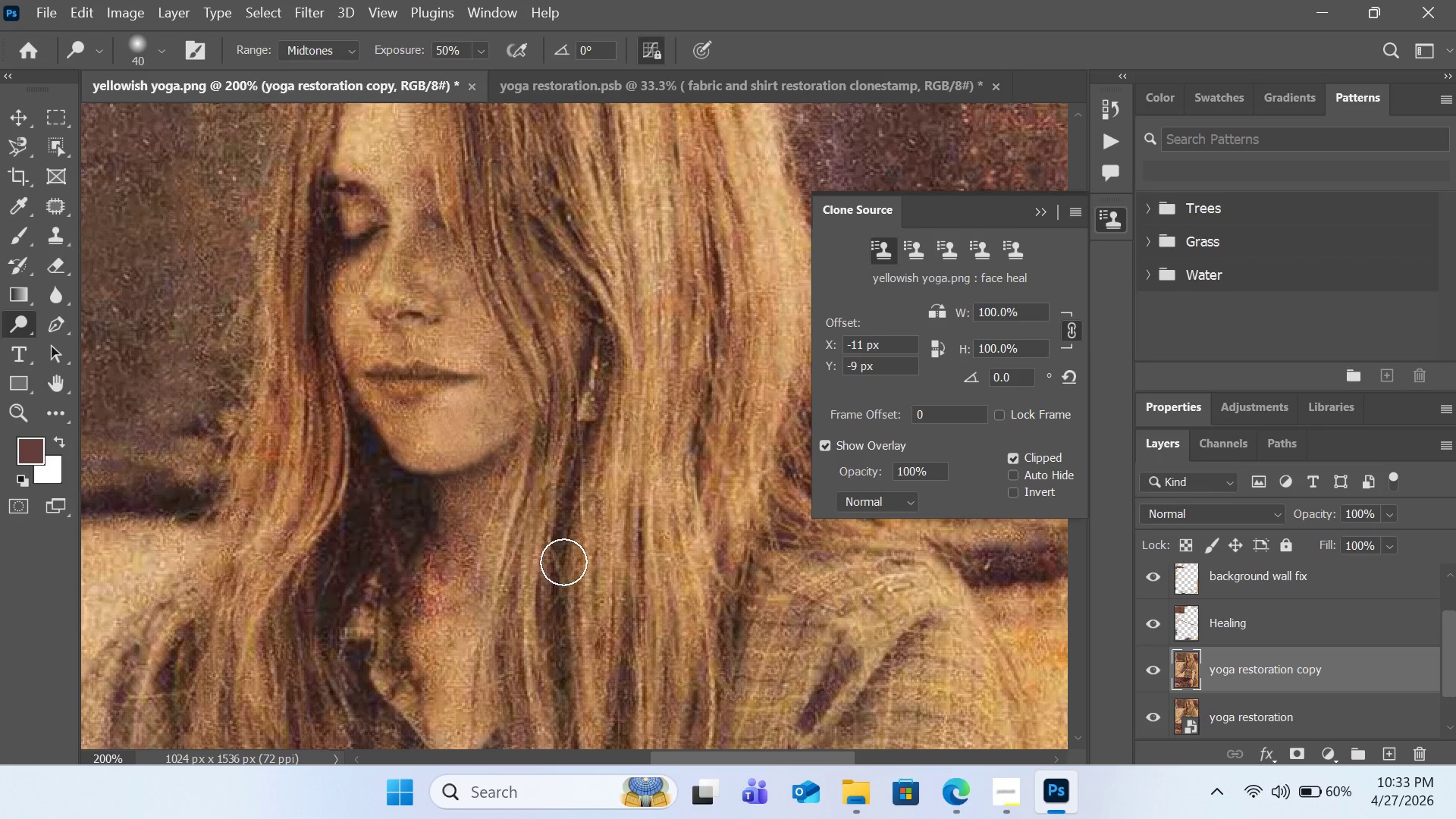 
key(Control+Z)
 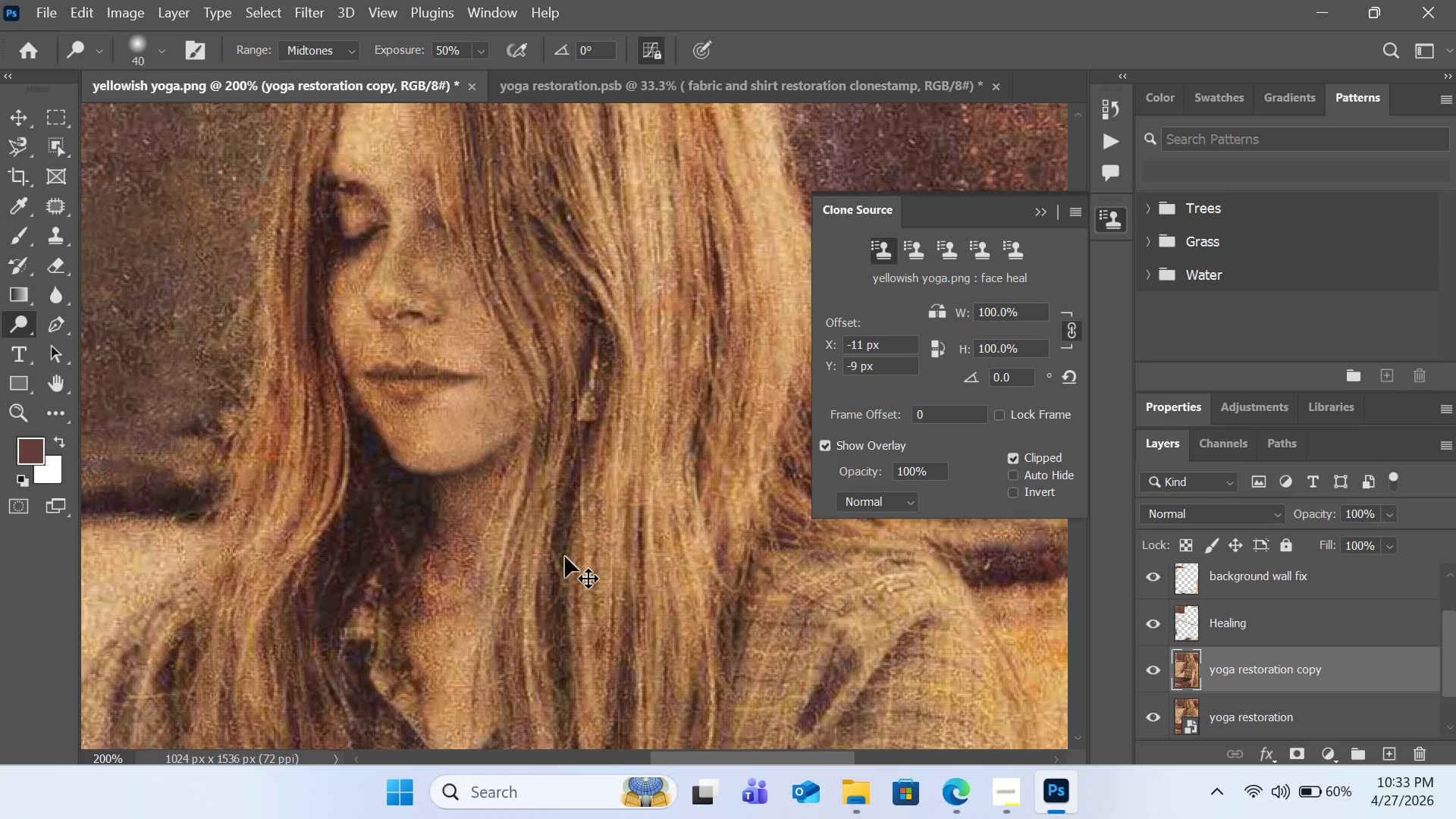 
key(Control+Z)
 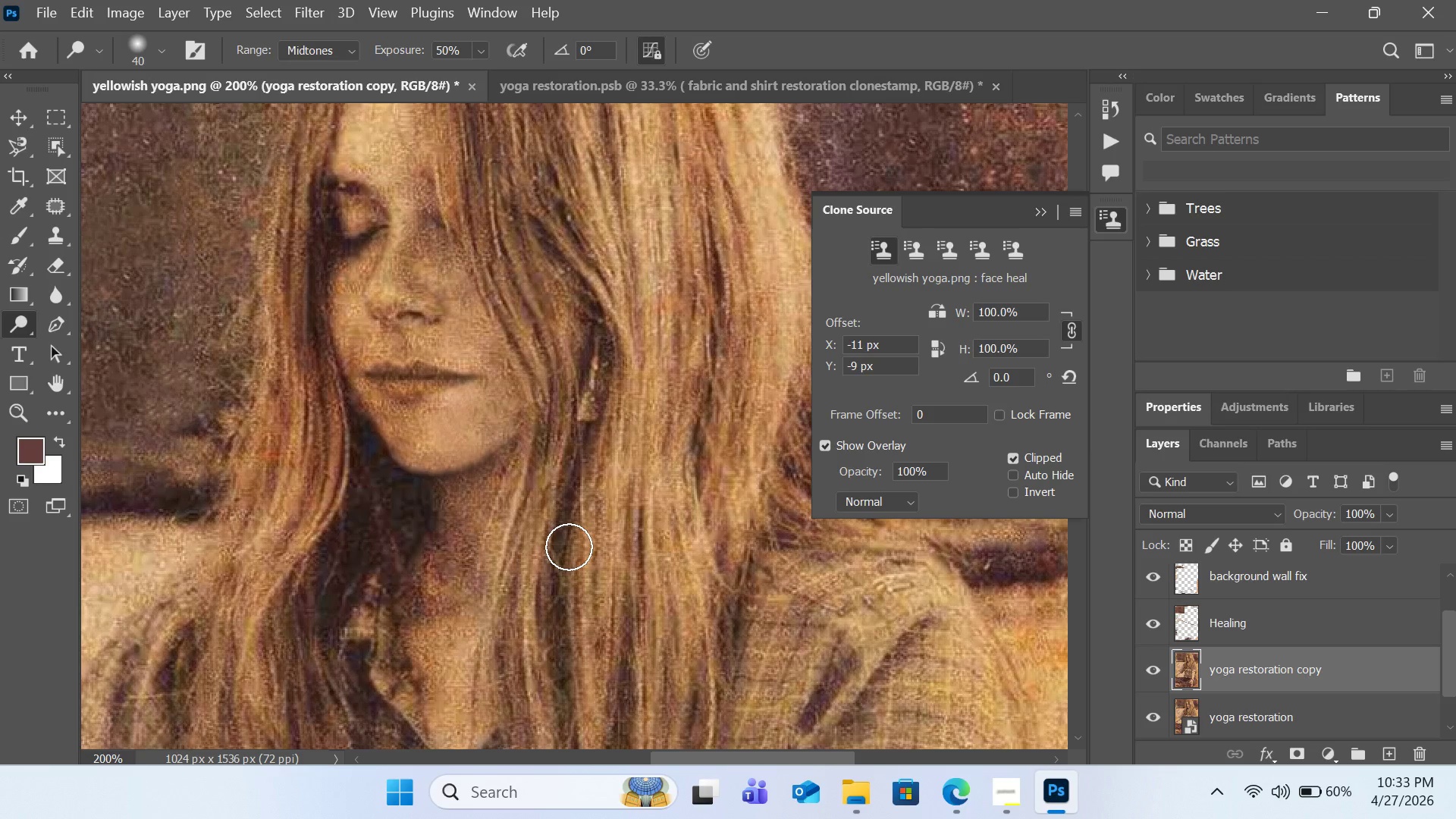 
scroll: coordinate [568, 535], scroll_direction: down, amount: 7.0
 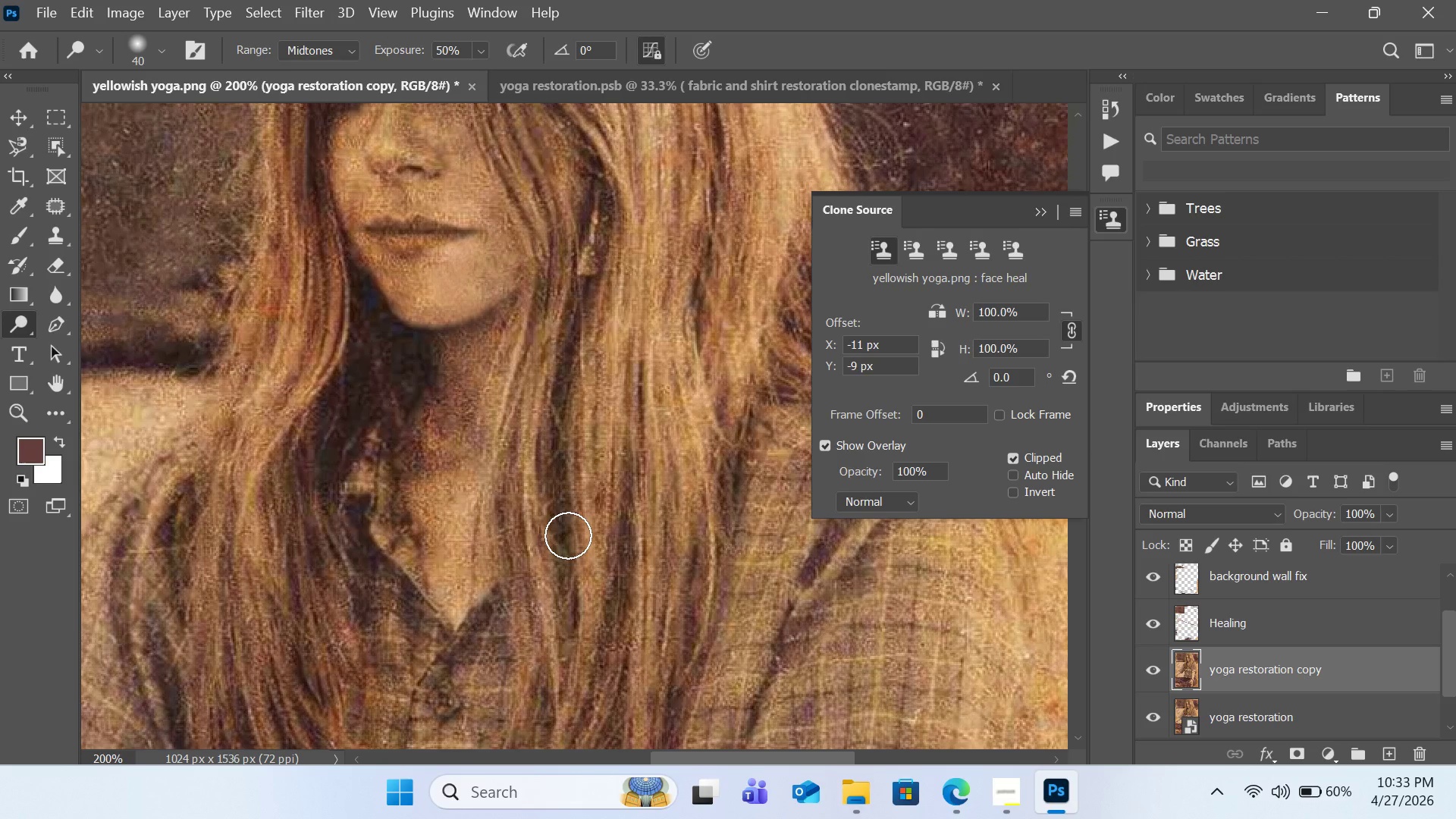 
key(Control+0)
 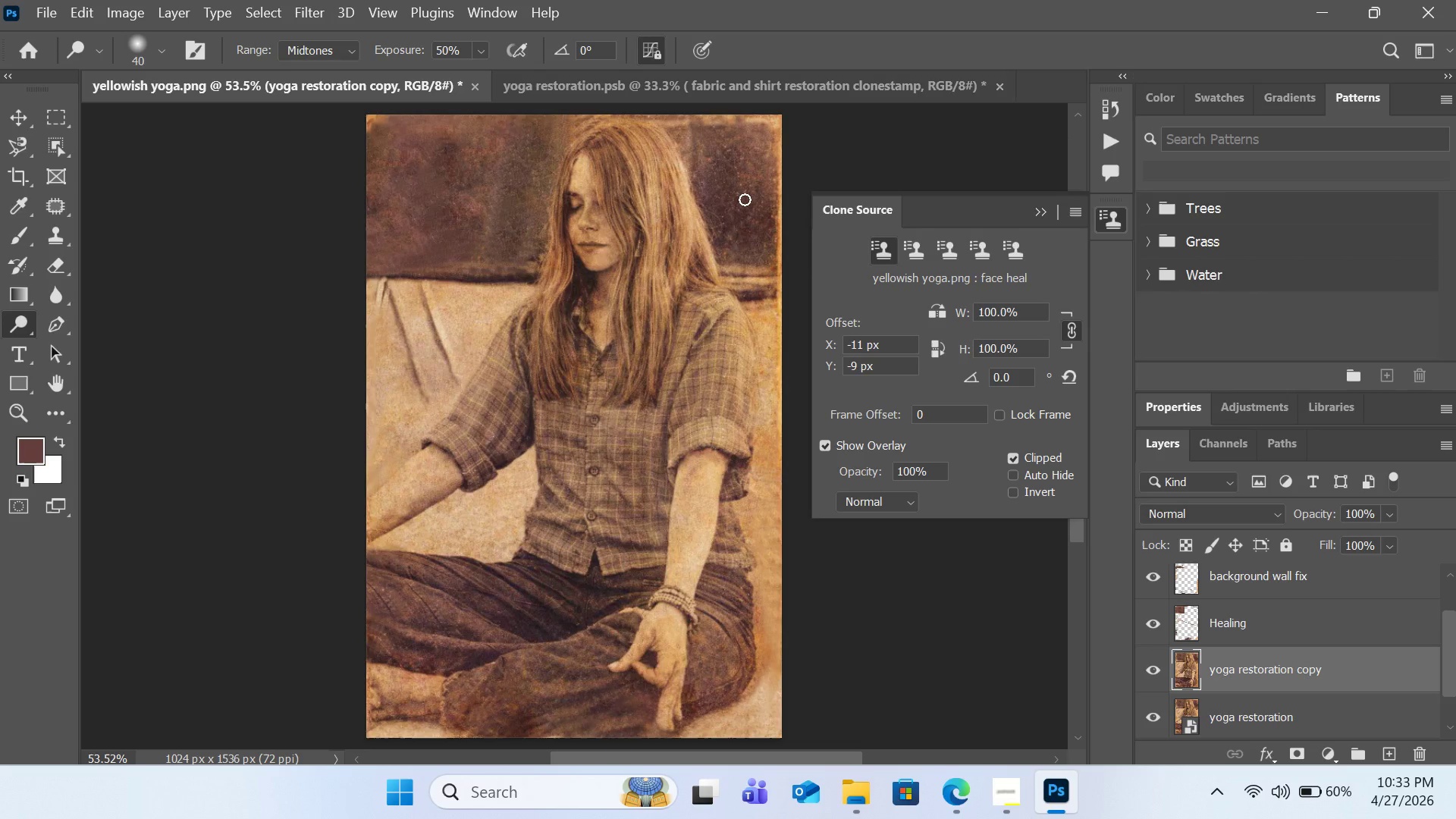 
scroll: coordinate [1326, 638], scroll_direction: up, amount: 2.0
 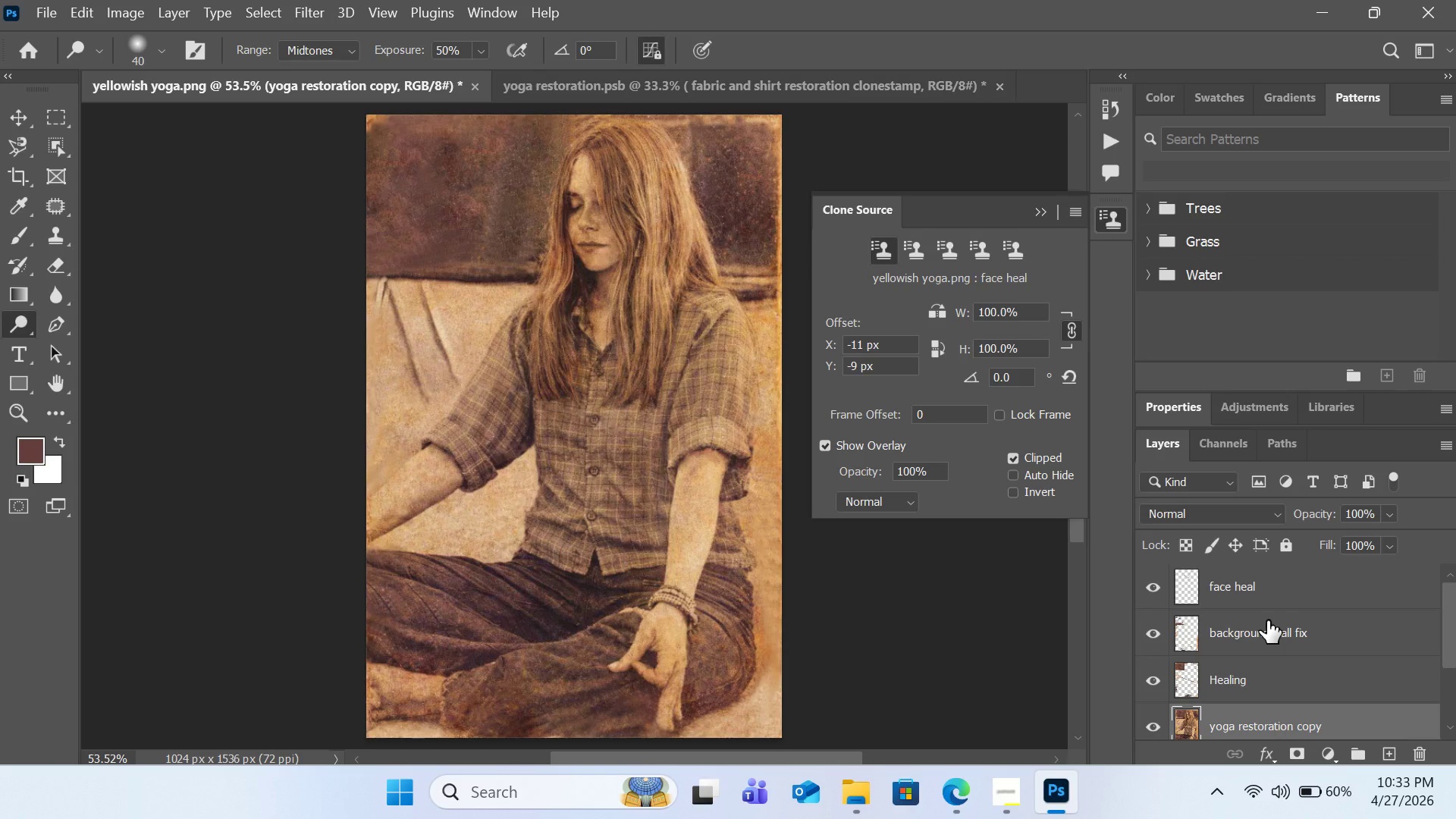 
left_click([1267, 621])
 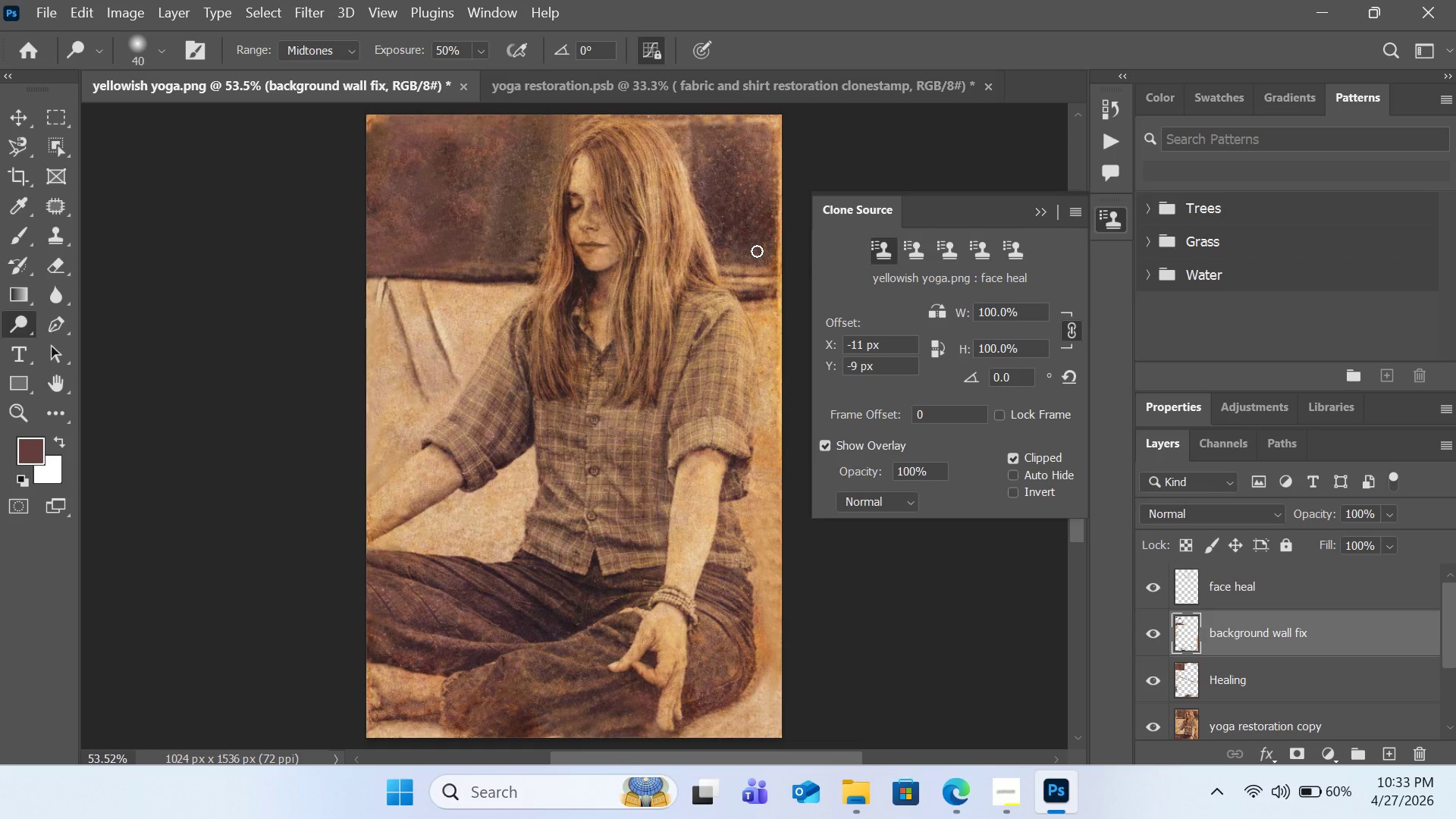 
key(BracketRight)
 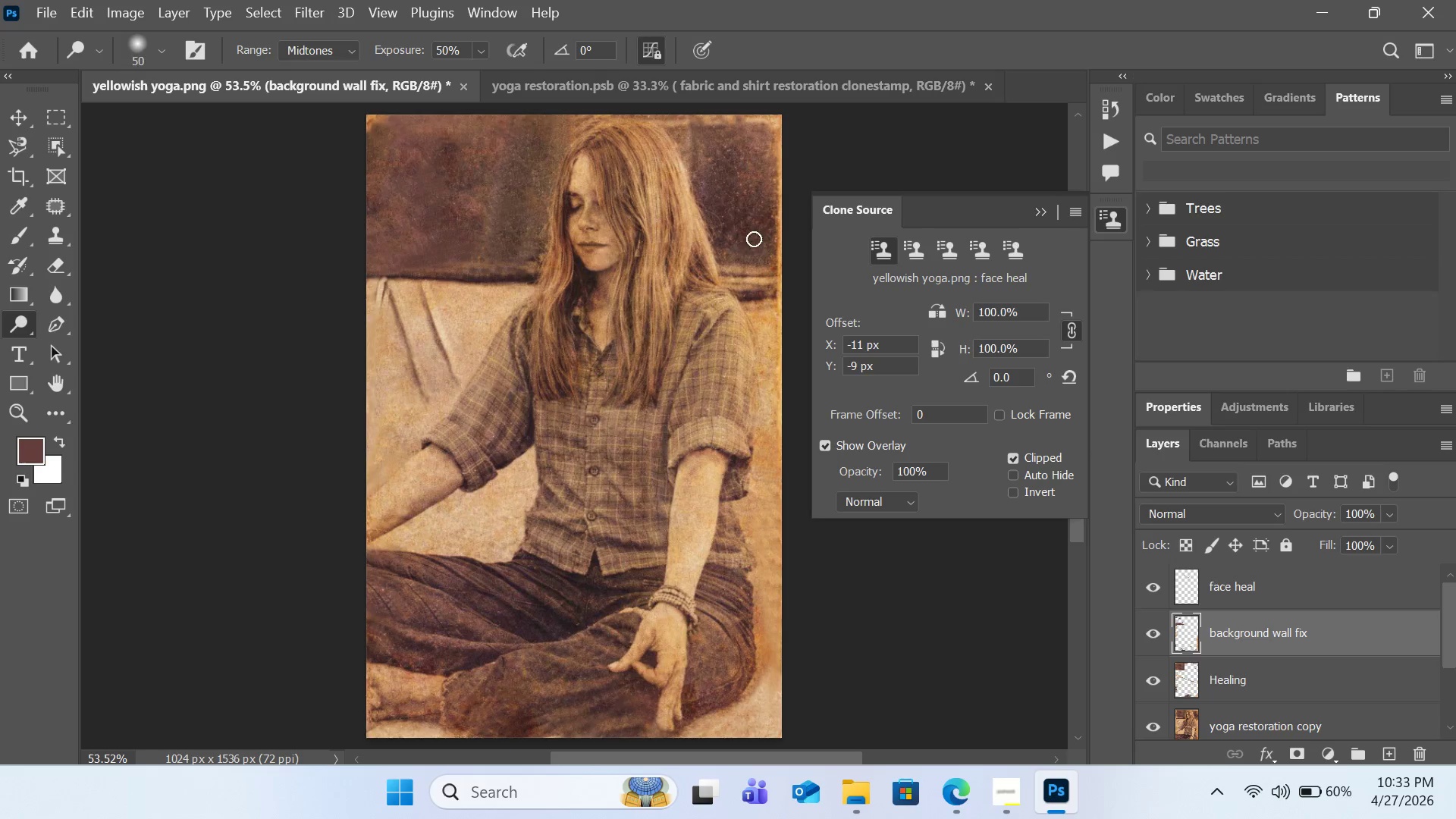 
key(BracketRight)
 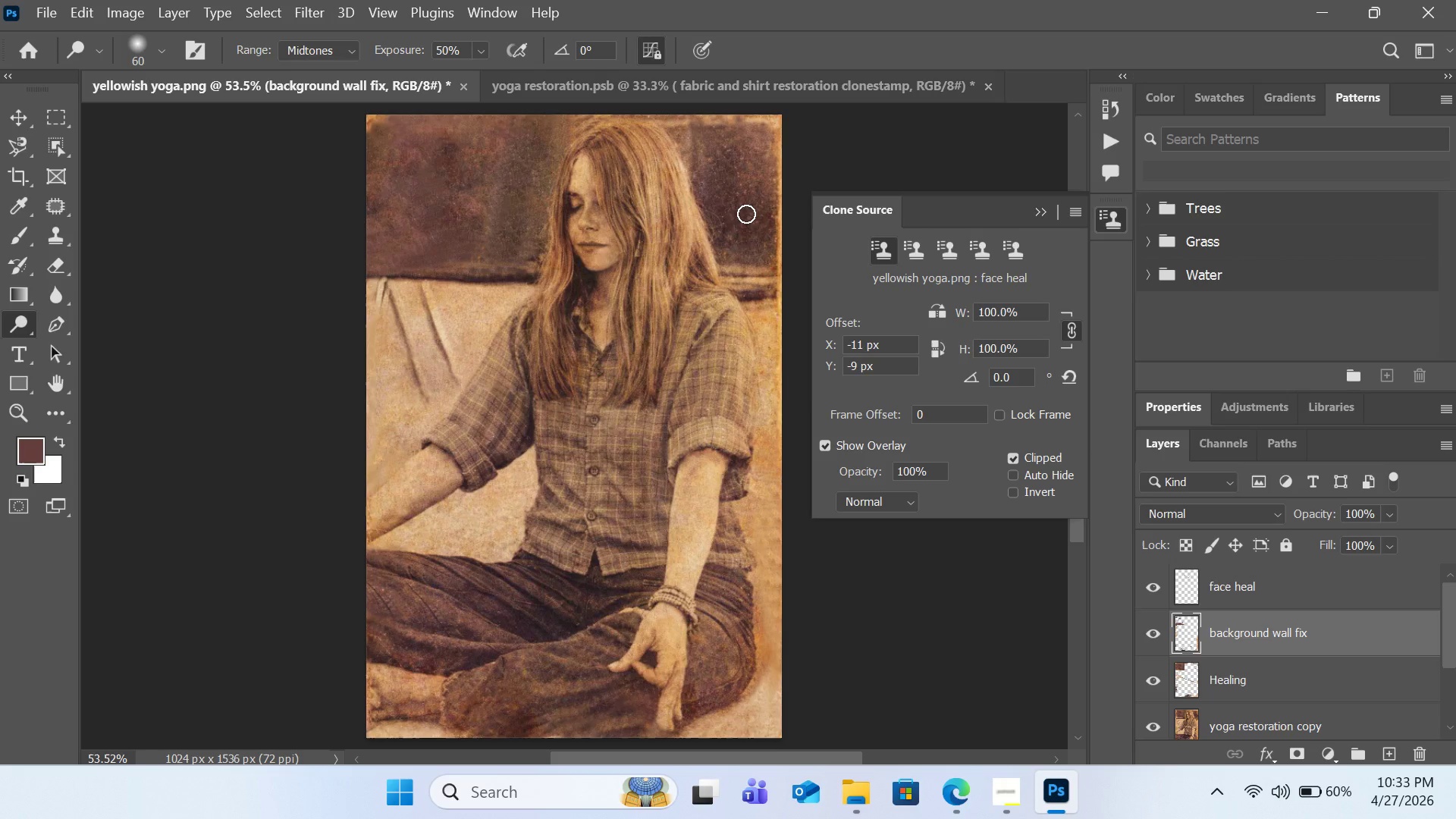 
key(BracketRight)
 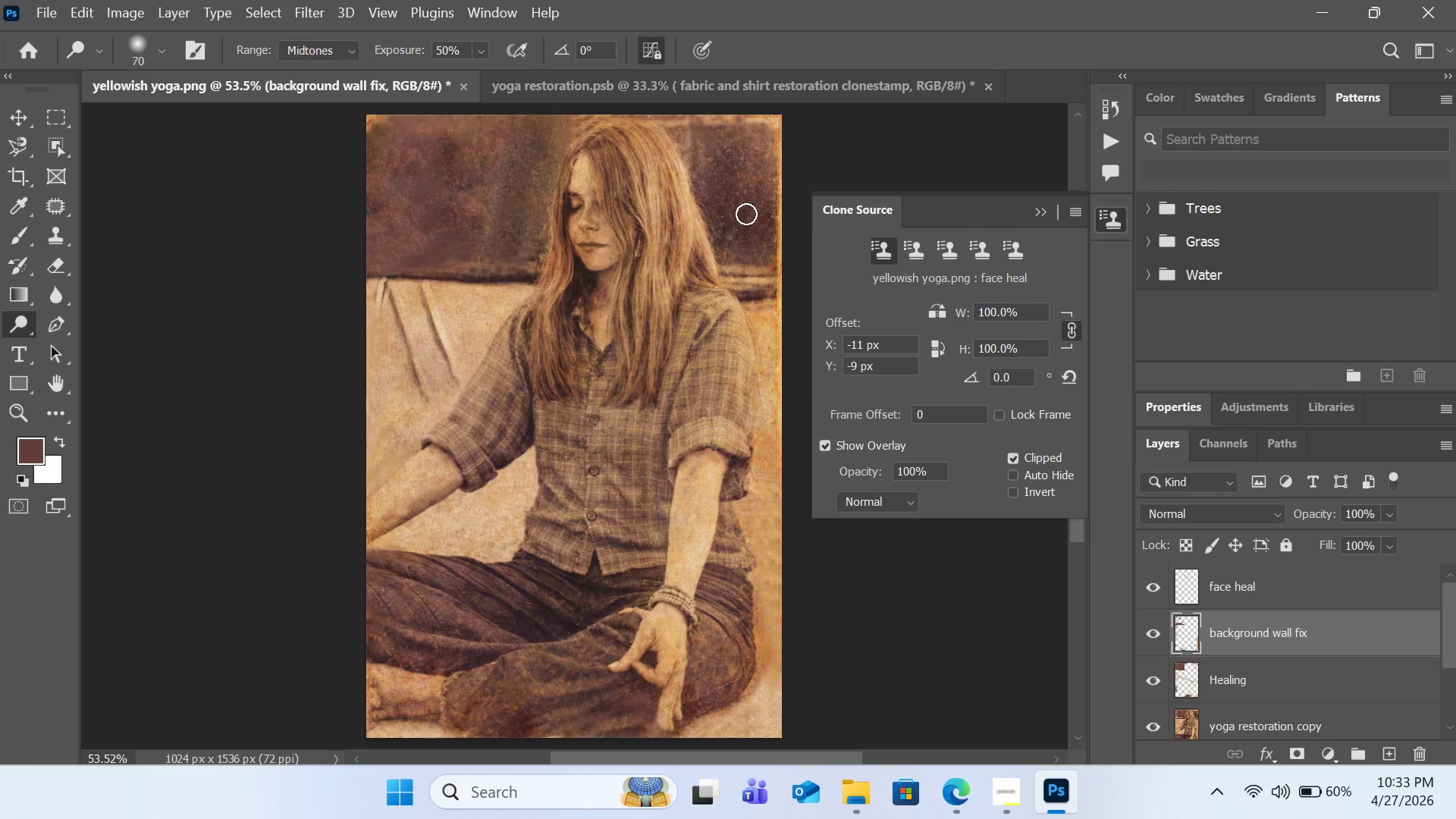 
key(BracketRight)
 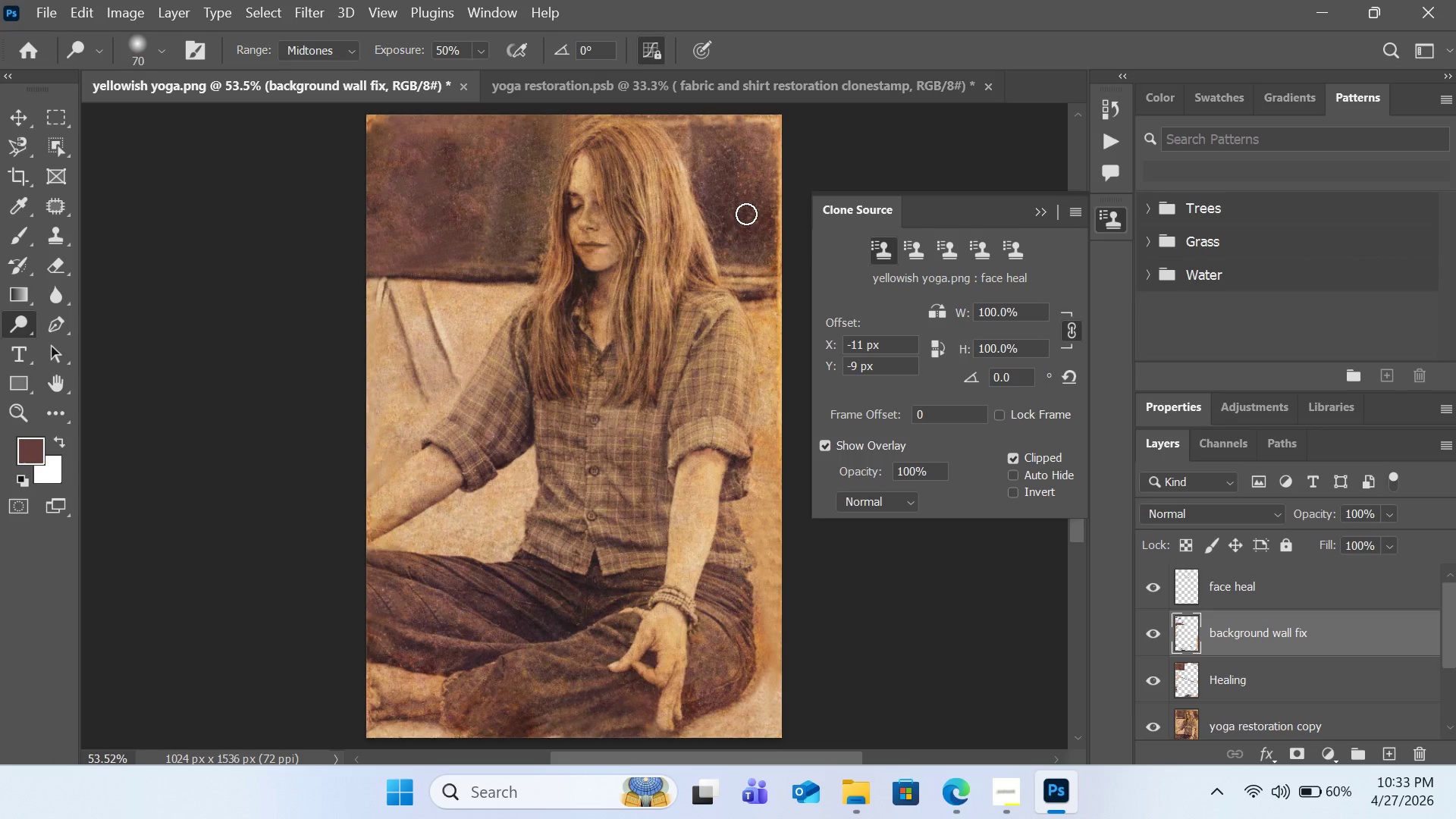 
key(BracketRight)
 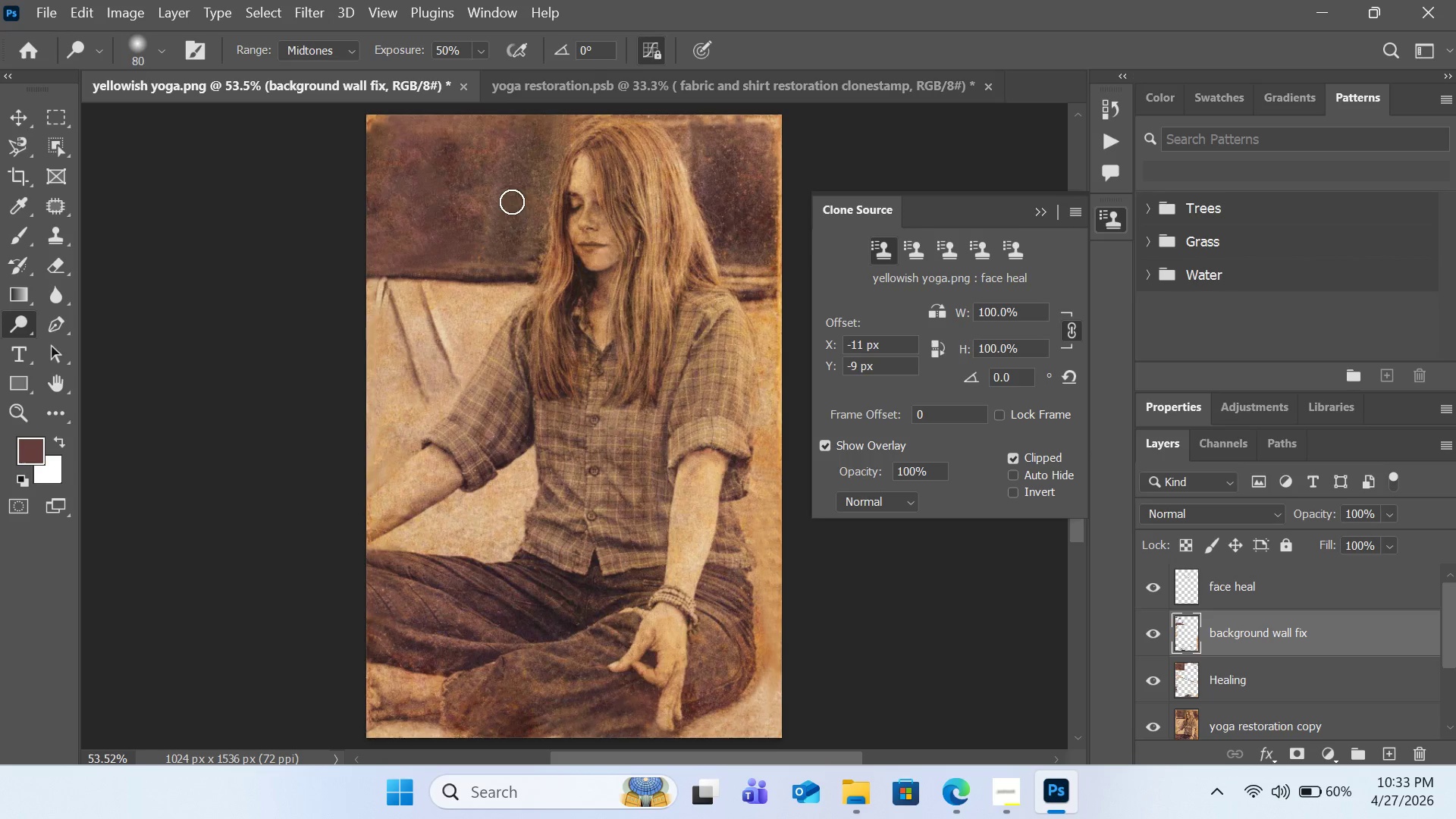 
hold_key(key=AltLeft, duration=0.86)
 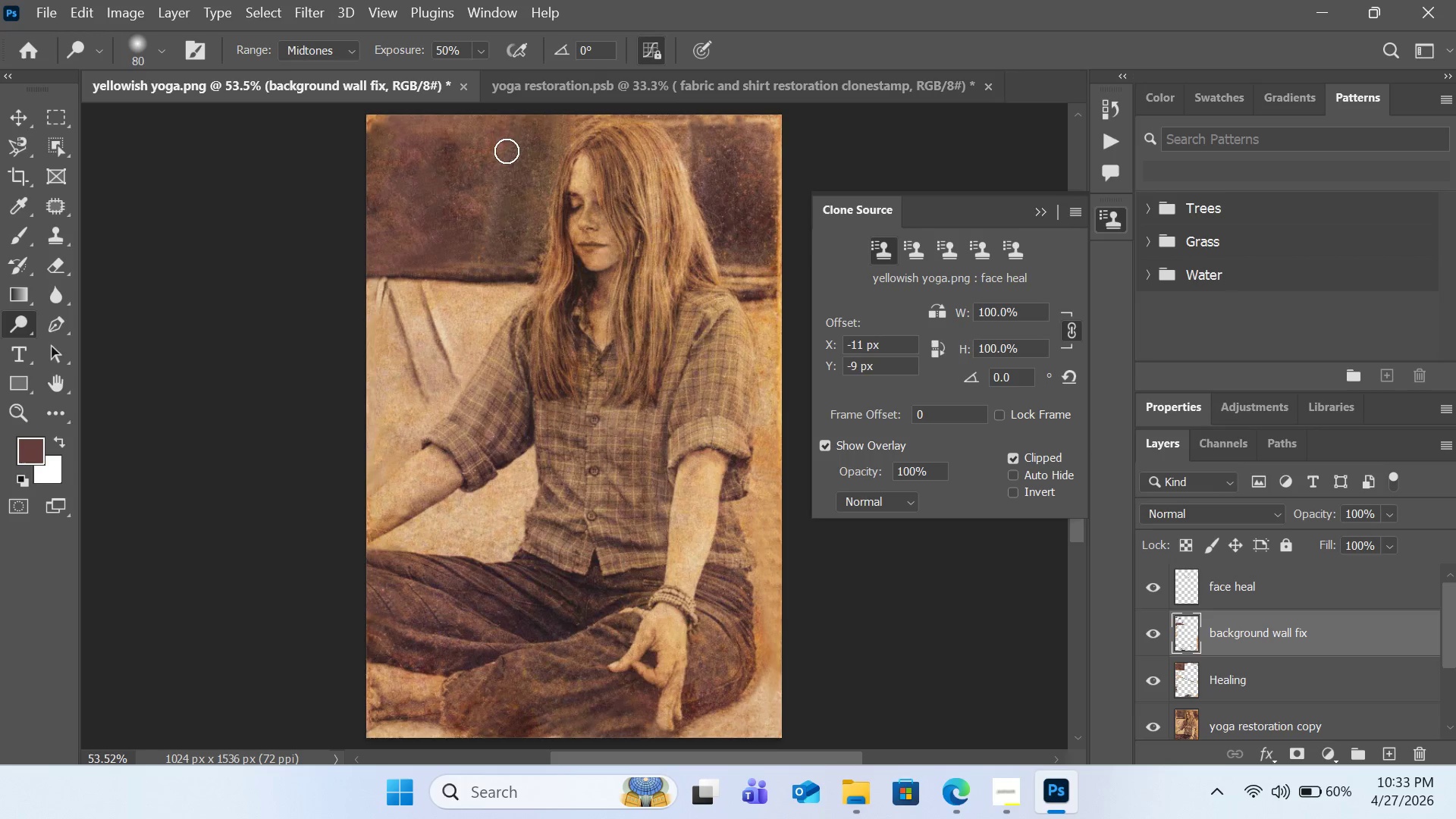 
left_click_drag(start_coordinate=[507, 146], to_coordinate=[474, 229])
 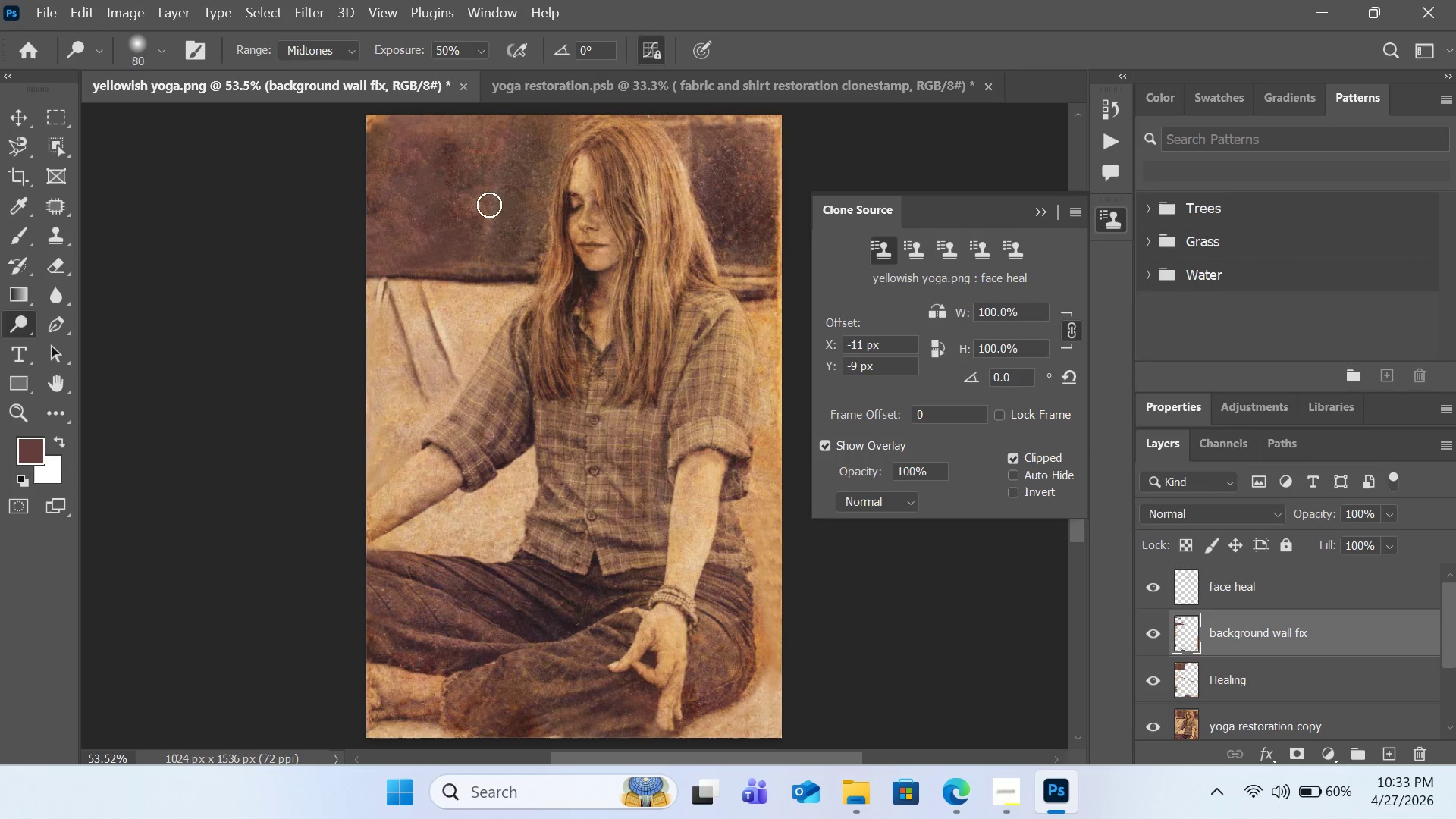 
hold_key(key=AltLeft, duration=0.39)
left_click([511, 175])
 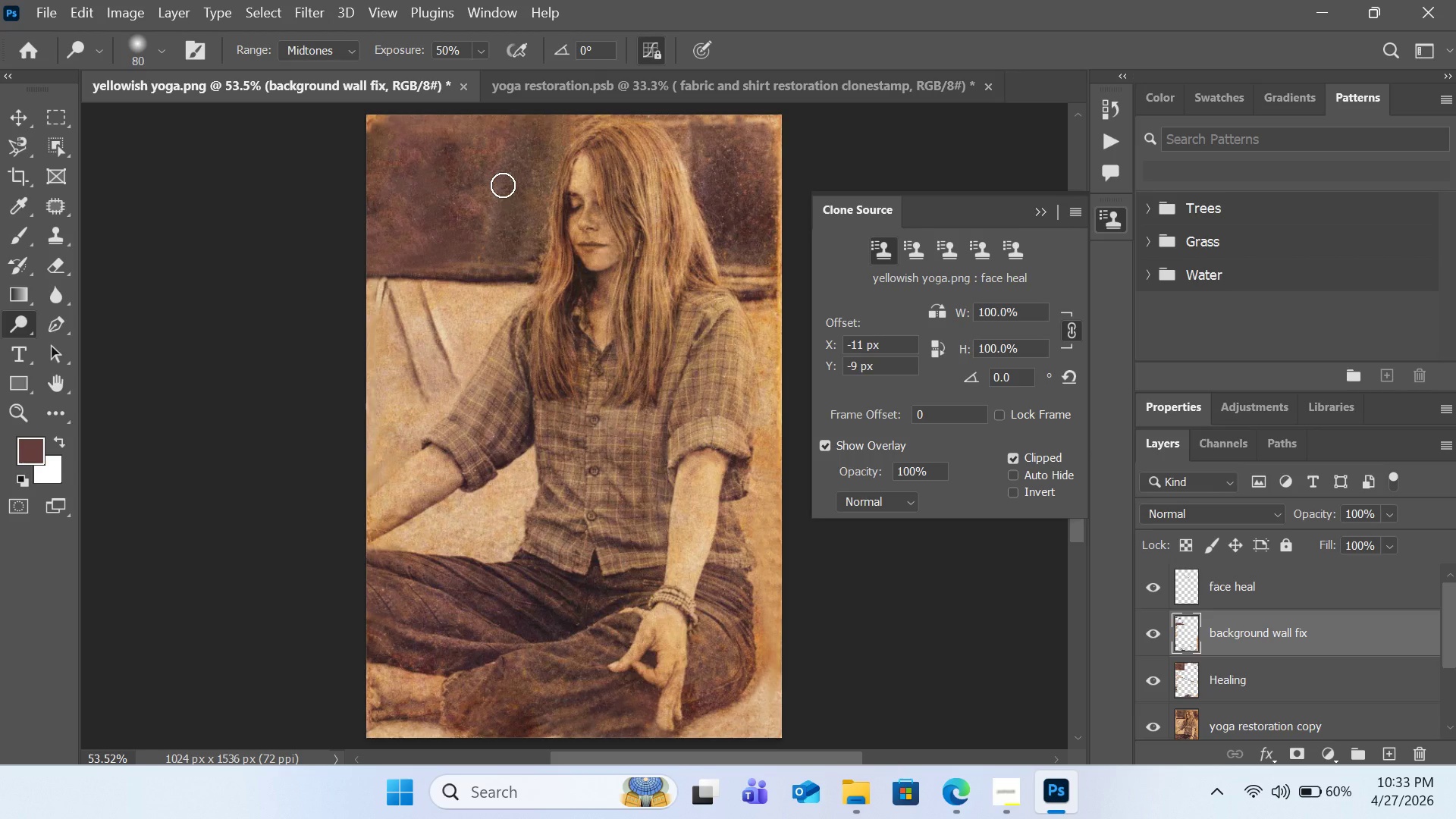 
key(Alt+AltLeft)
 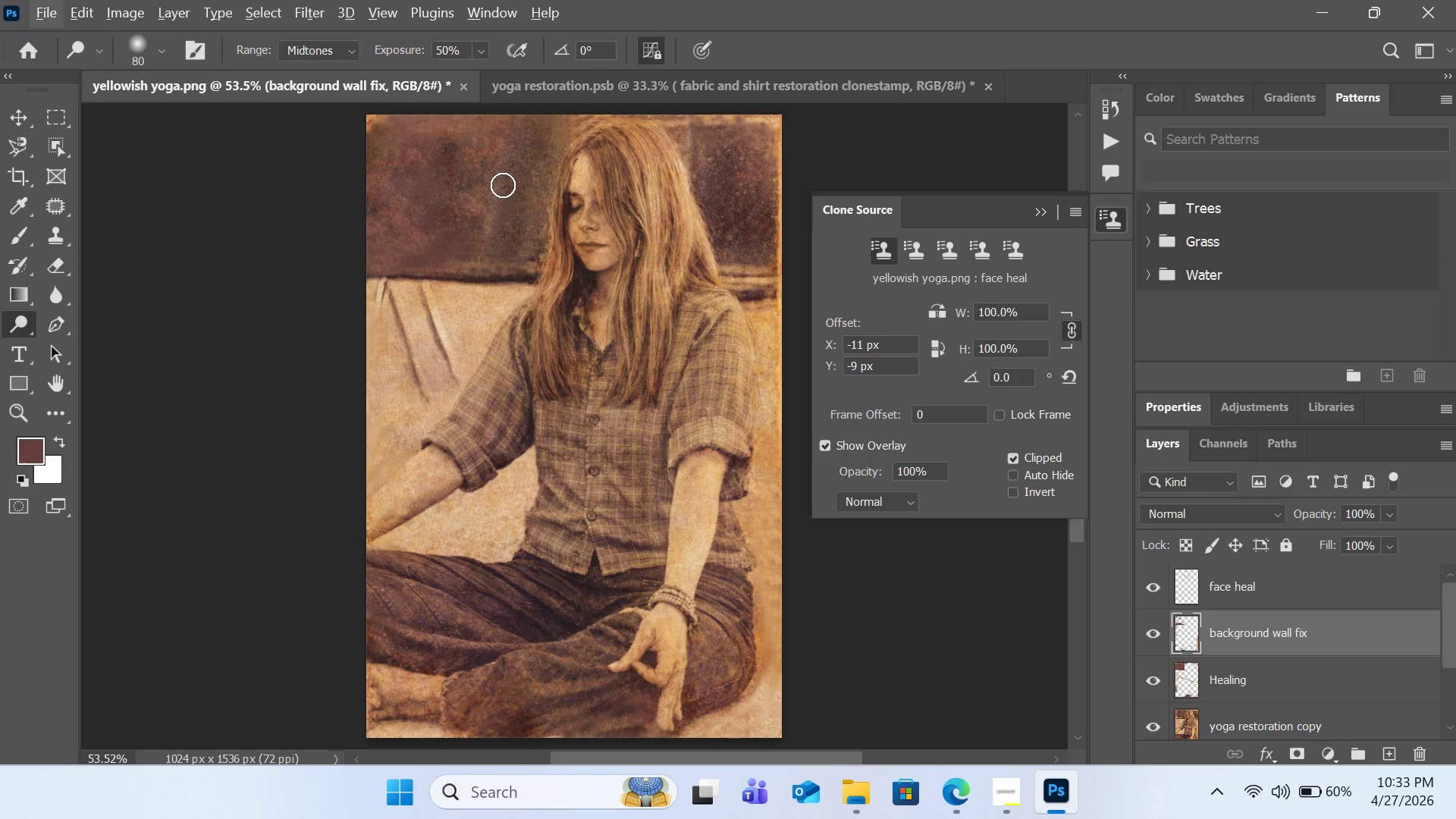 
key(Alt+AltLeft)
 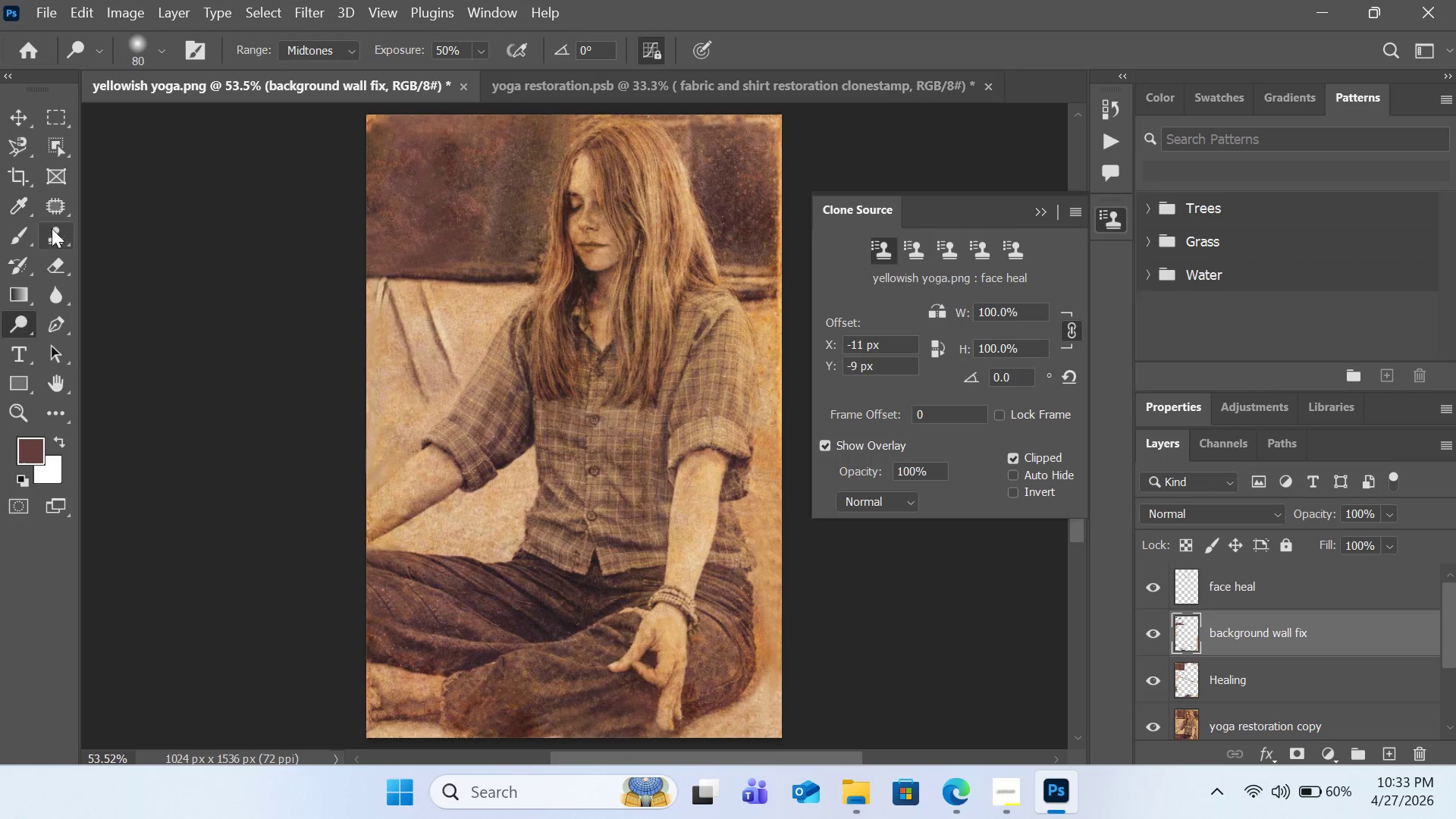 
hold_key(key=AltLeft, duration=1.19)
left_click([504, 168])
 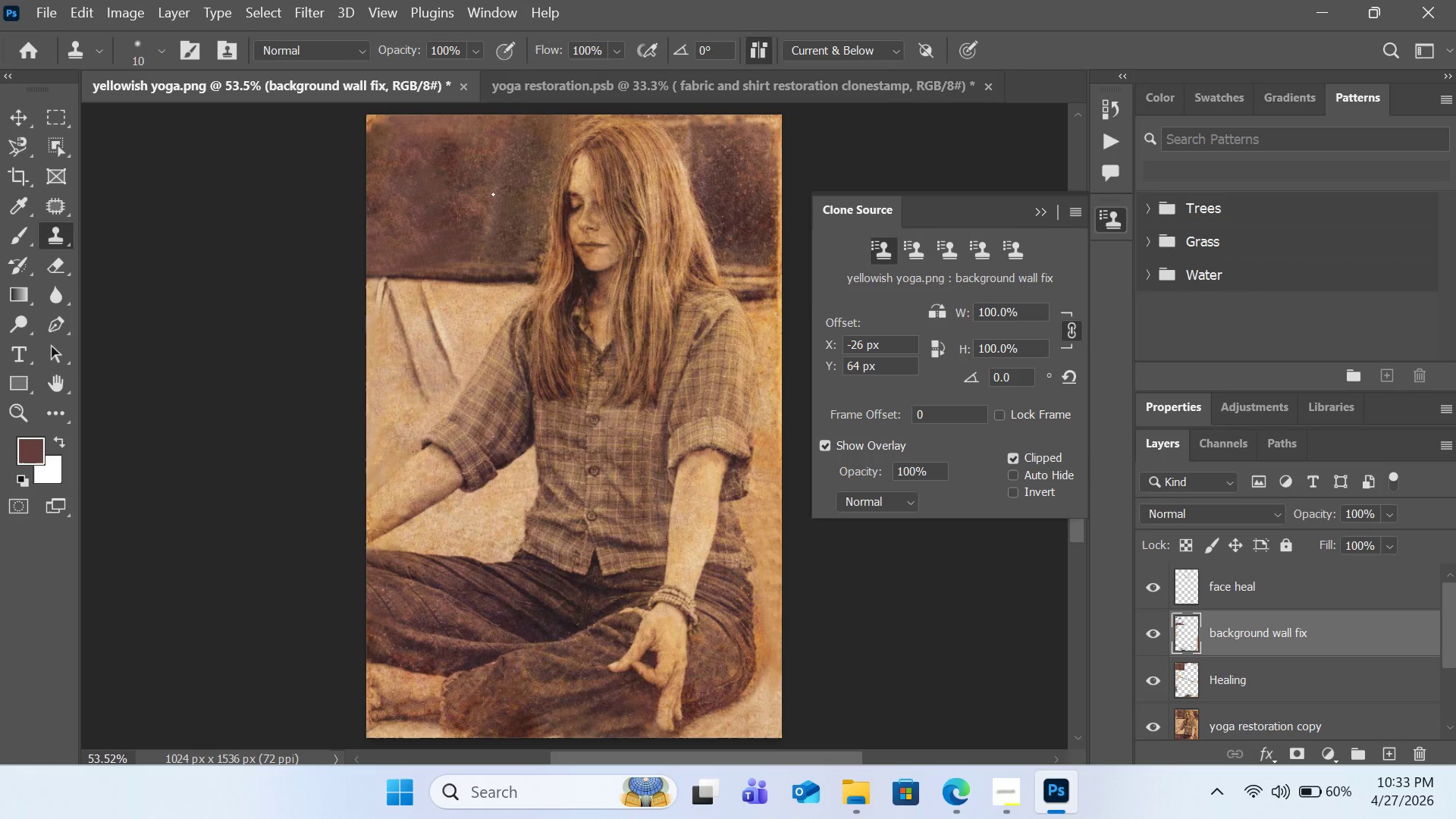 
left_click_drag(start_coordinate=[493, 194], to_coordinate=[491, 212])
 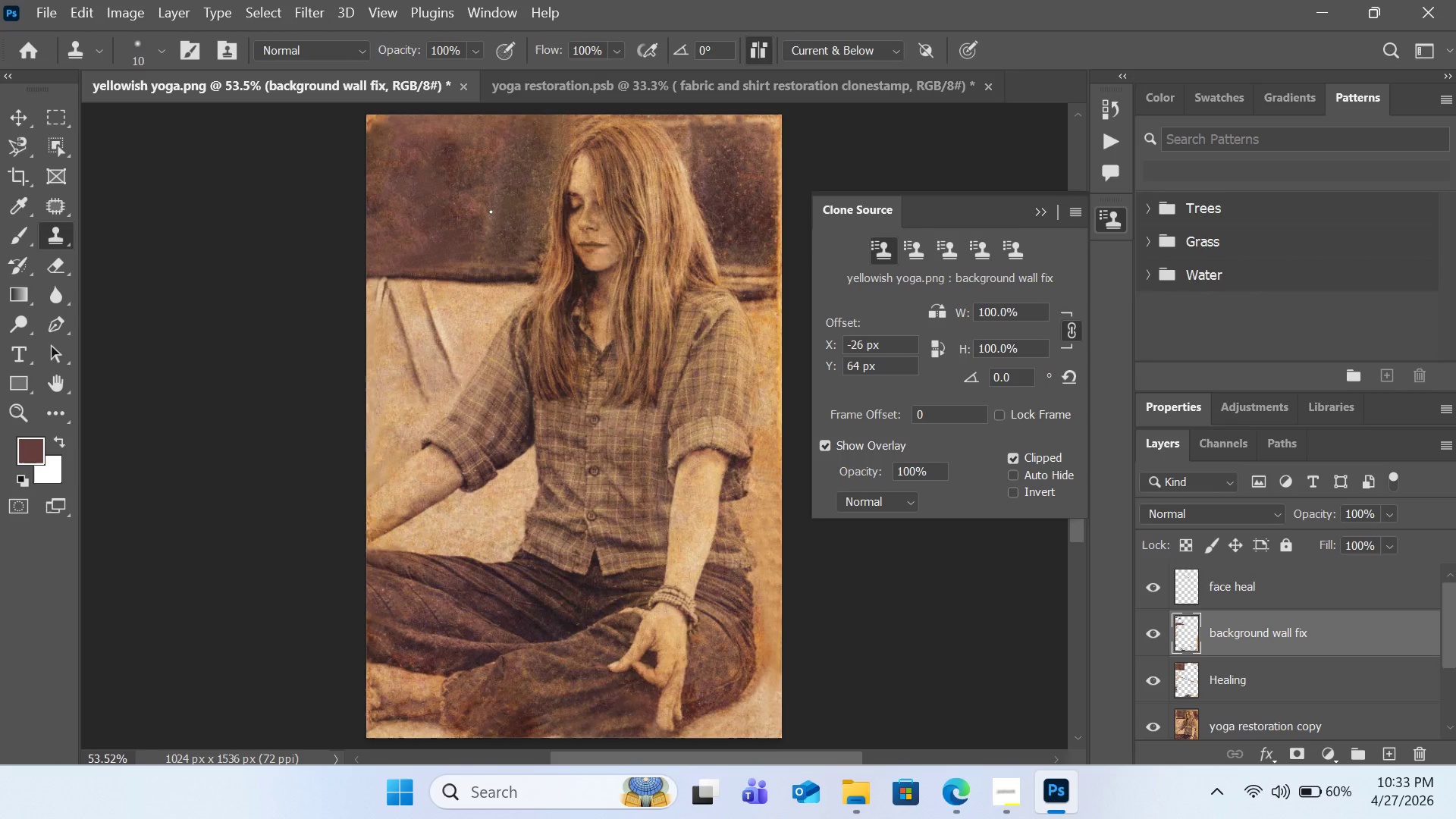 
hold_key(key=BracketRight, duration=0.75)
 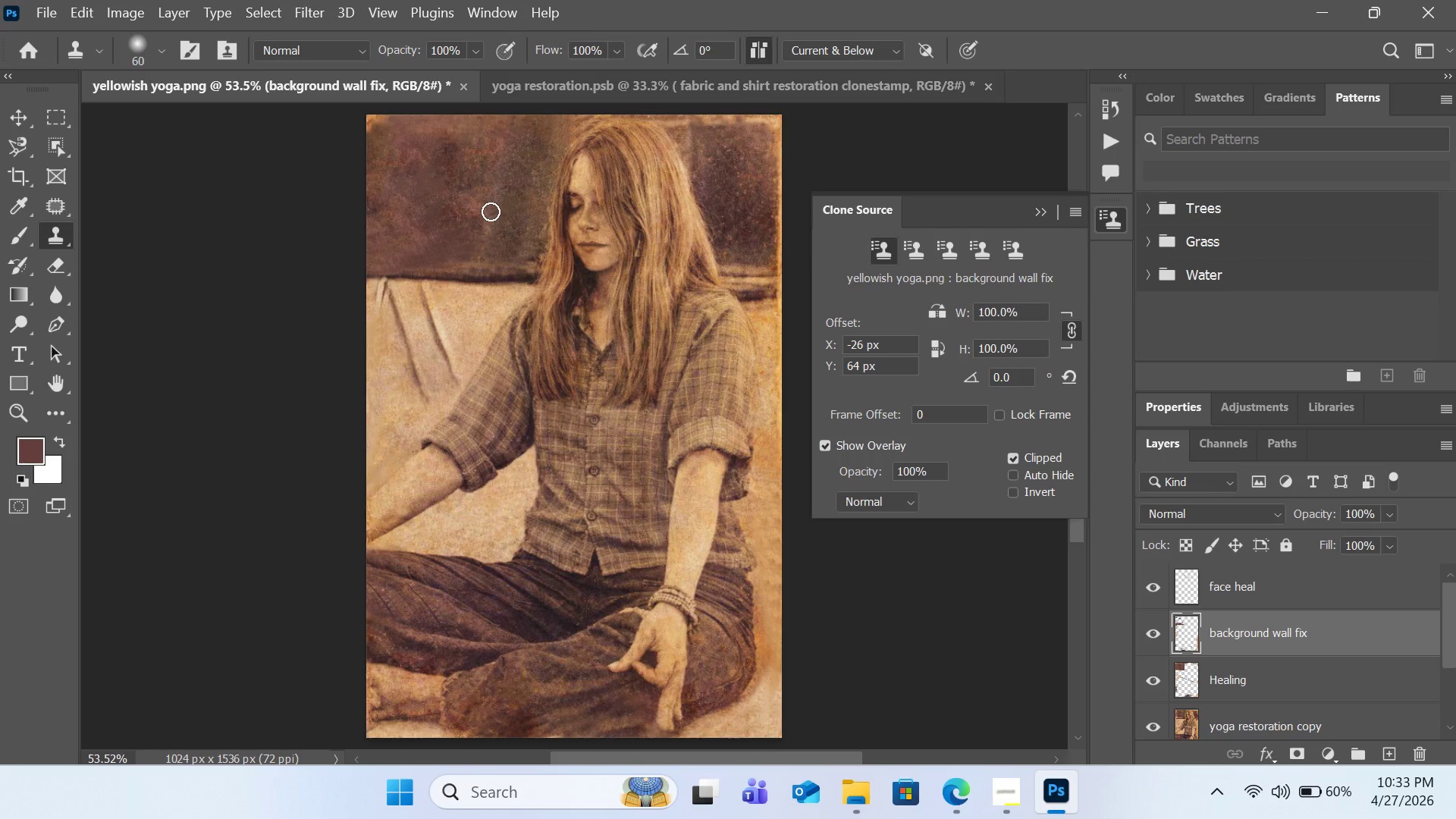 
hold_key(key=AltLeft, duration=0.7)
left_click([524, 174])
 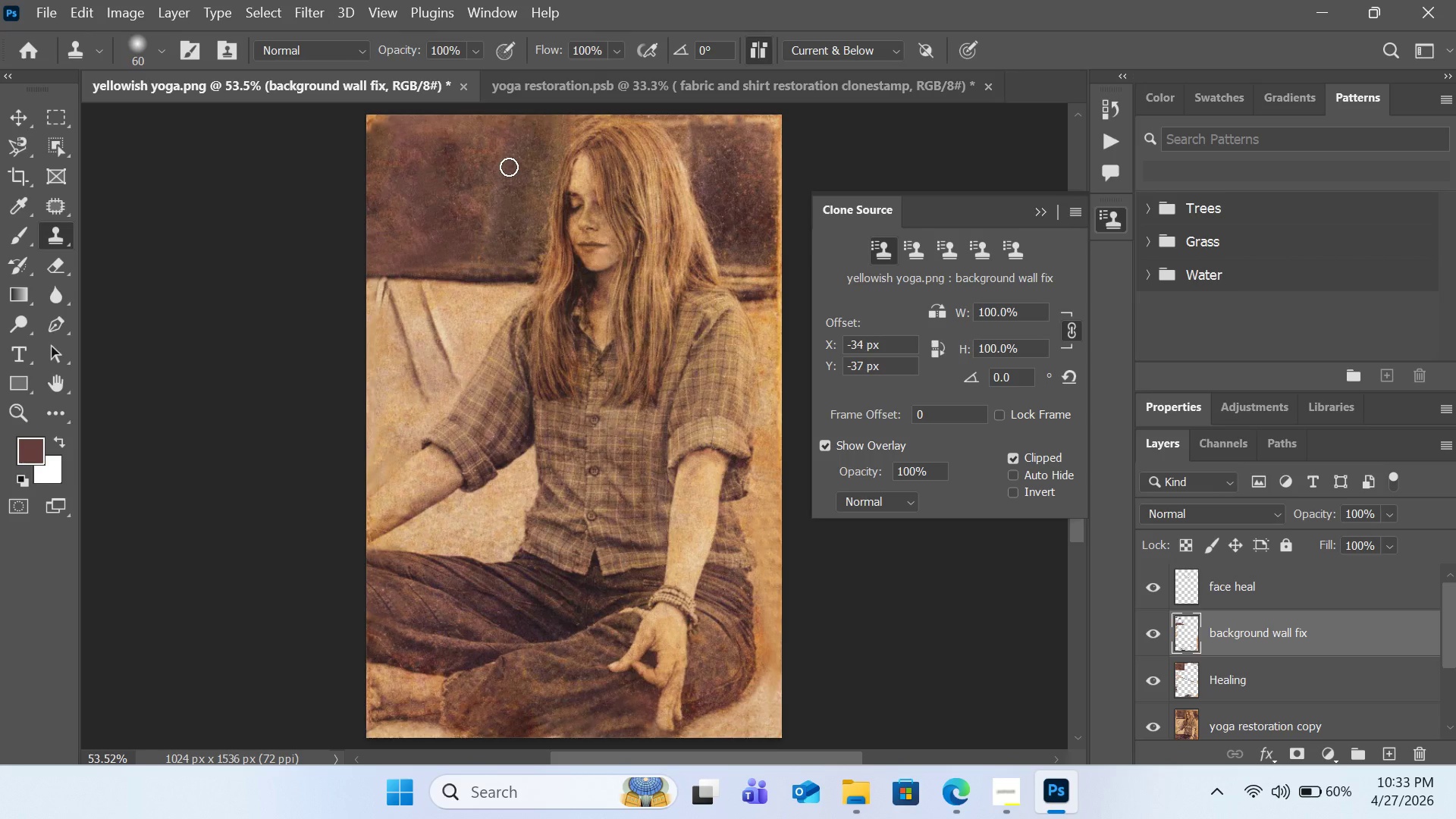 
left_click_drag(start_coordinate=[510, 159], to_coordinate=[482, 231])
 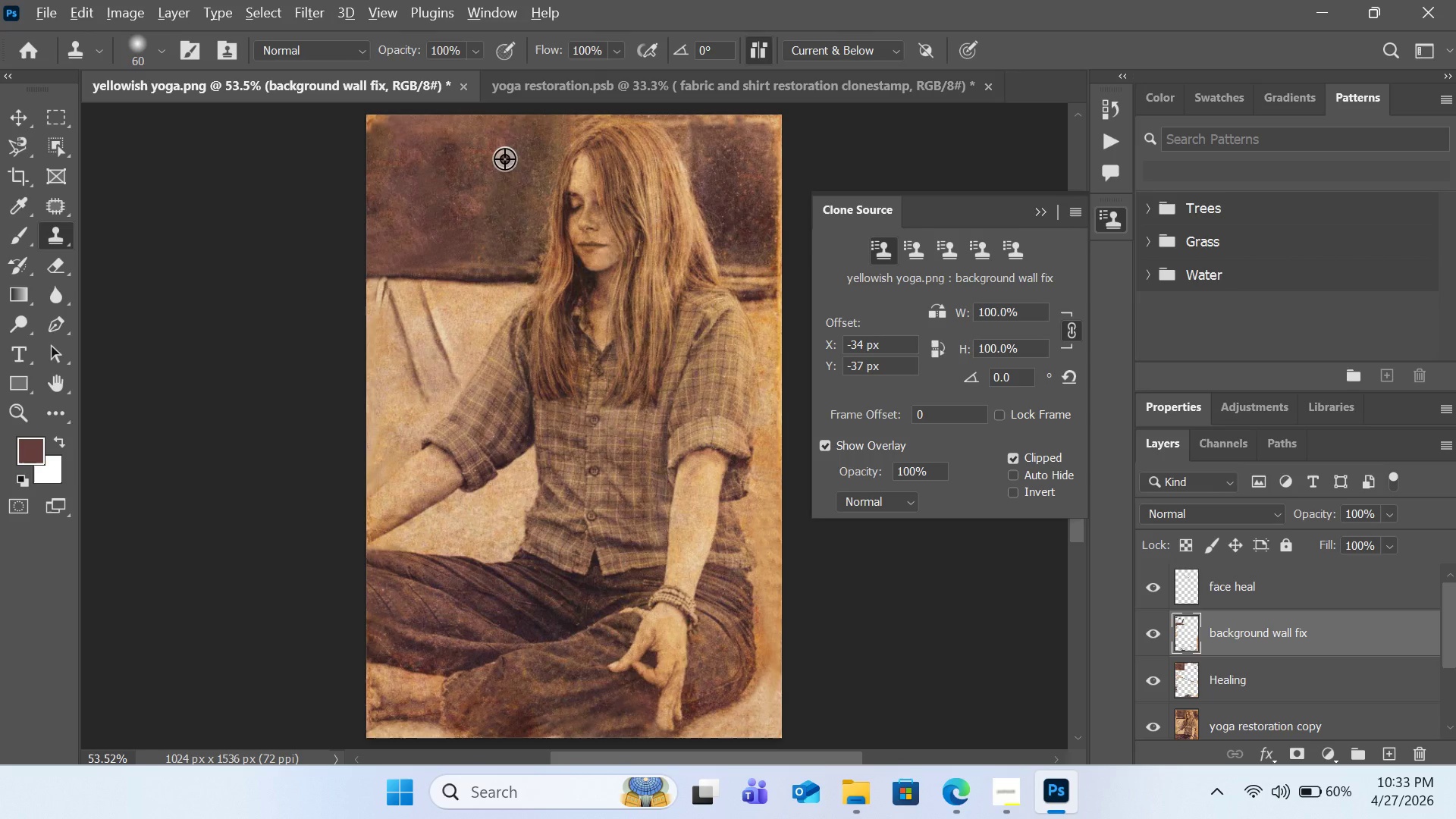 
hold_key(key=AltLeft, duration=0.44)
left_click([508, 155])
 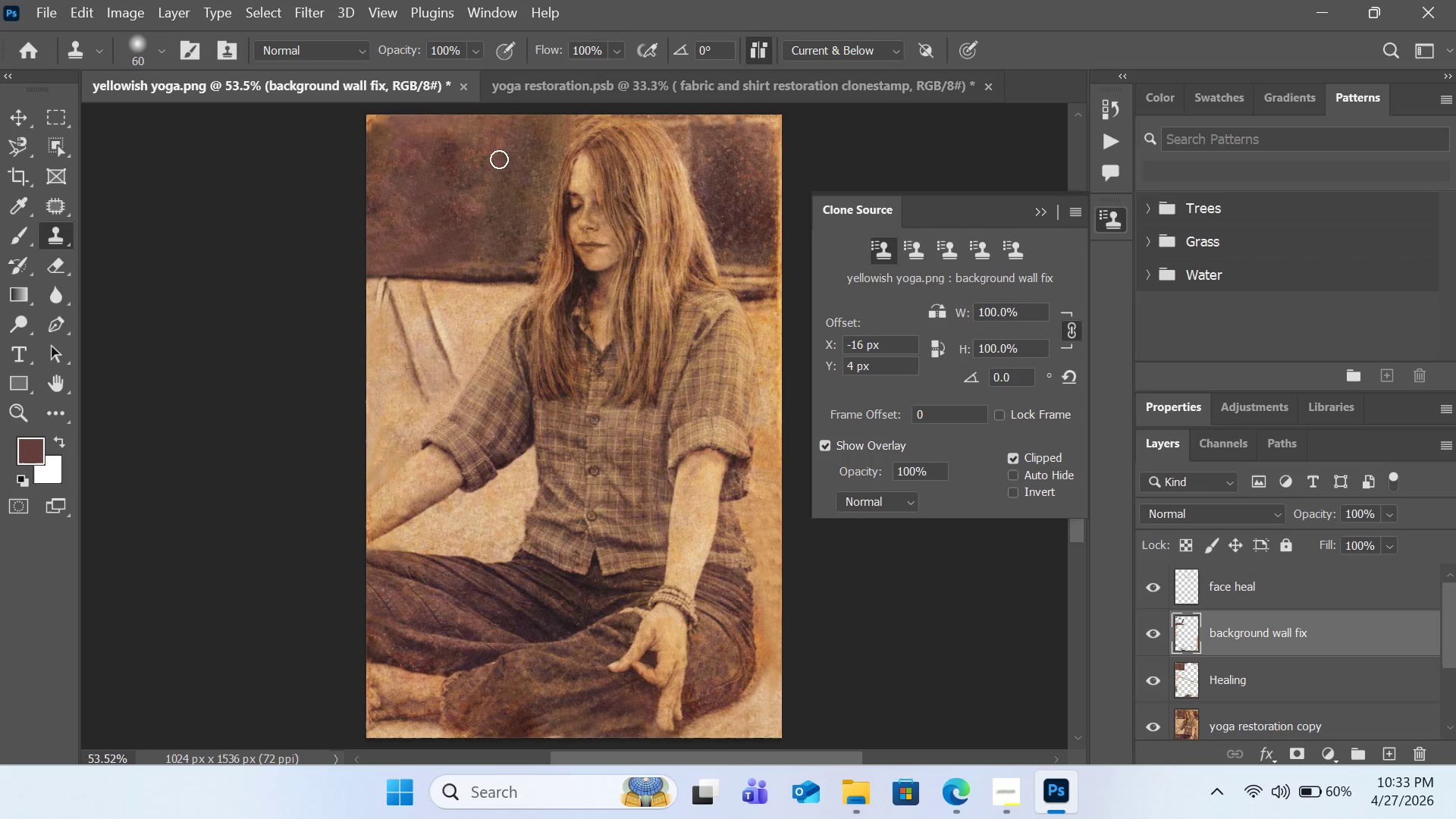 
left_click_drag(start_coordinate=[500, 158], to_coordinate=[471, 220])
 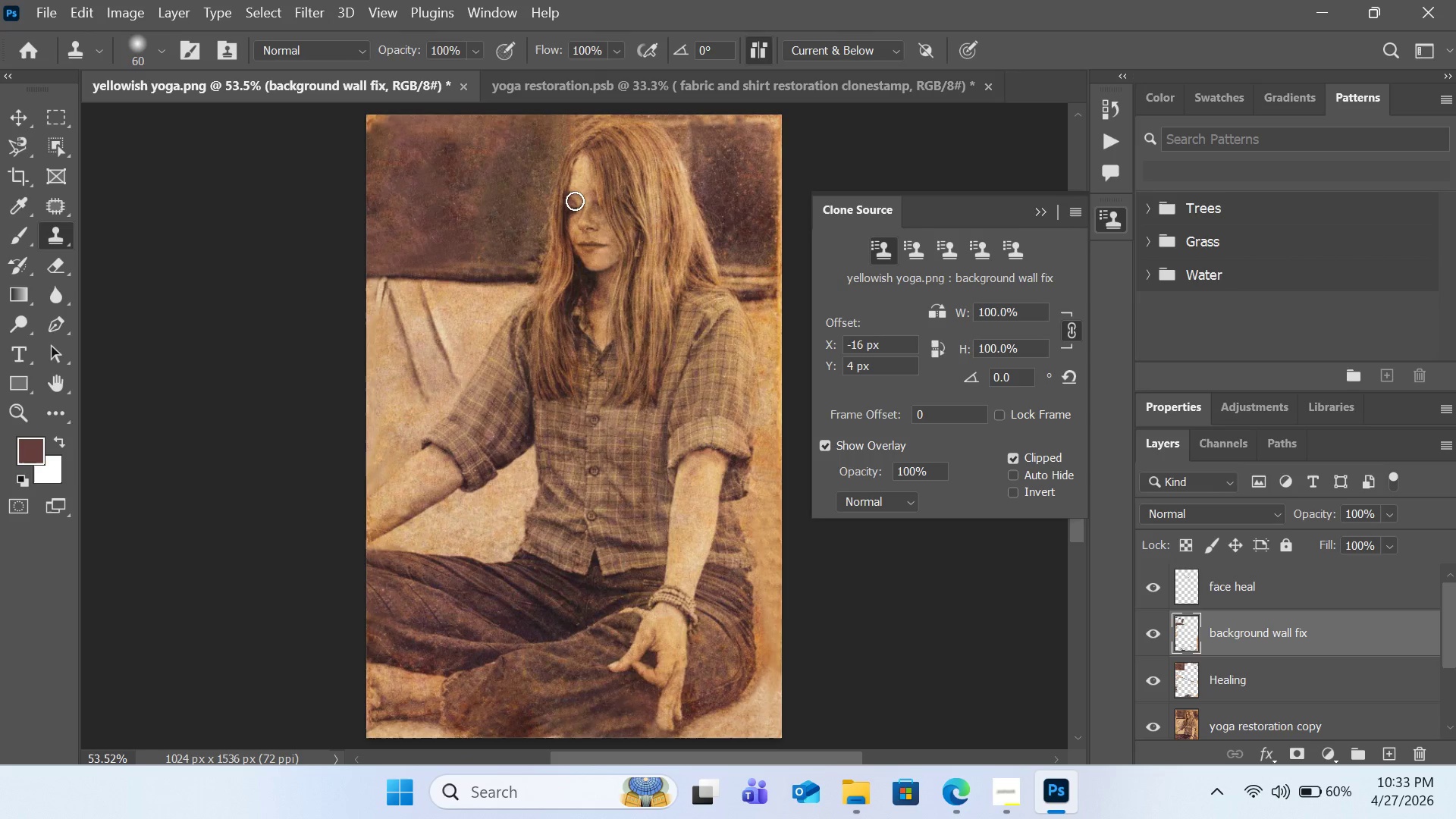 
key(Z)
 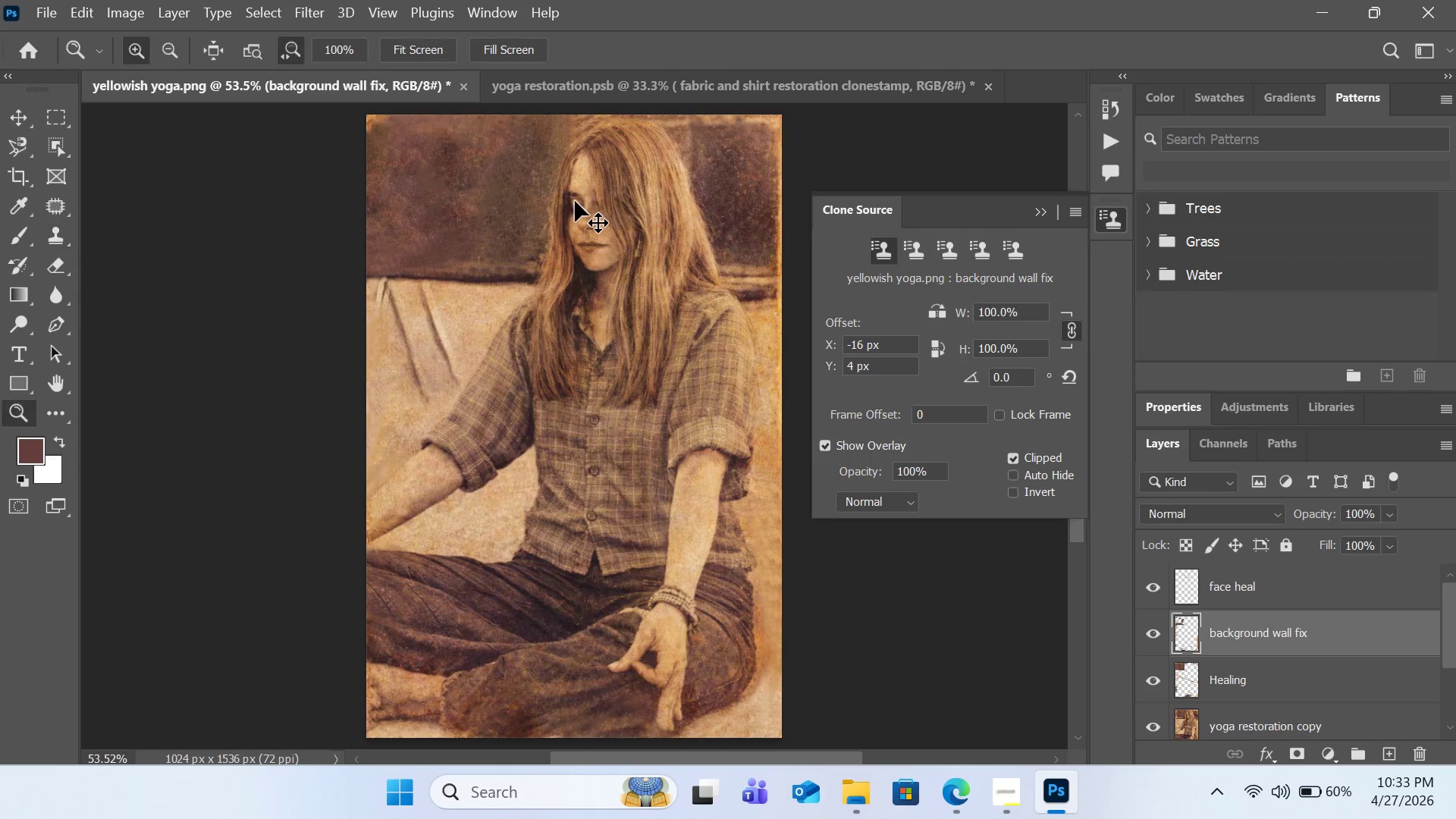 
key(Control+Z)
 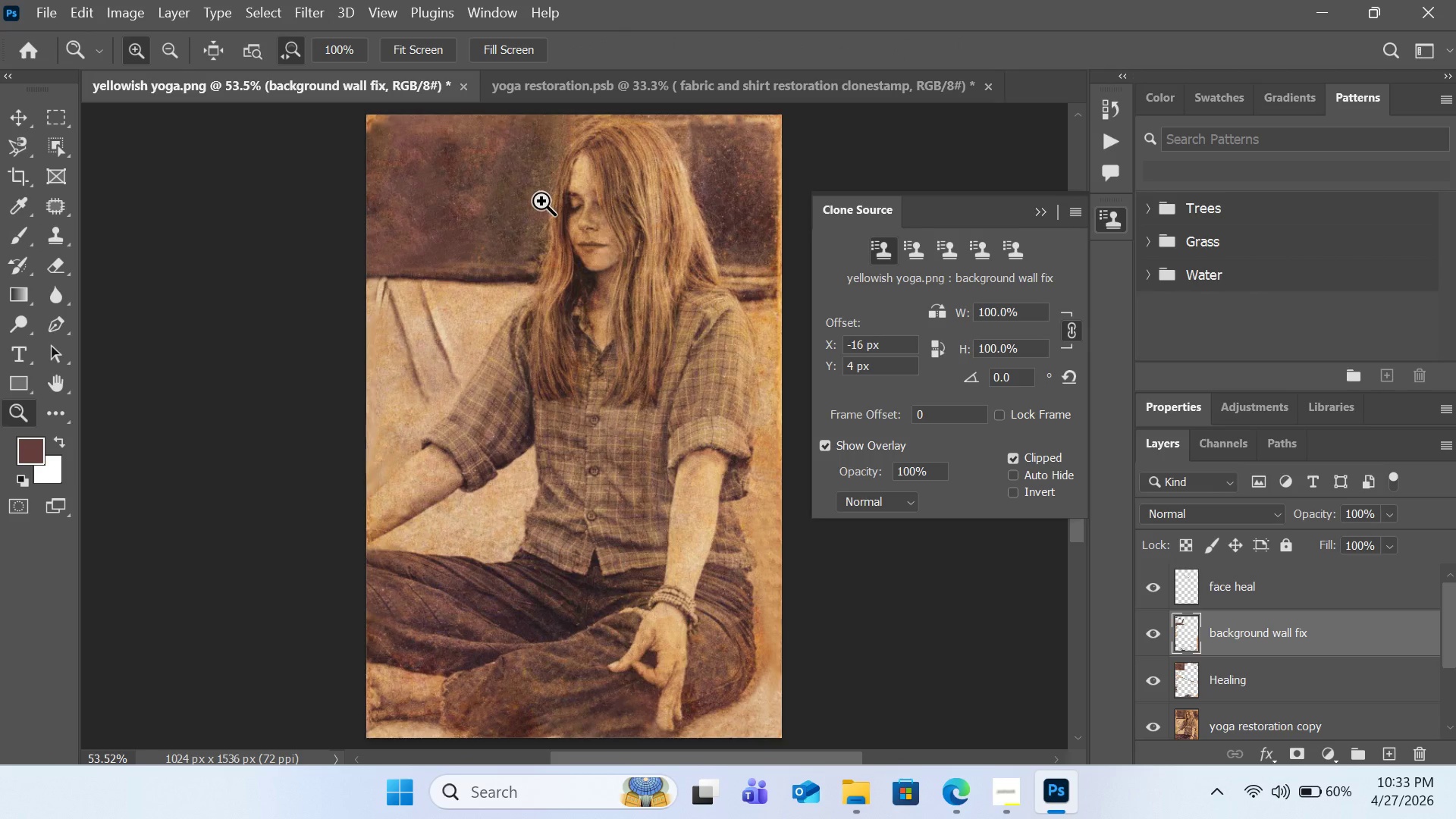 
hold_key(key=AltLeft, duration=0.53)
left_click([517, 185])
 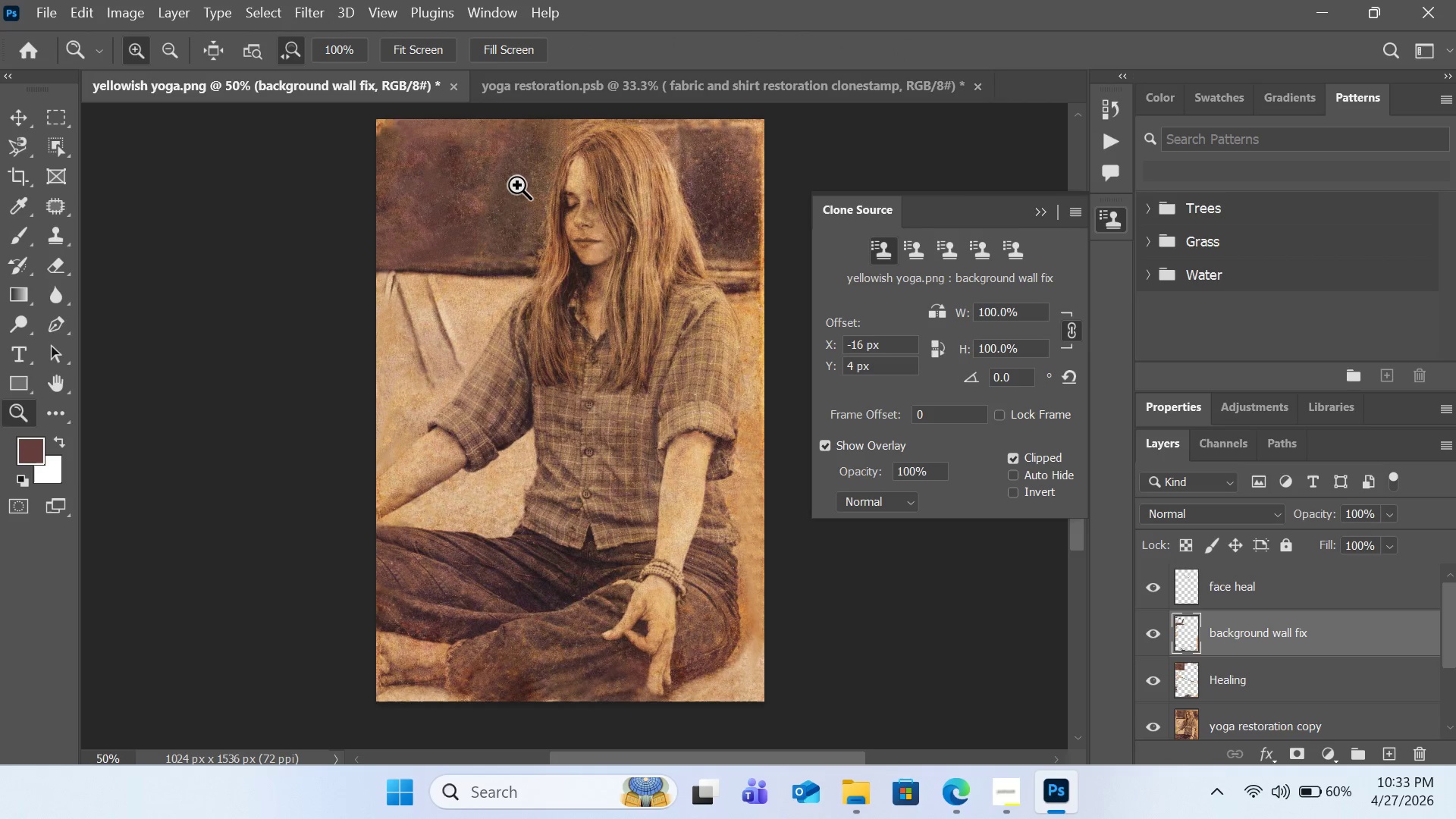 
key(W)
 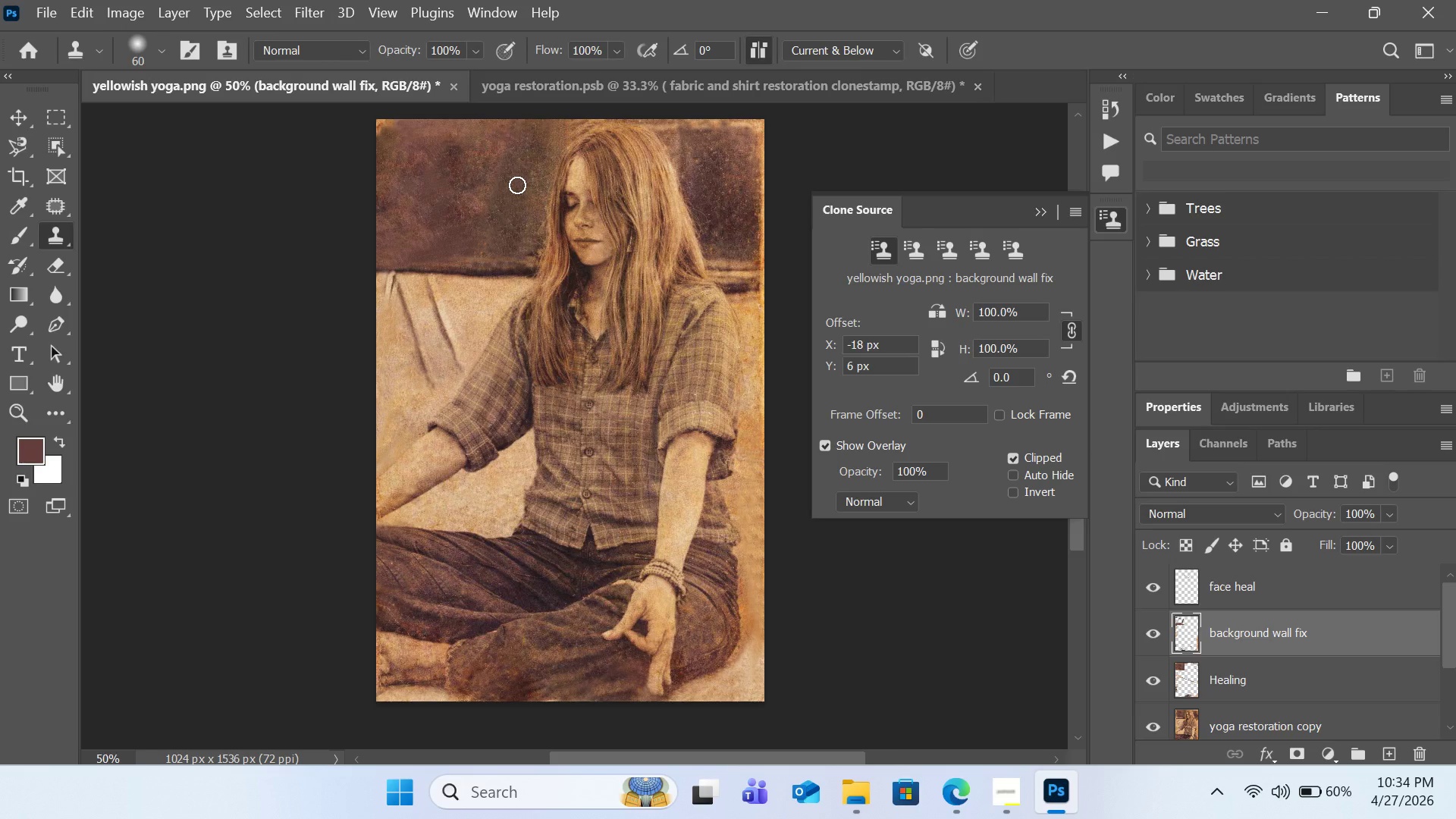 
hold_key(key=AltLeft, duration=2.16)
left_click([735, 177])
 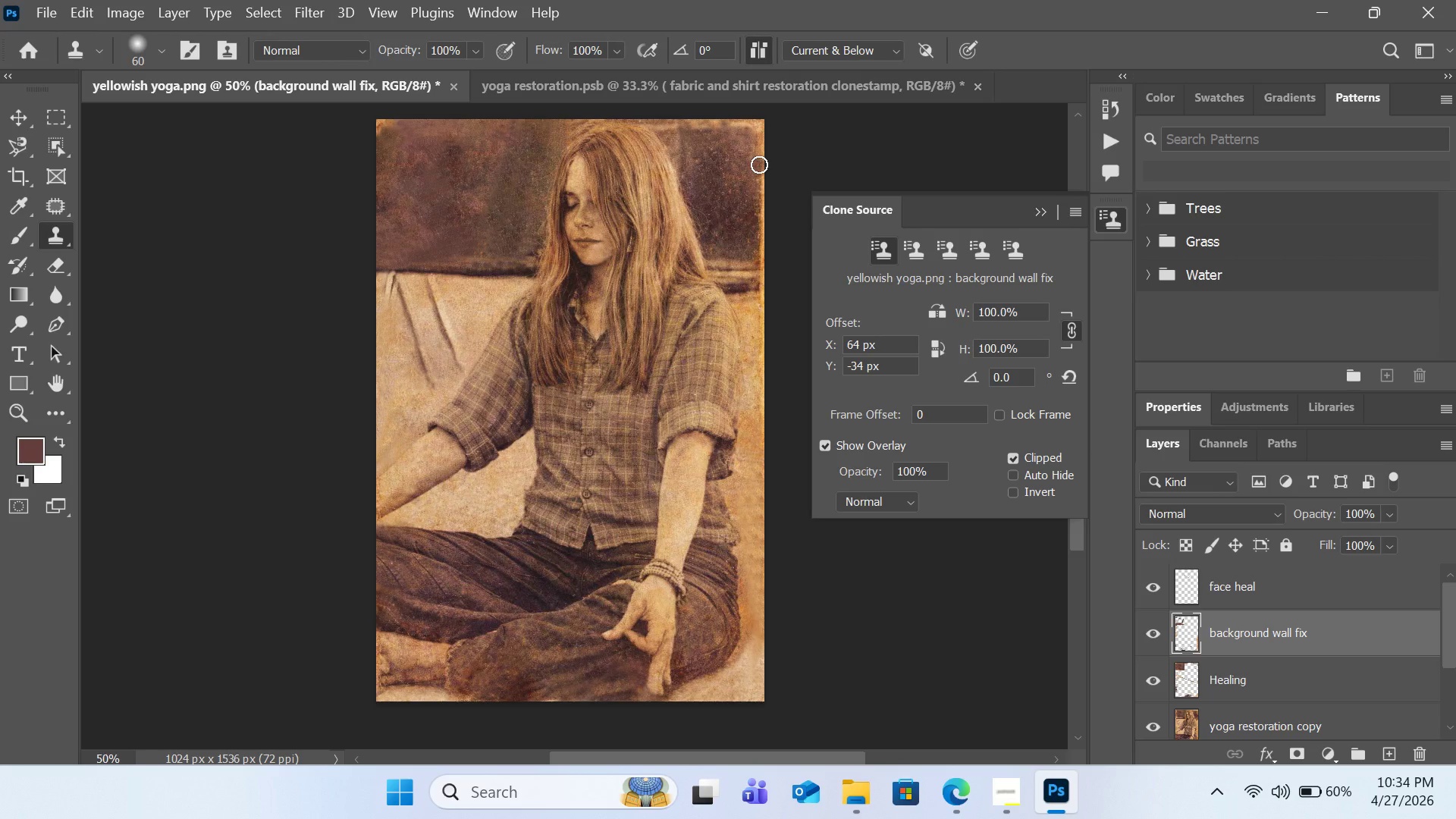 
left_click_drag(start_coordinate=[759, 165], to_coordinate=[761, 251])
 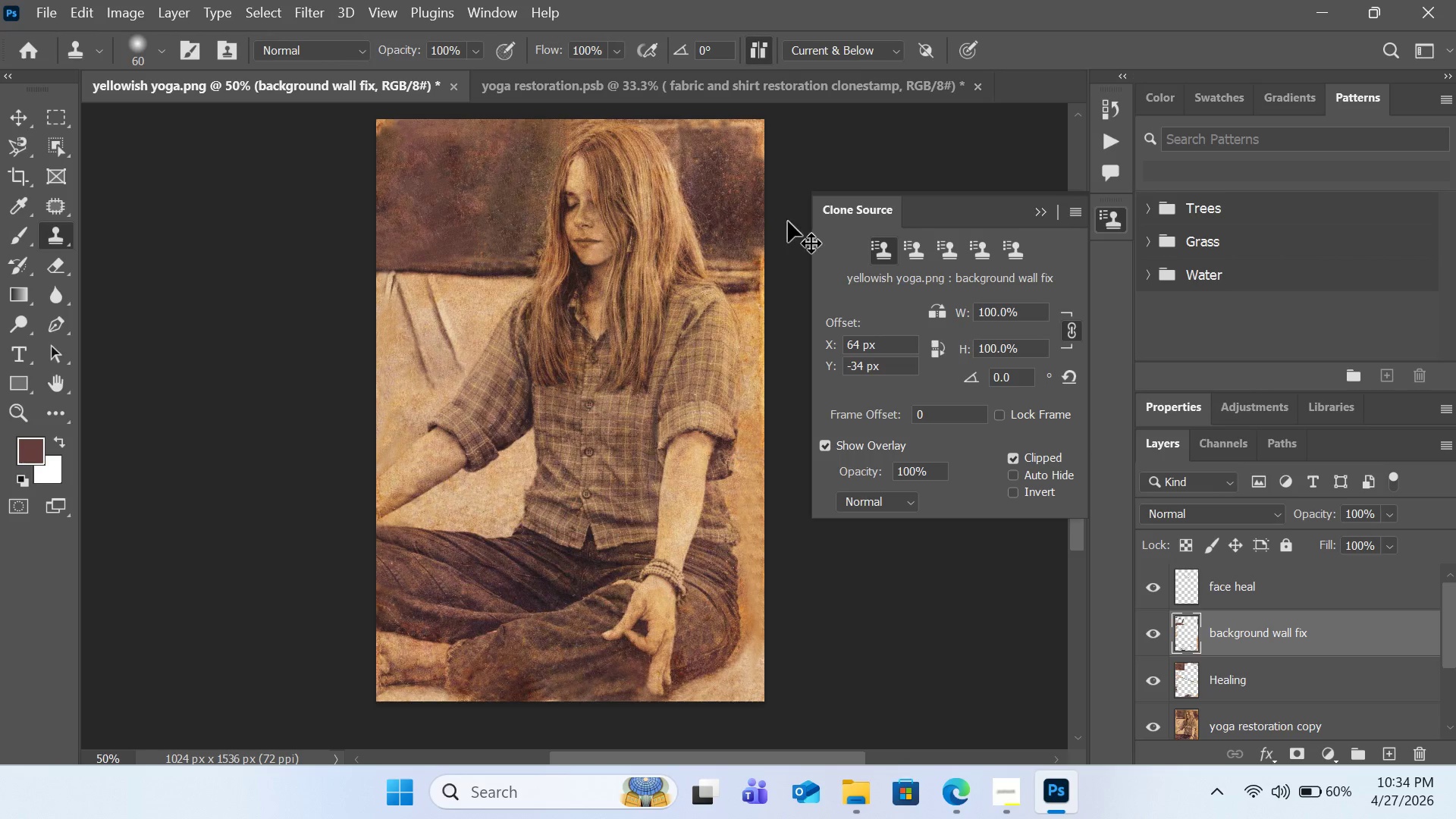 
key(Control+Z)
 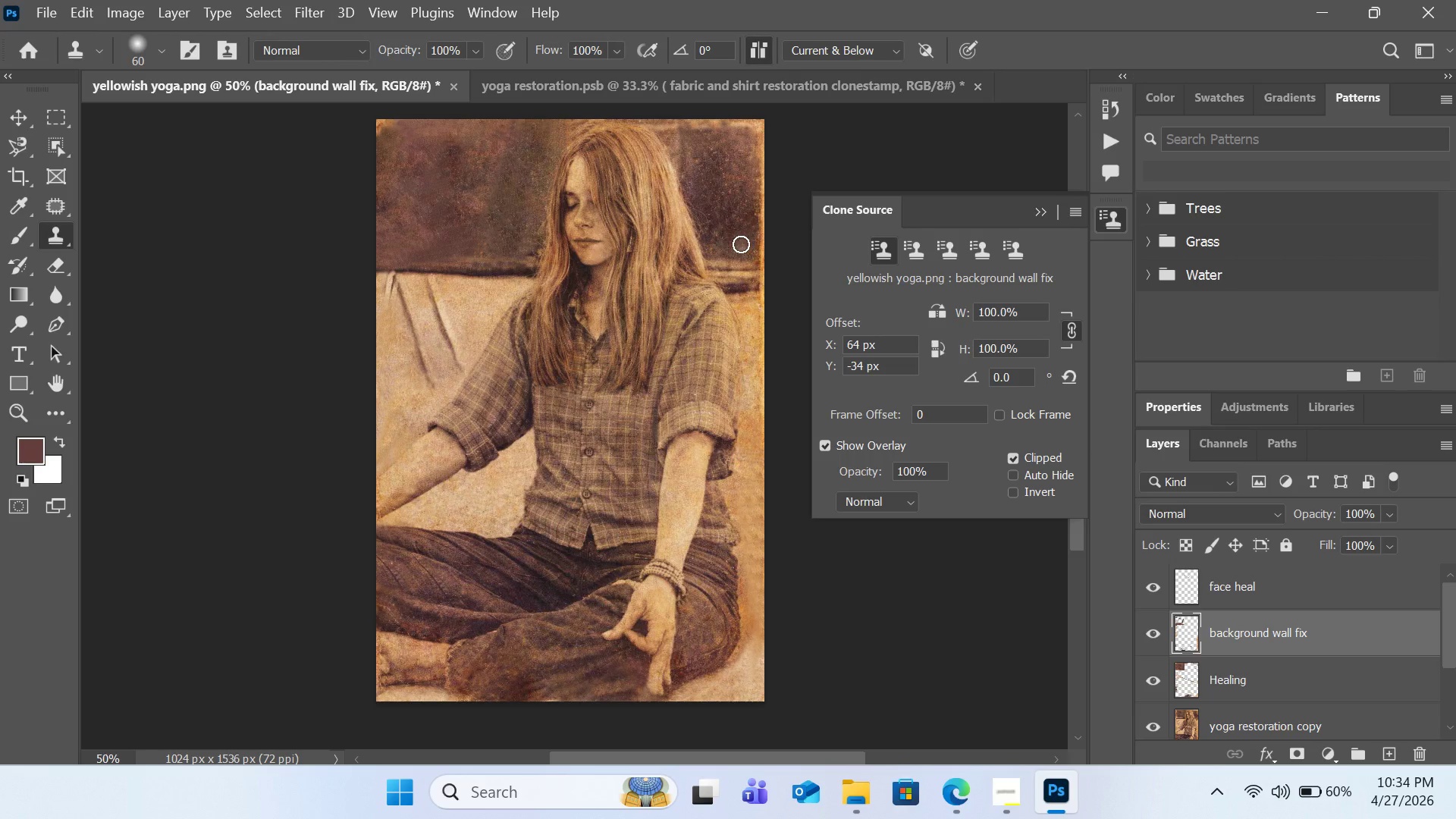 
hold_key(key=AltLeft, duration=1.28)
left_click([739, 253])
 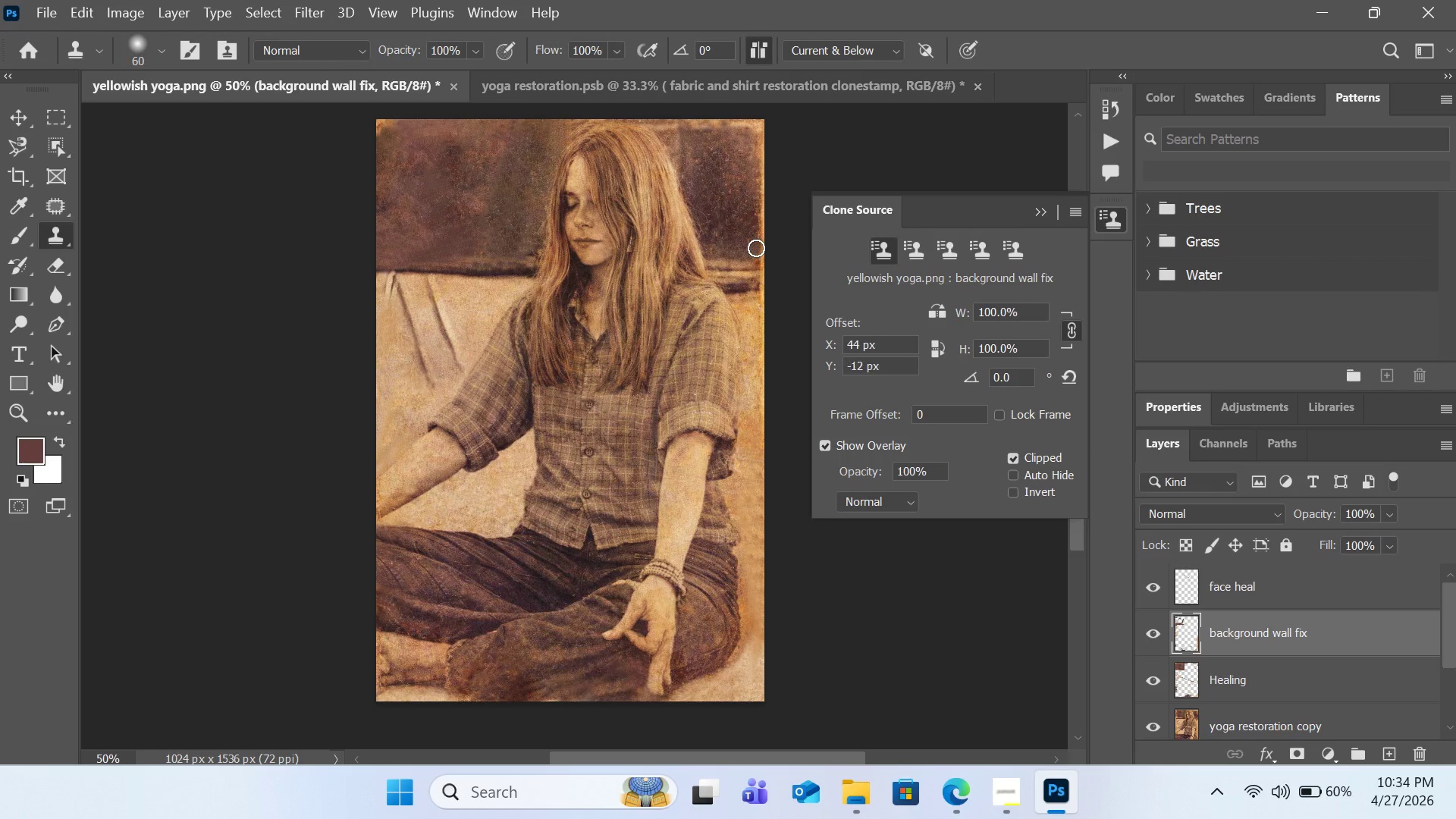 
hold_key(key=AltLeft, duration=0.31)
left_click([748, 250])
 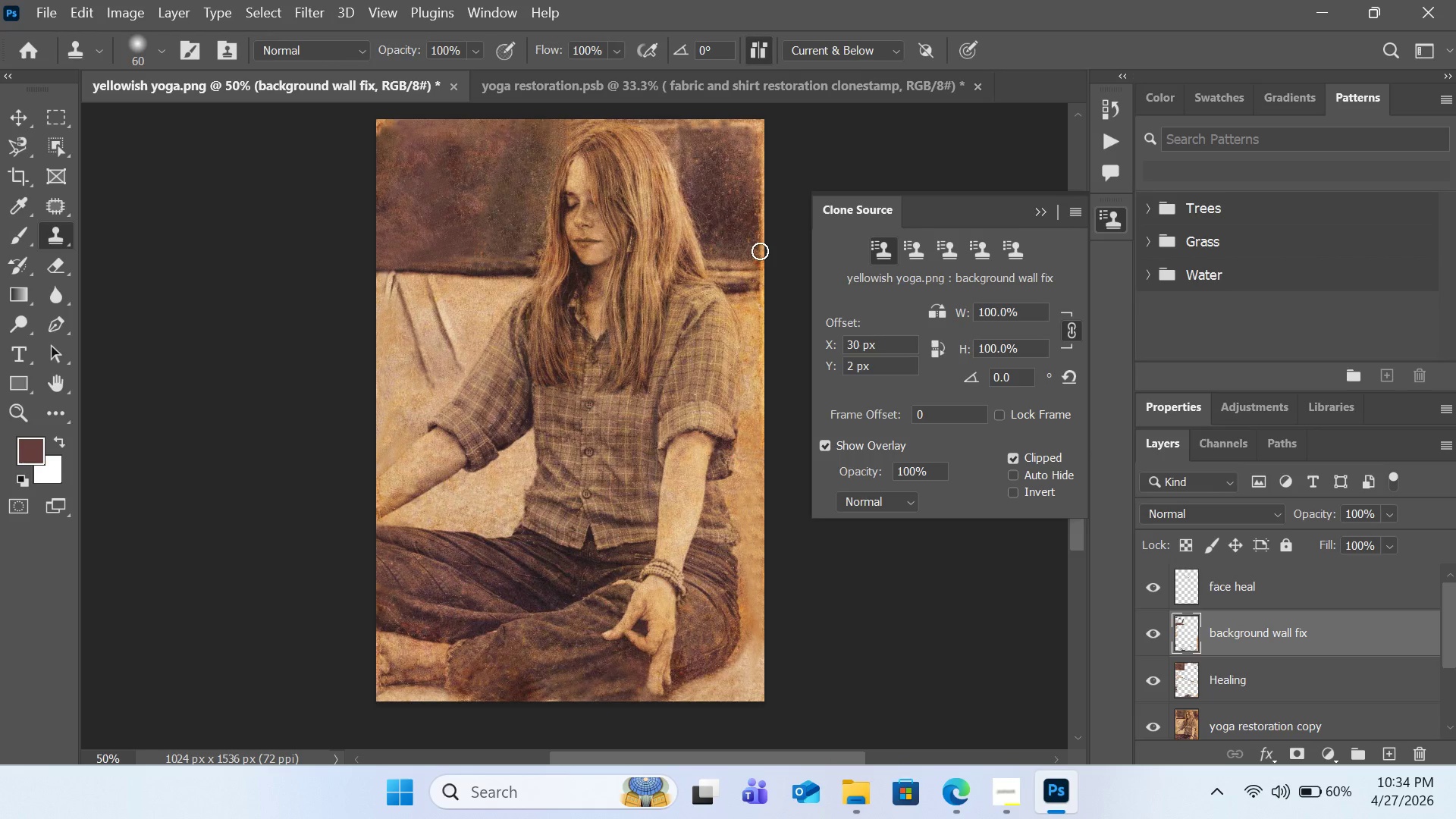 
left_click_drag(start_coordinate=[760, 251], to_coordinate=[765, 219])
 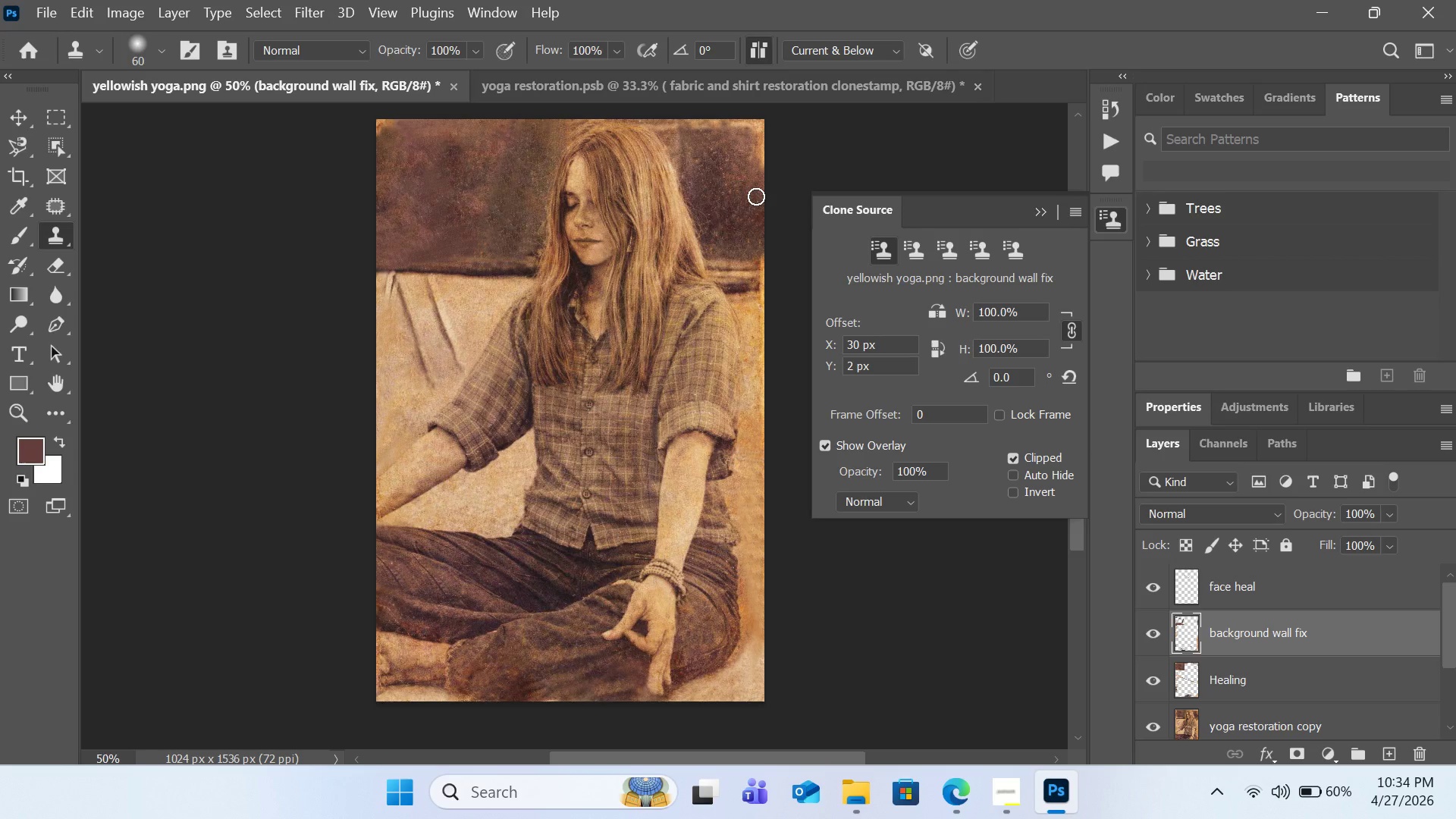 
hold_key(key=AltLeft, duration=0.47)
left_click([745, 188])
 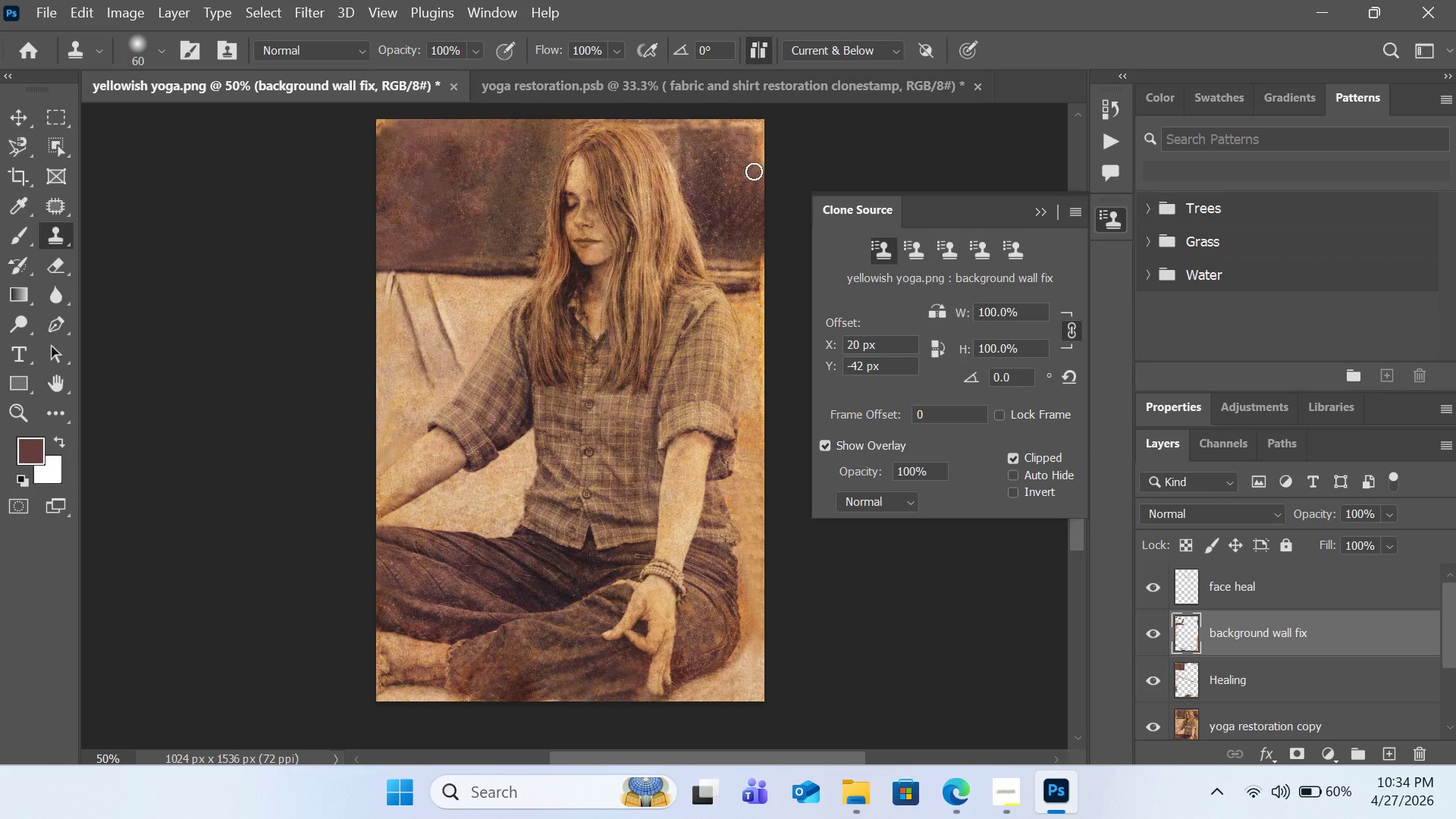 
left_click_drag(start_coordinate=[752, 172], to_coordinate=[769, 138])
 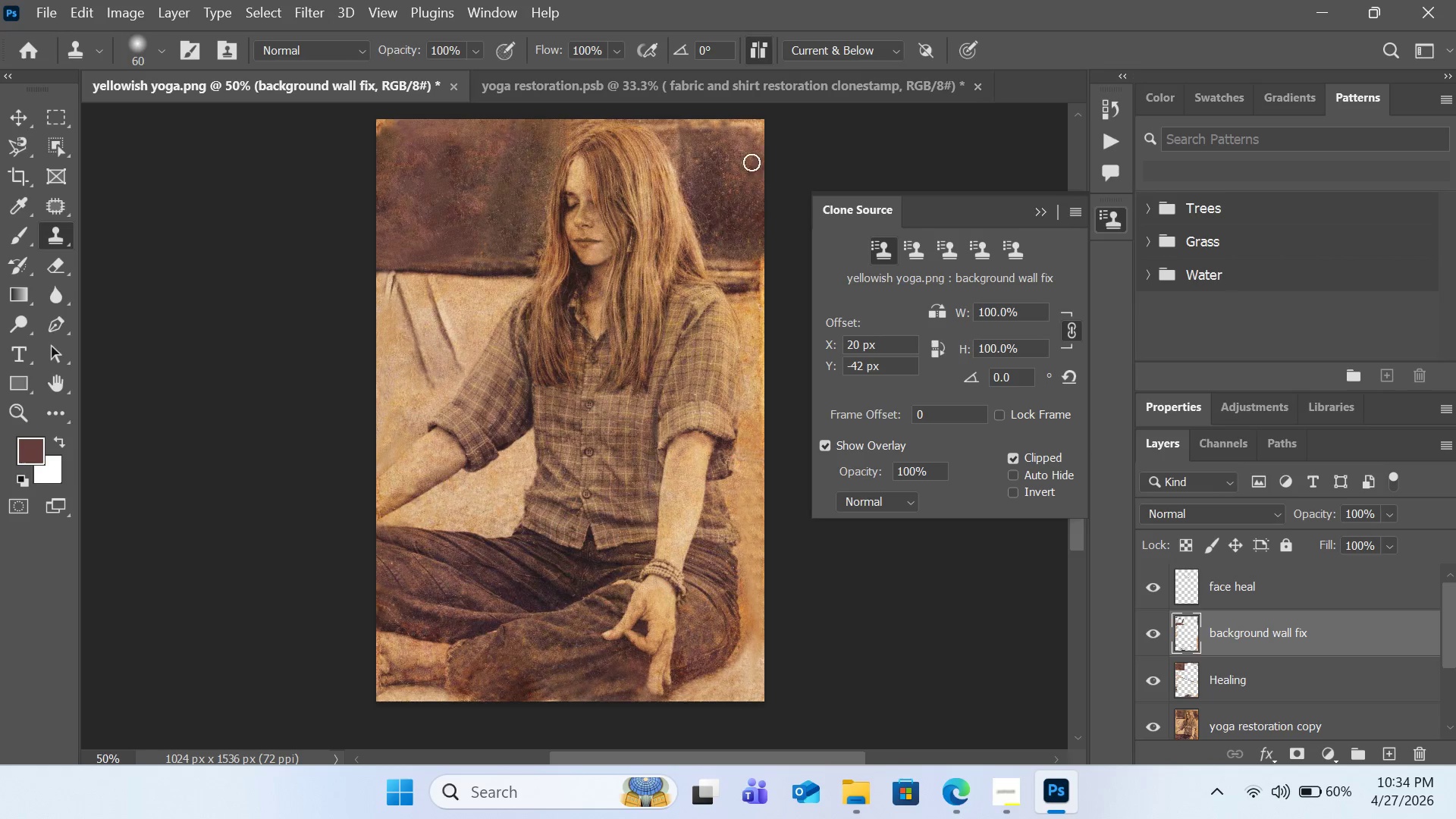 
hold_key(key=AltLeft, duration=0.31)
left_click([744, 144])
 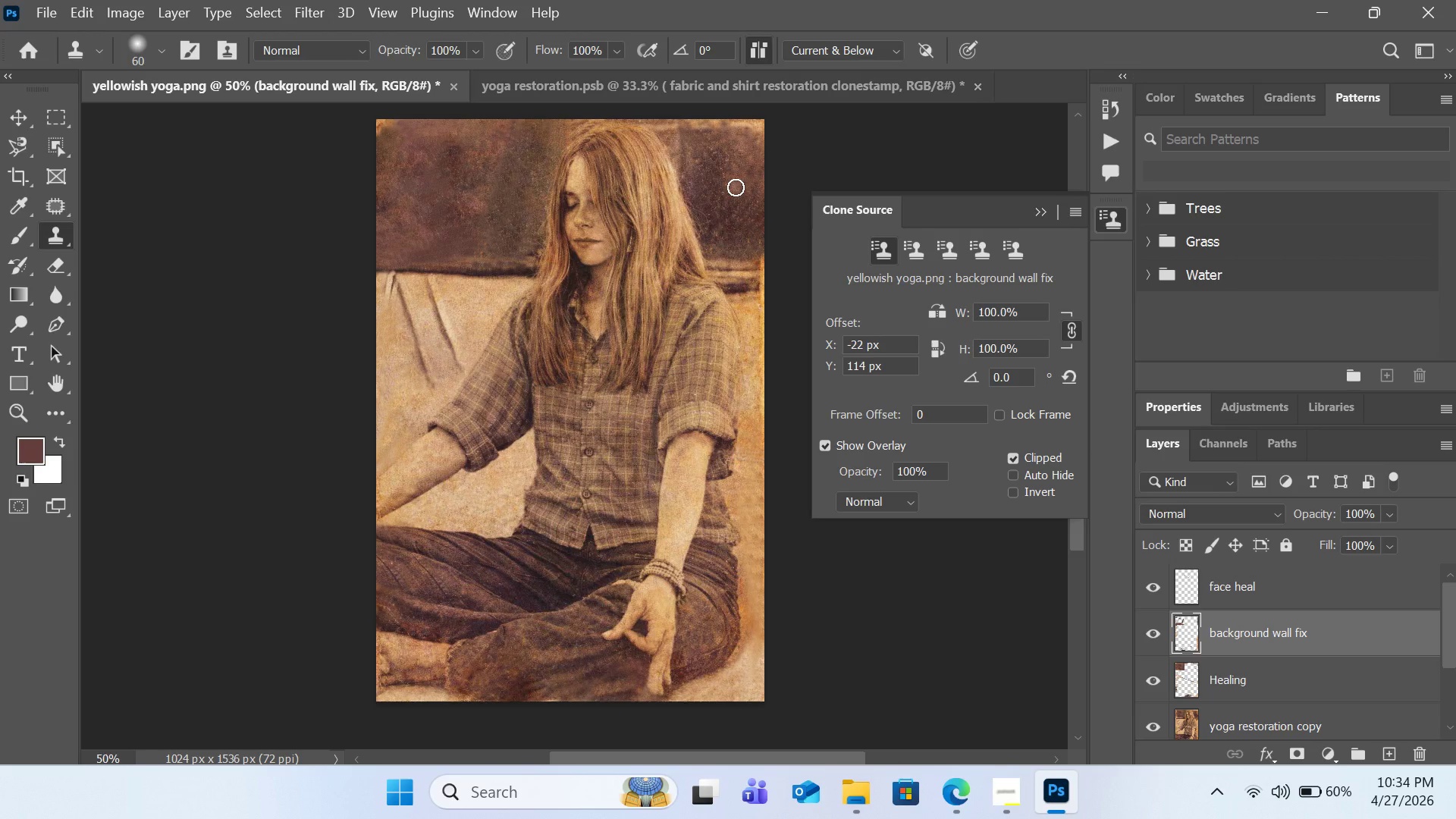 
left_click([733, 190])